 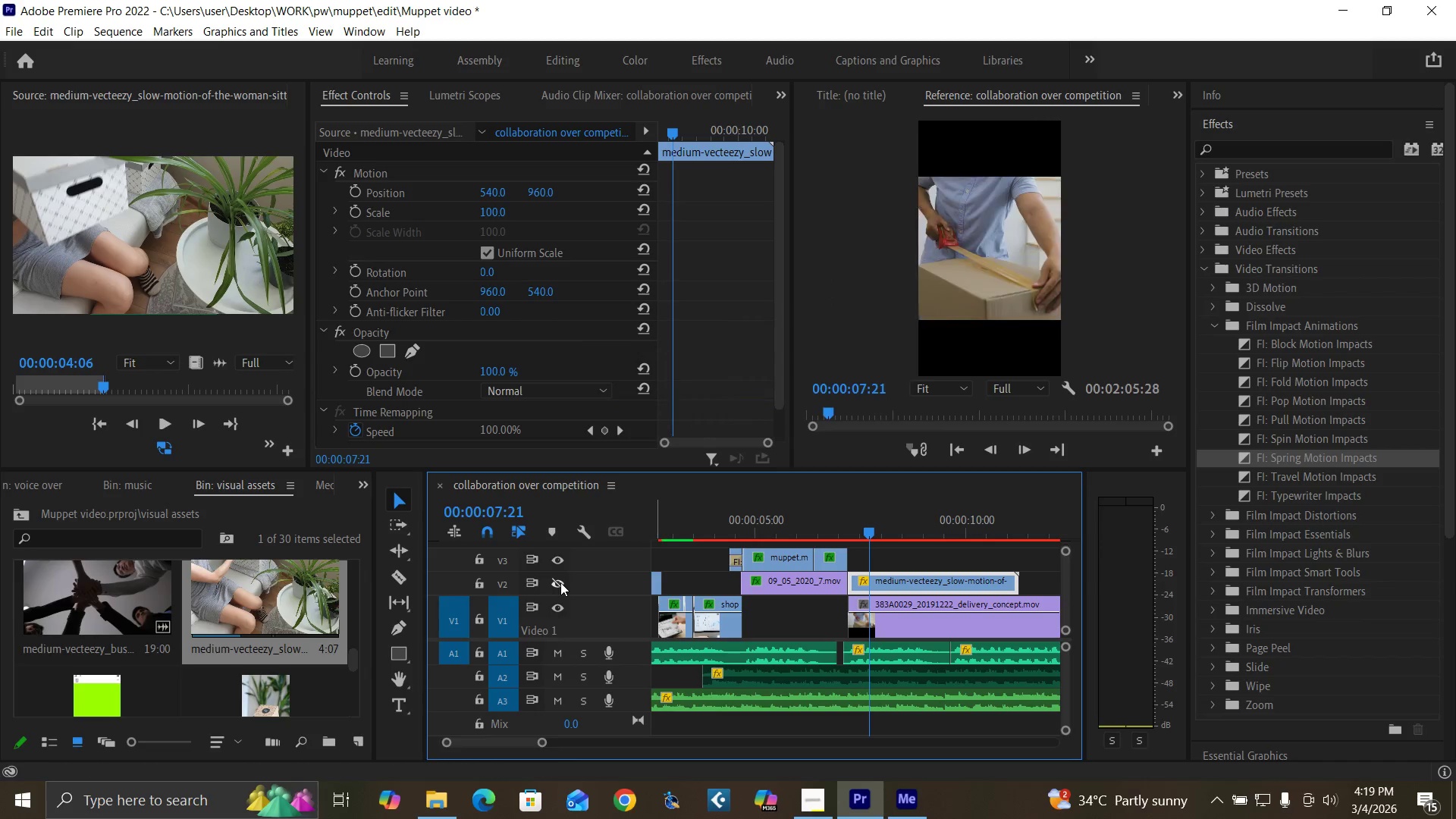 
key(Control+S)
 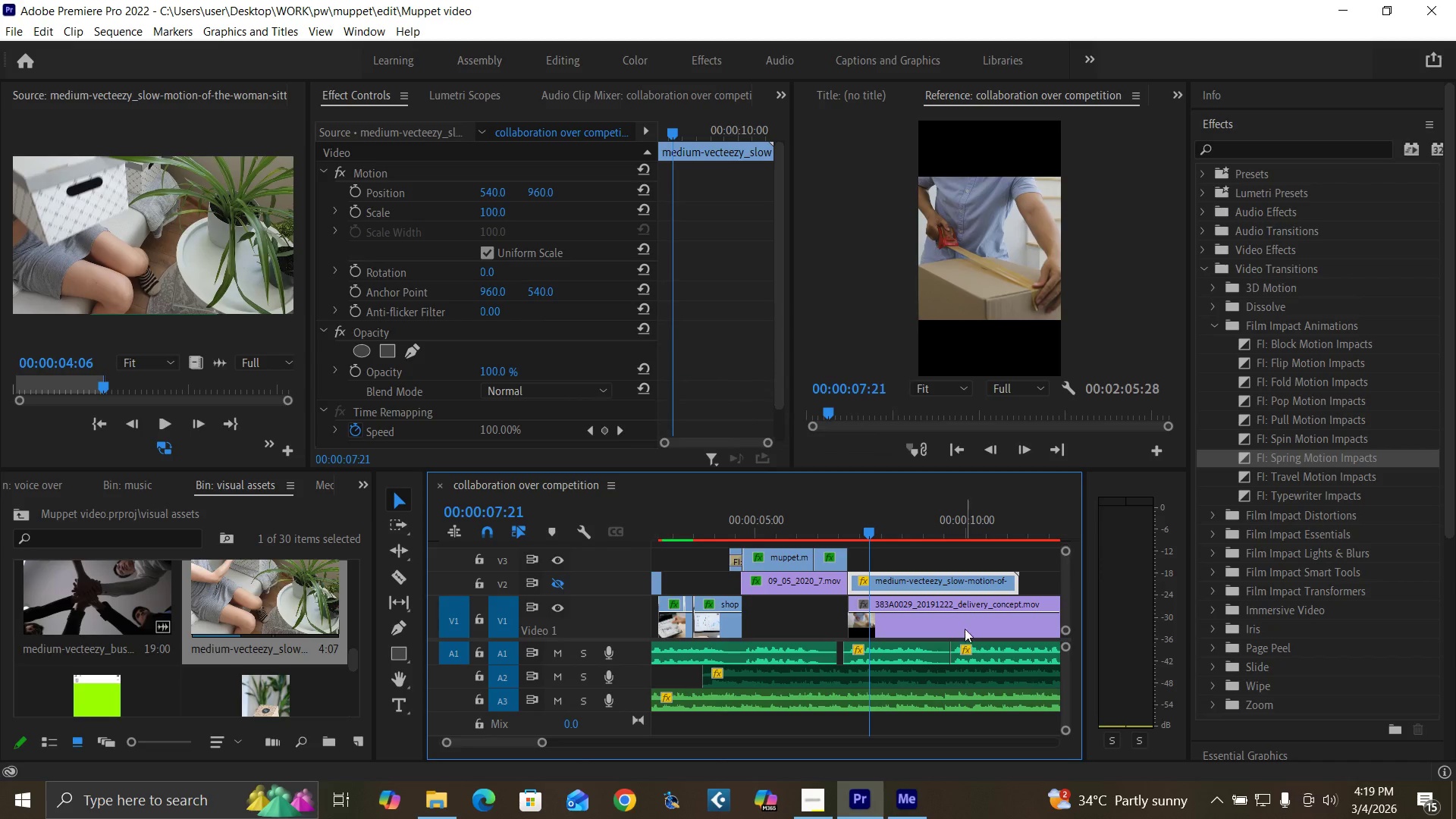 
left_click([968, 623])
 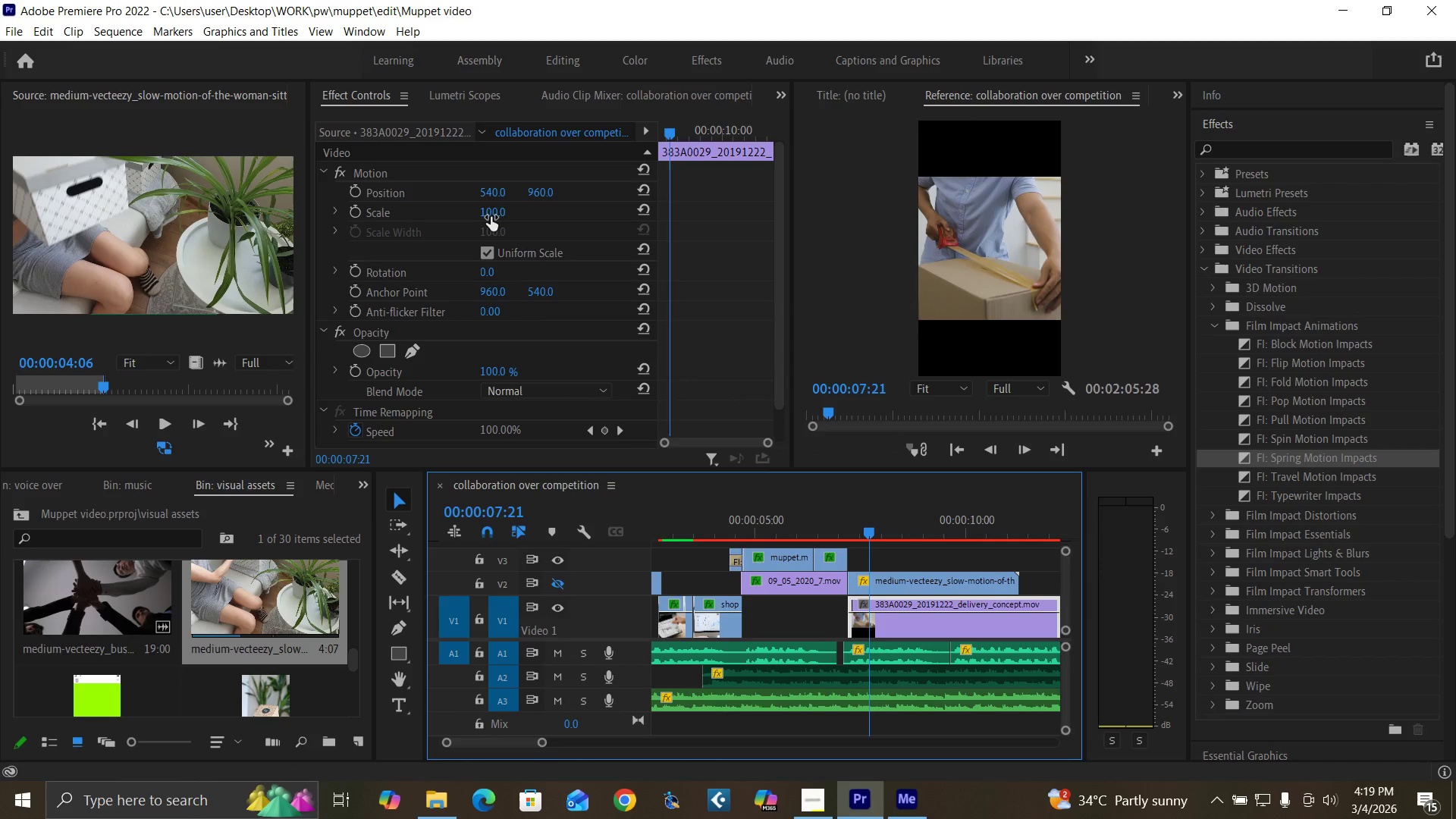 
left_click([490, 214])
 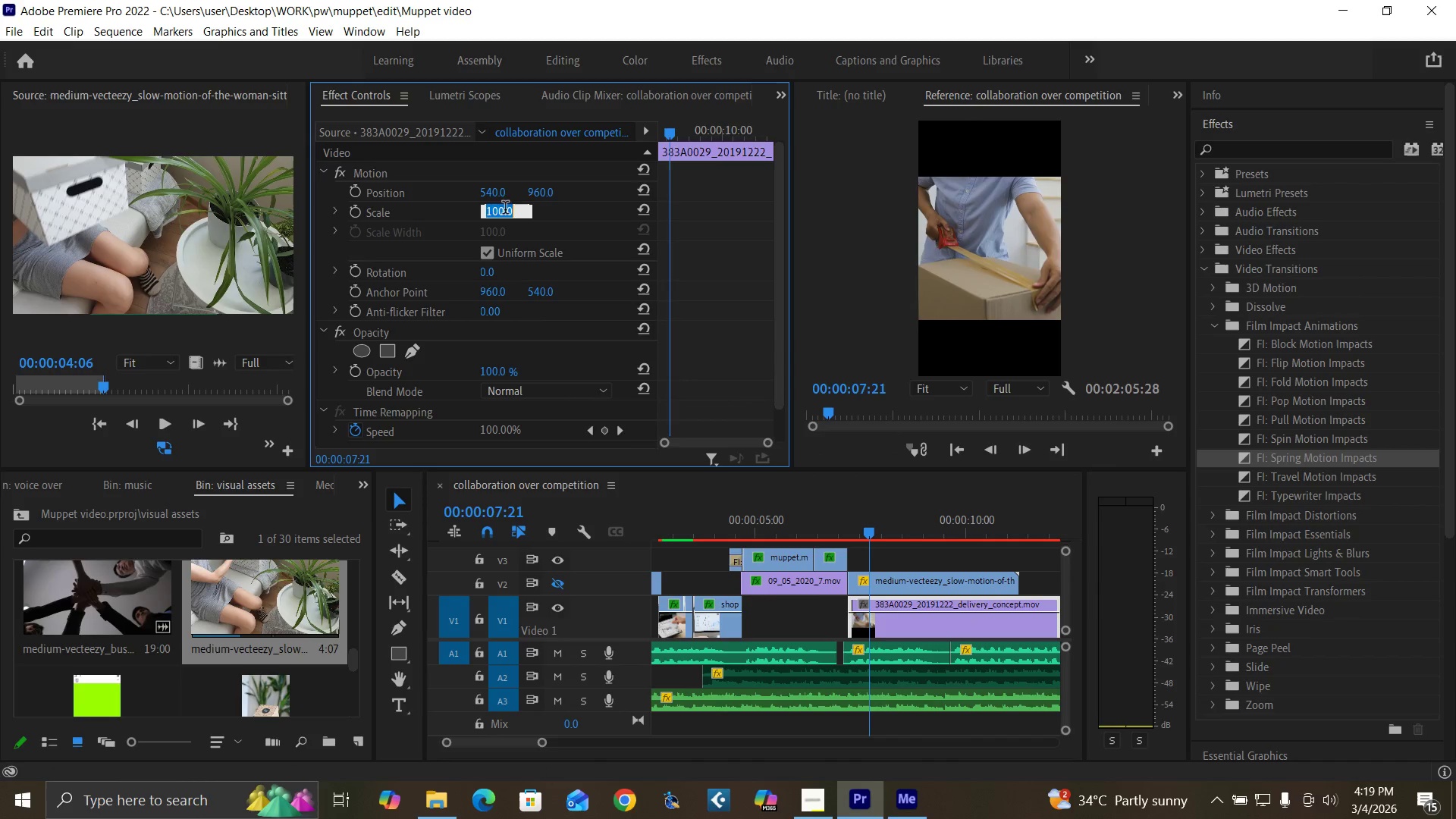 
type(50)
 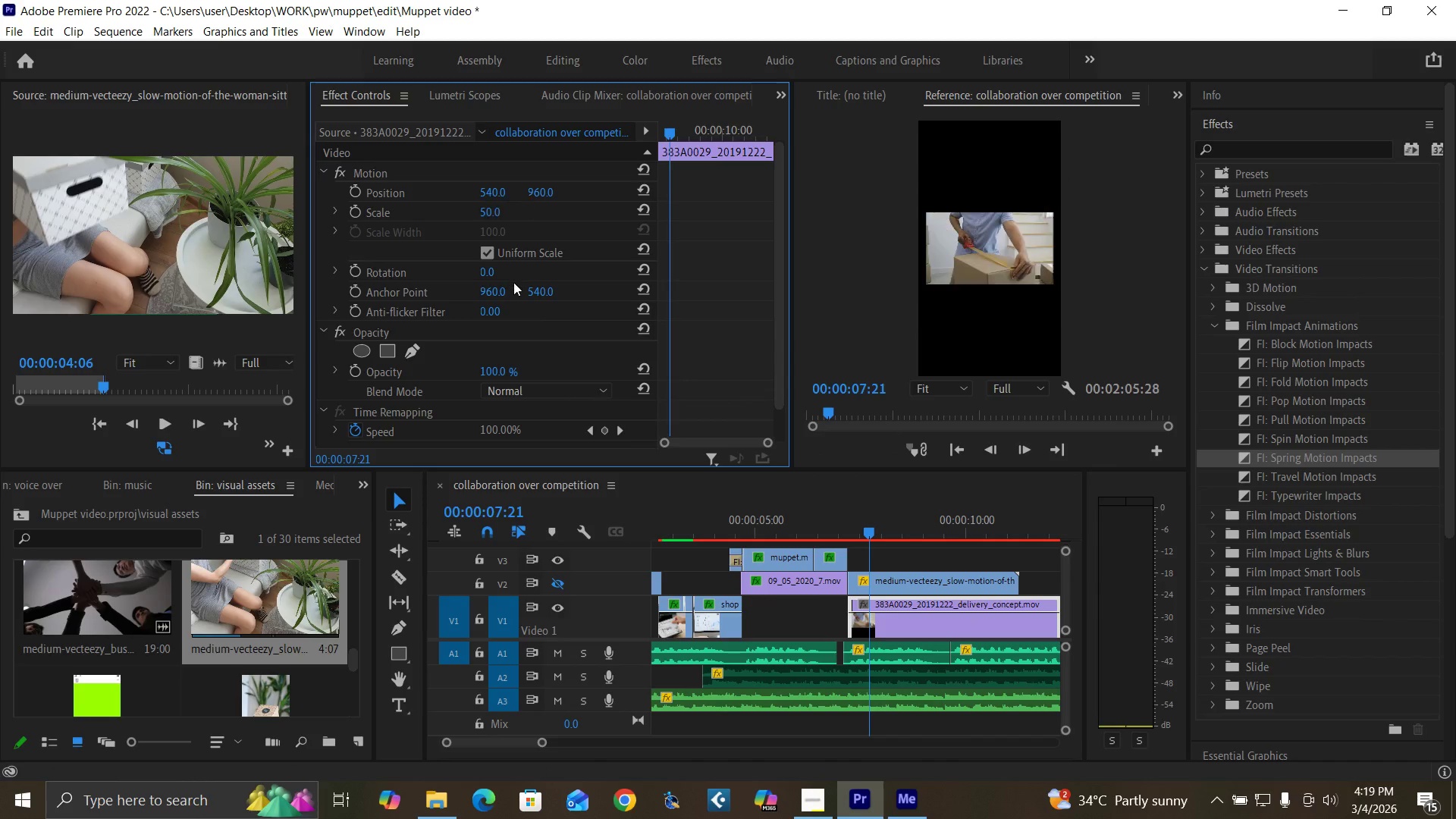 
key(Enter)
 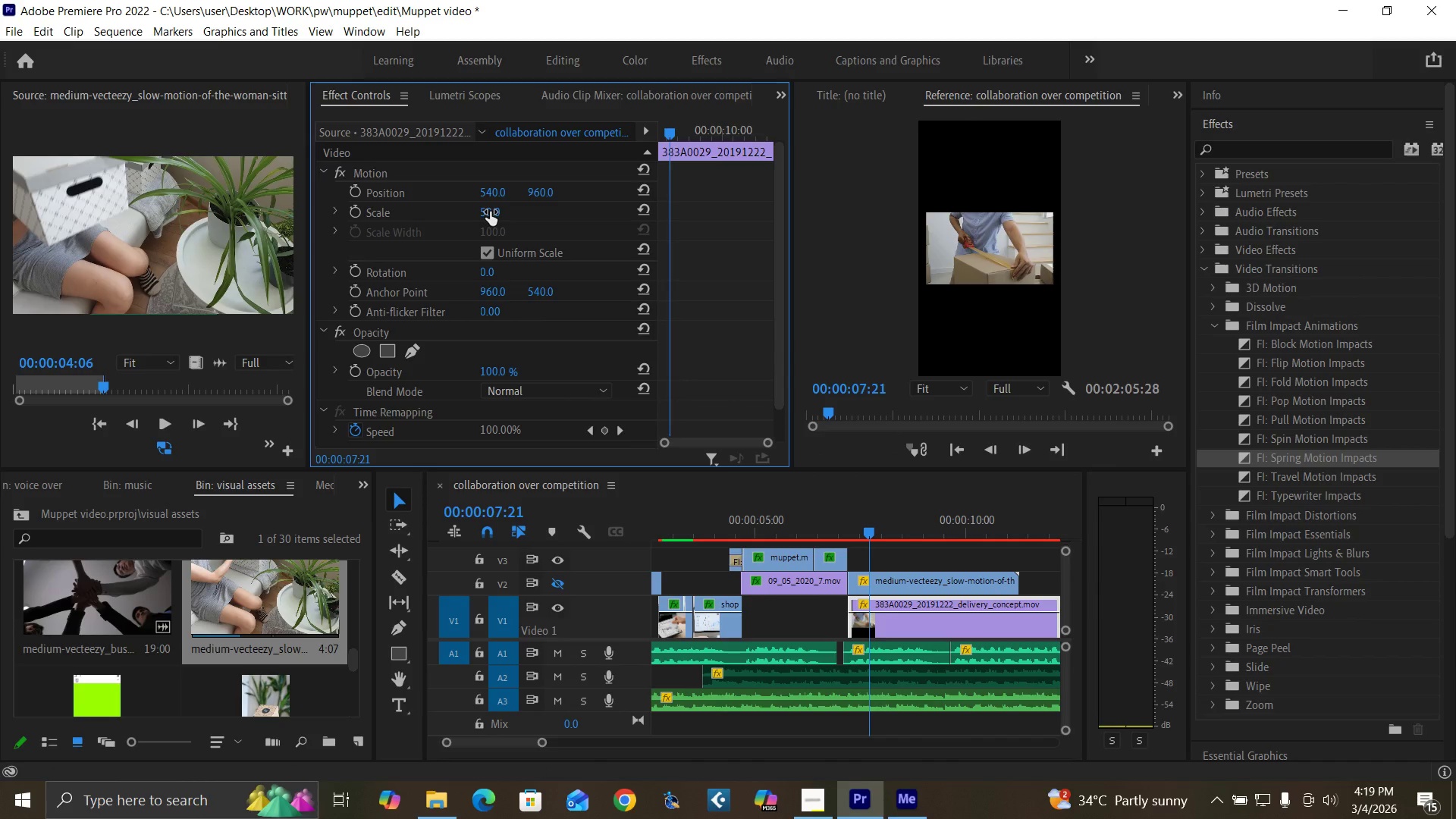 
left_click([490, 212])
 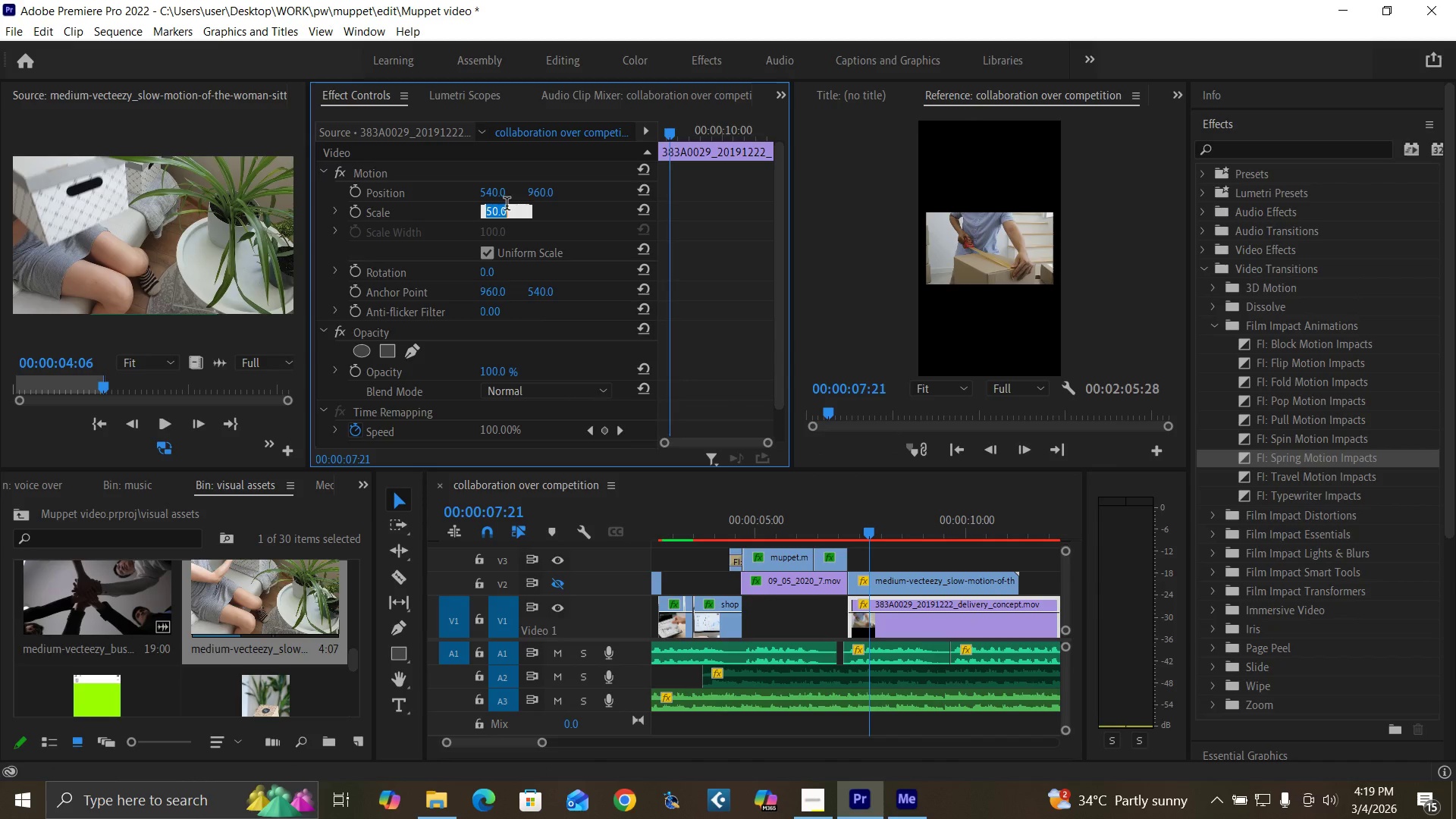 
type(70)
 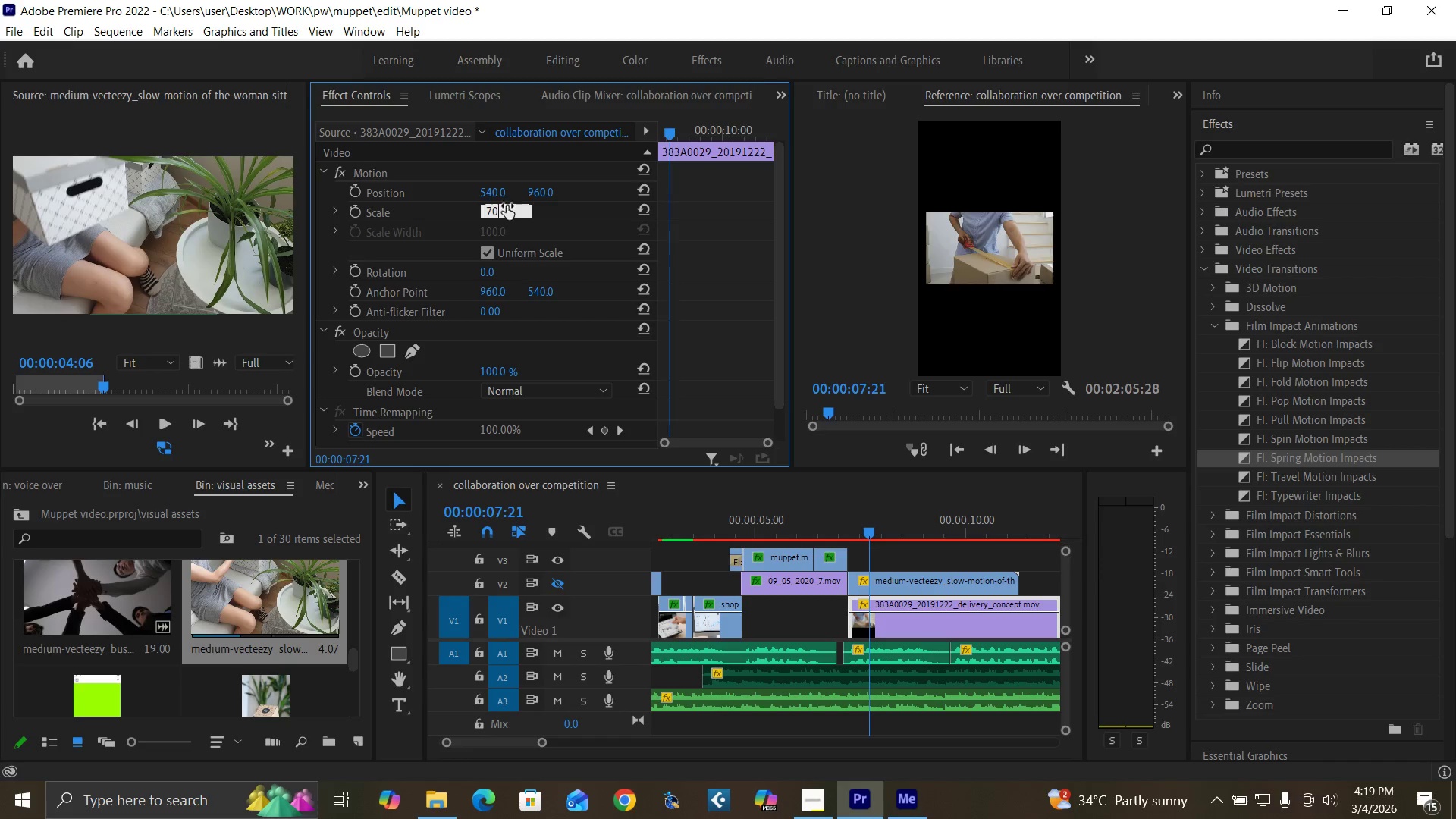 
key(Enter)
 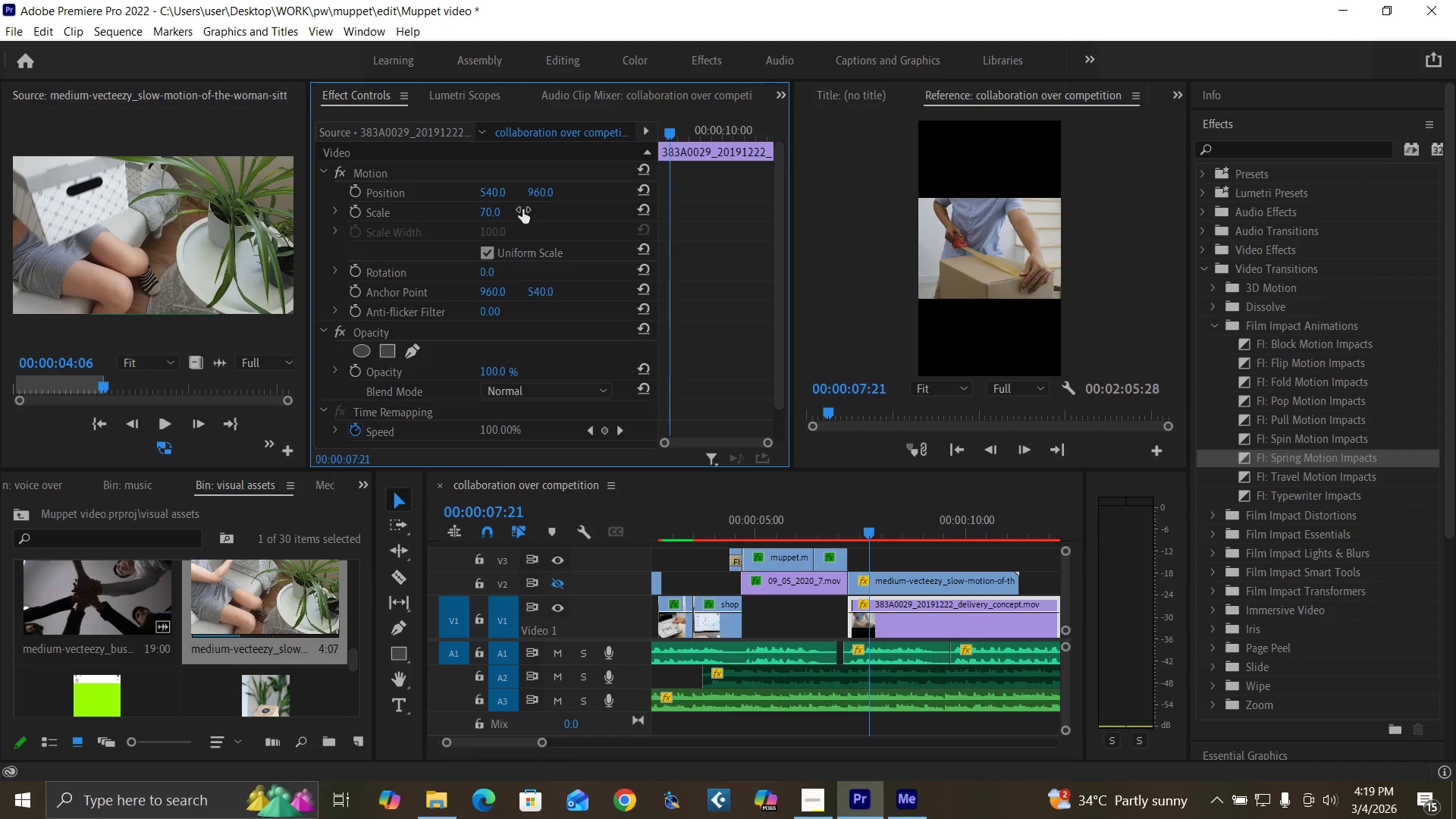 
wait(8.22)
 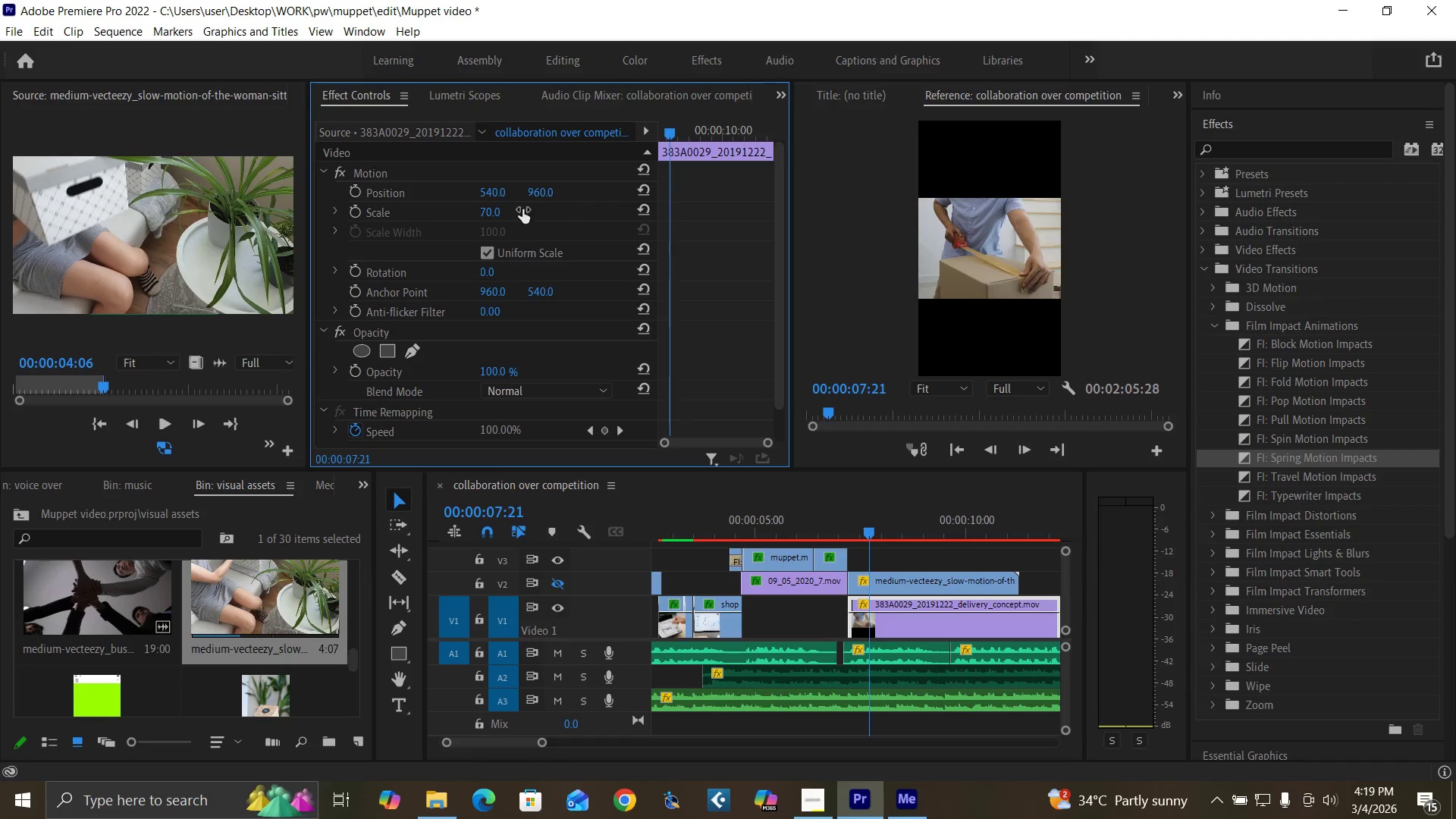 
left_click([490, 215])
 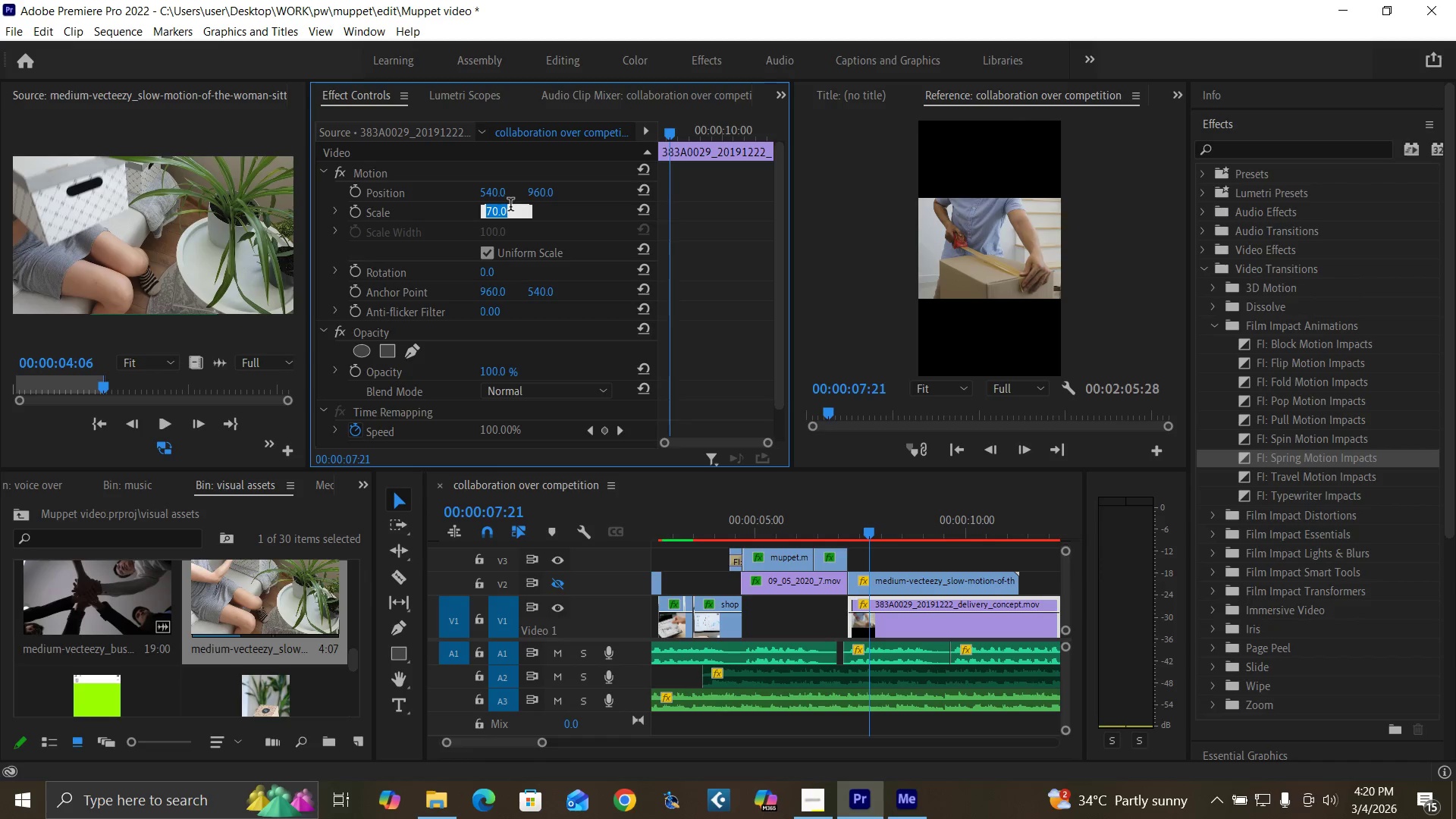 
type(60)
 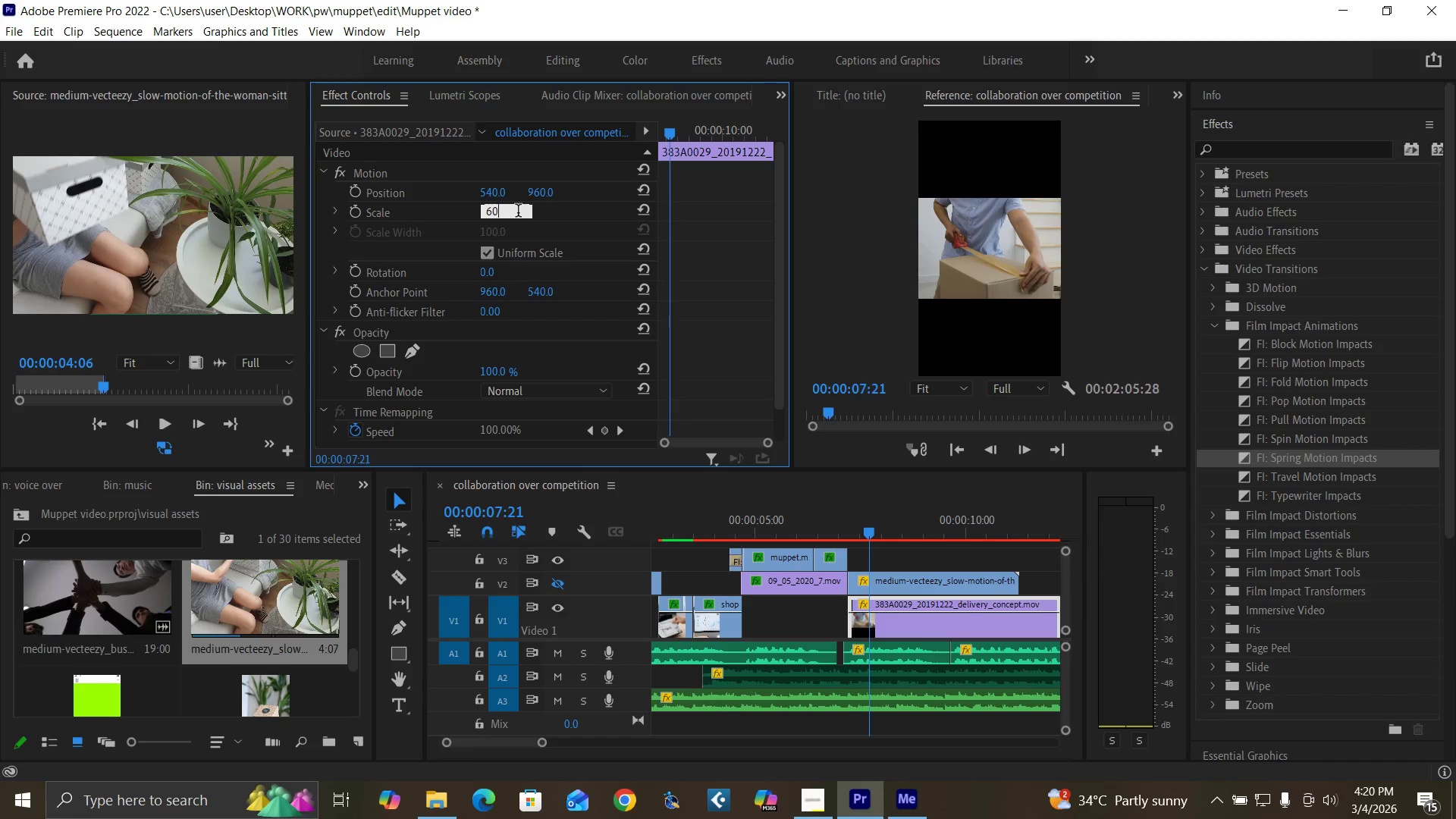 
key(Enter)
 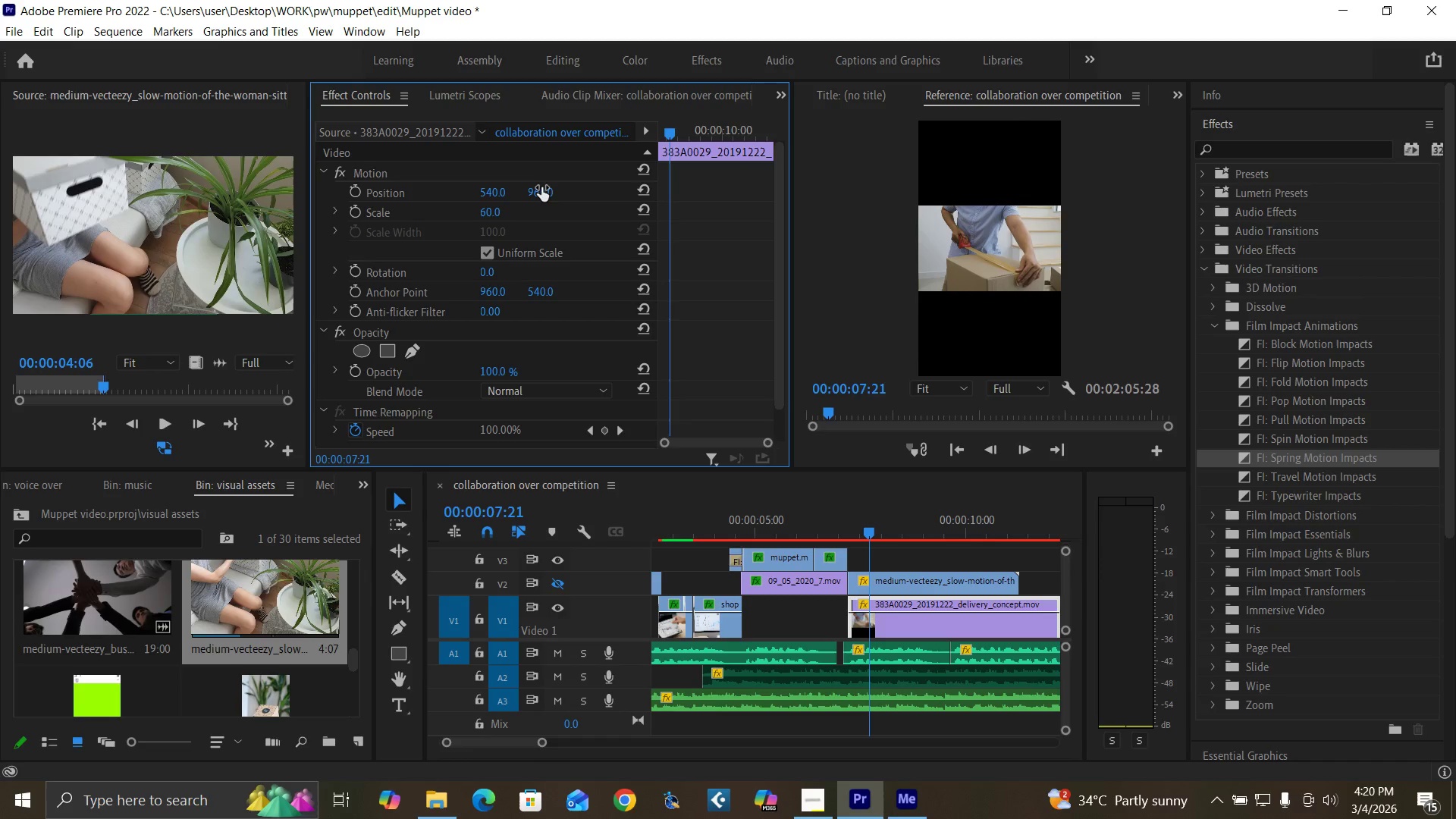 
left_click_drag(start_coordinate=[541, 191], to_coordinate=[488, 199])
 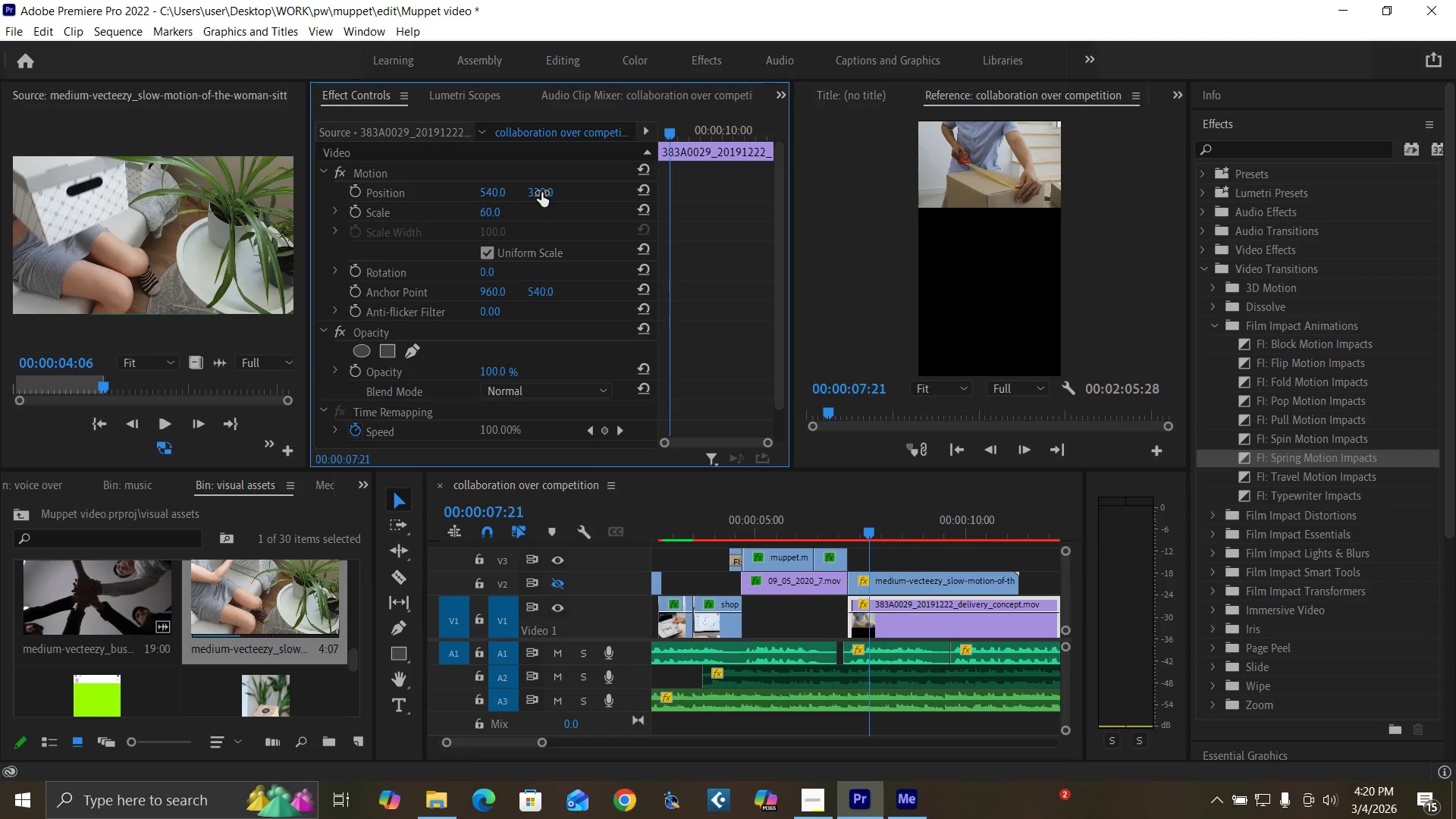 
left_click([541, 193])
 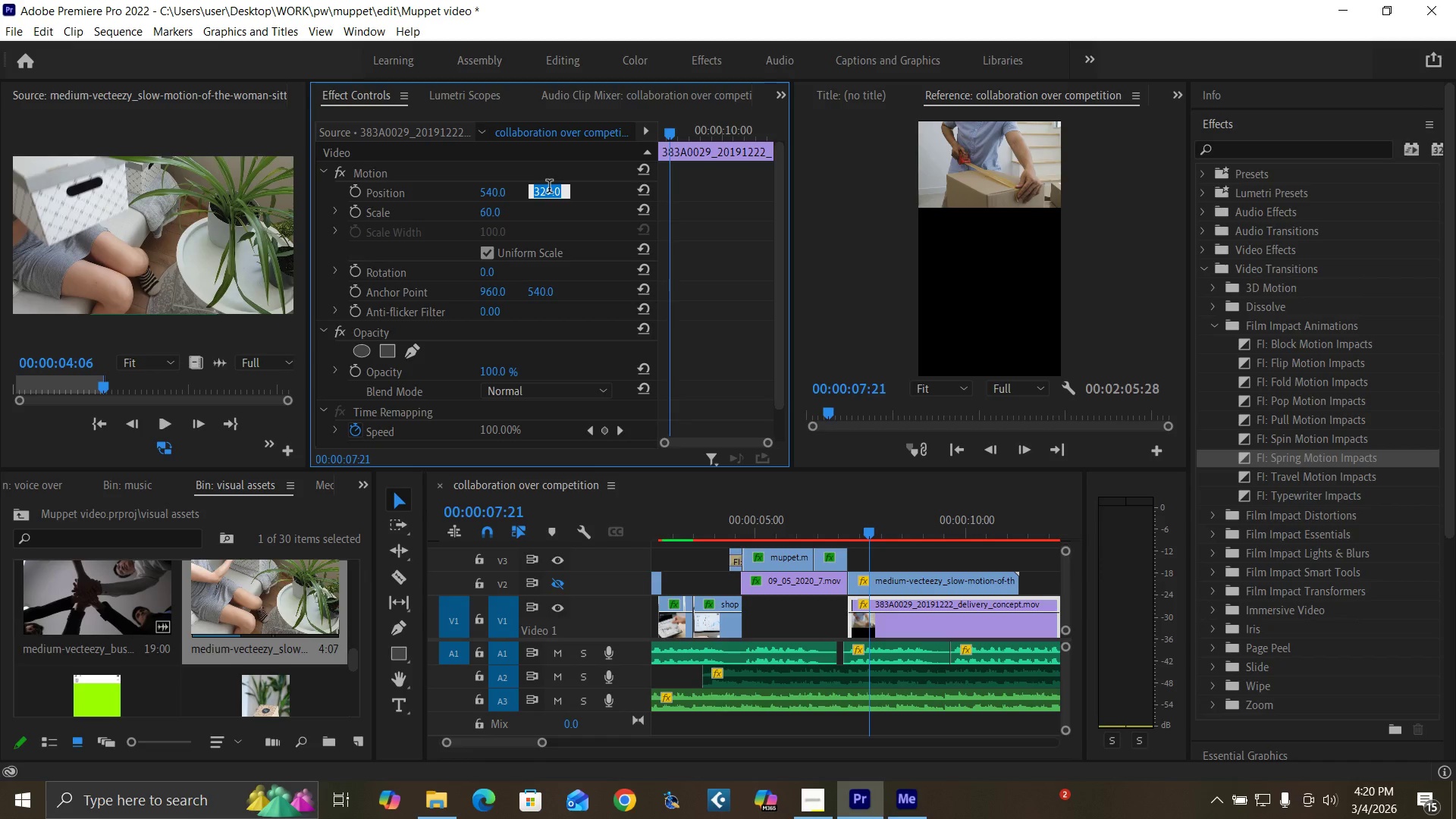 
type(330)
 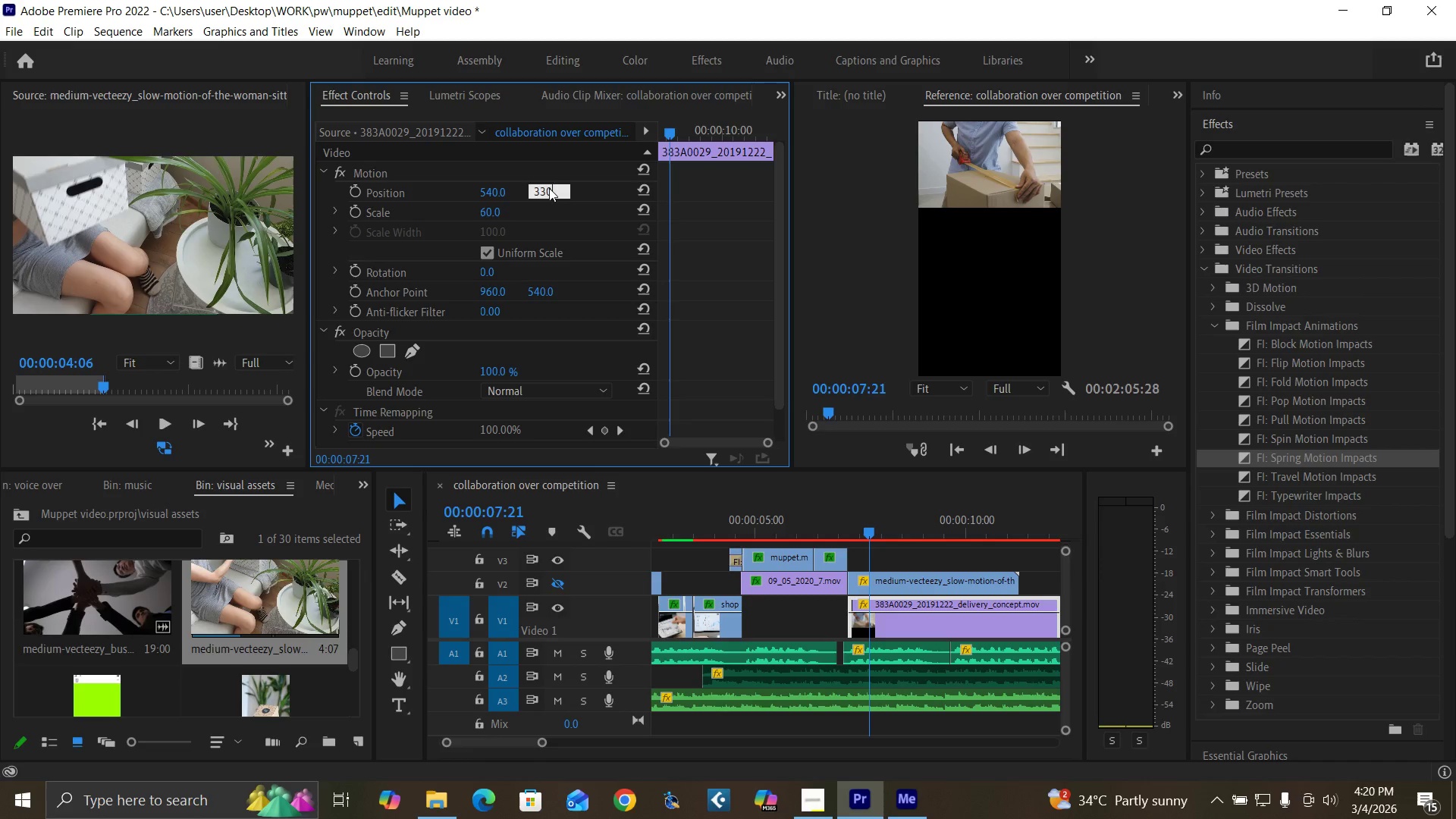 
key(Enter)
 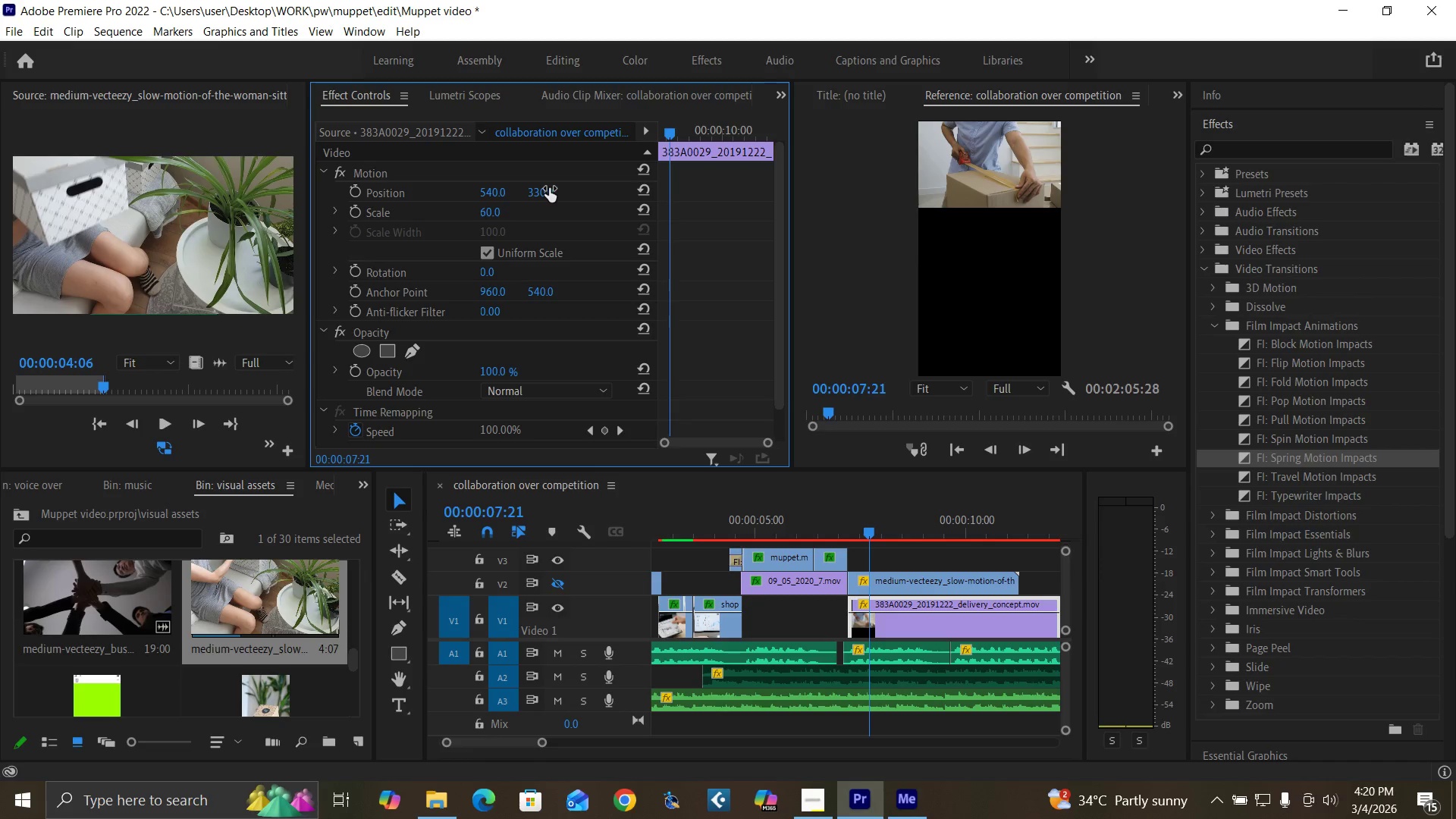 
key(Control+Backquote)
 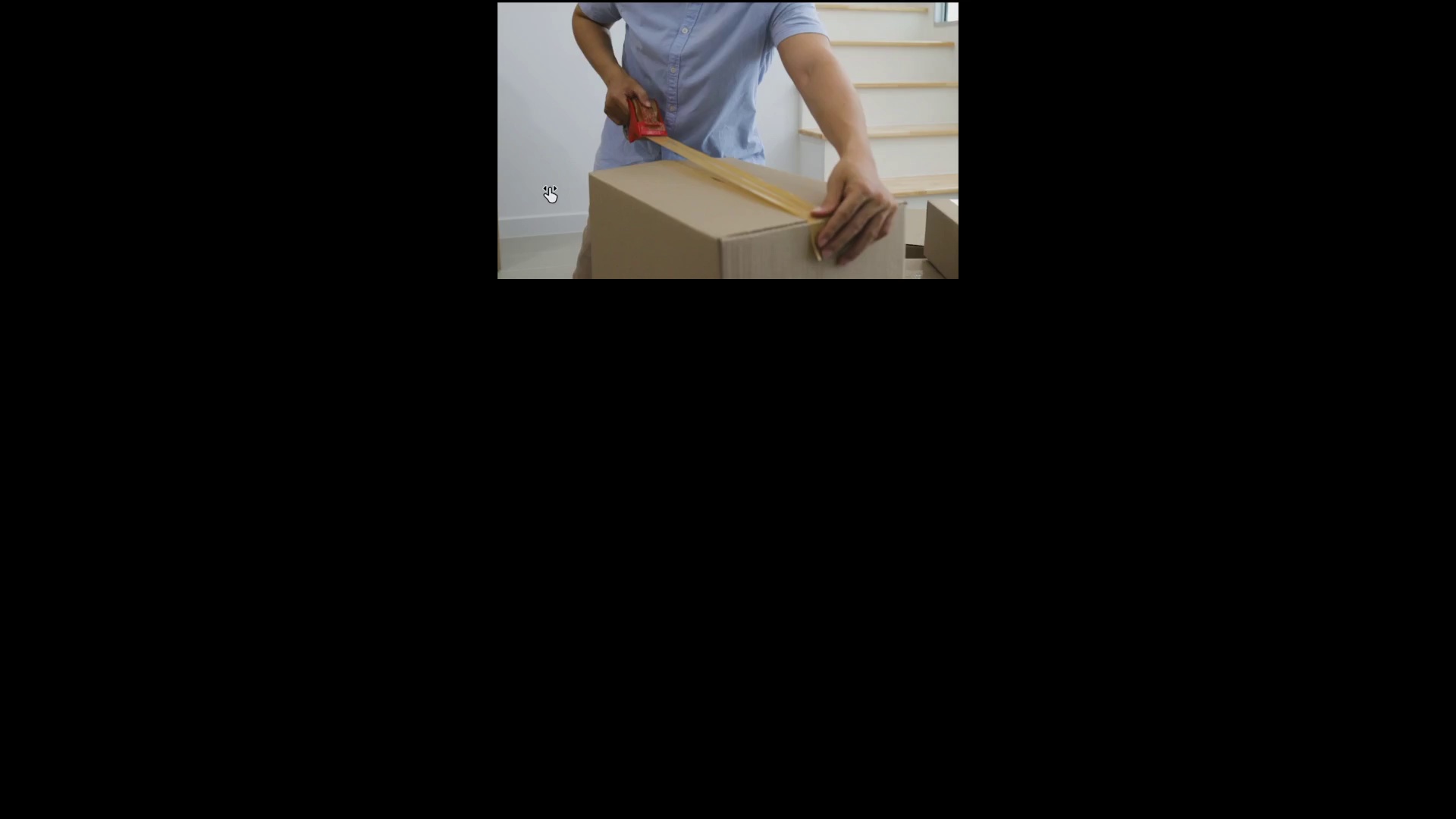 
key(Control+Backquote)
 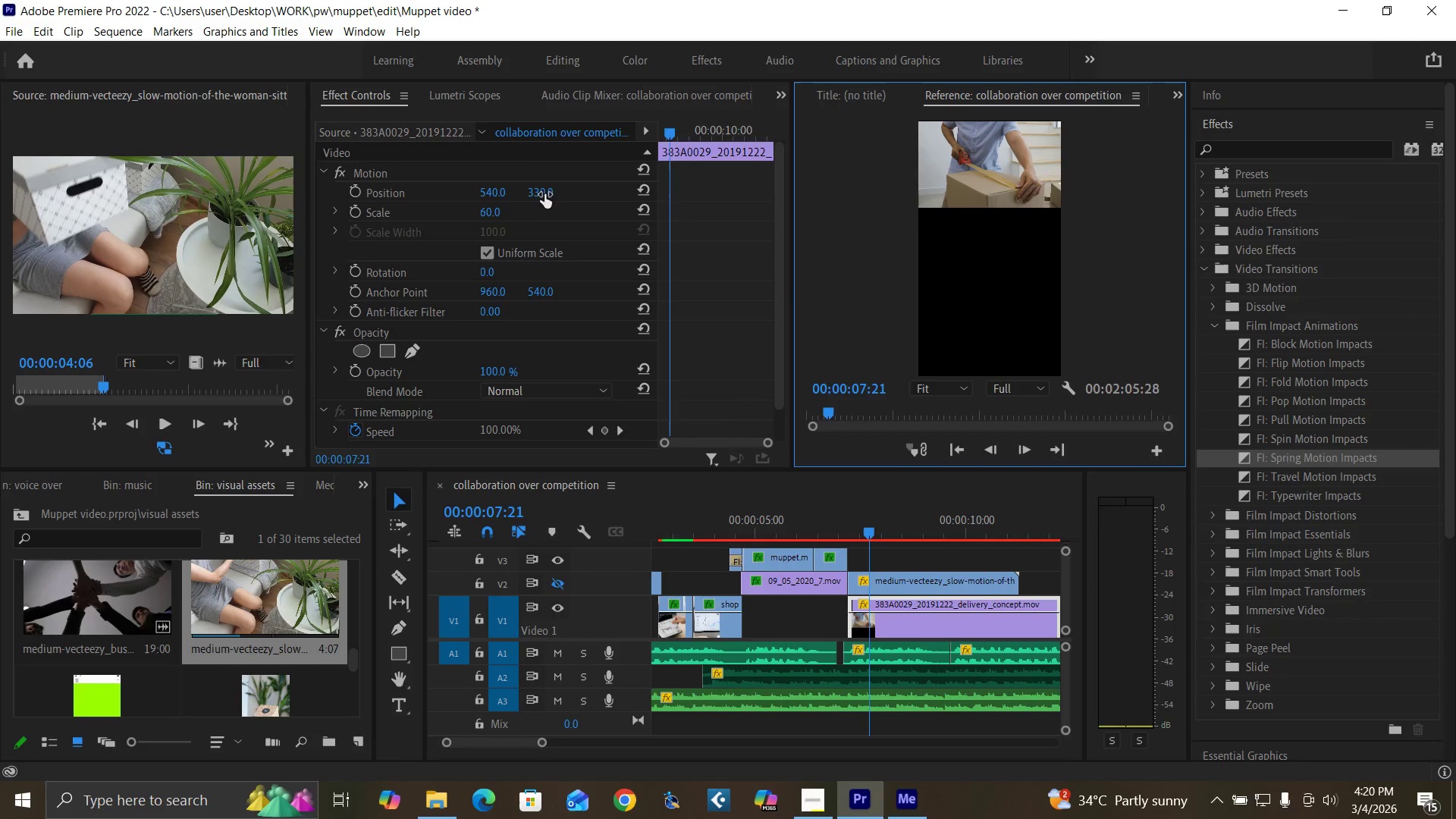 
left_click_drag(start_coordinate=[545, 193], to_coordinate=[519, 197])
 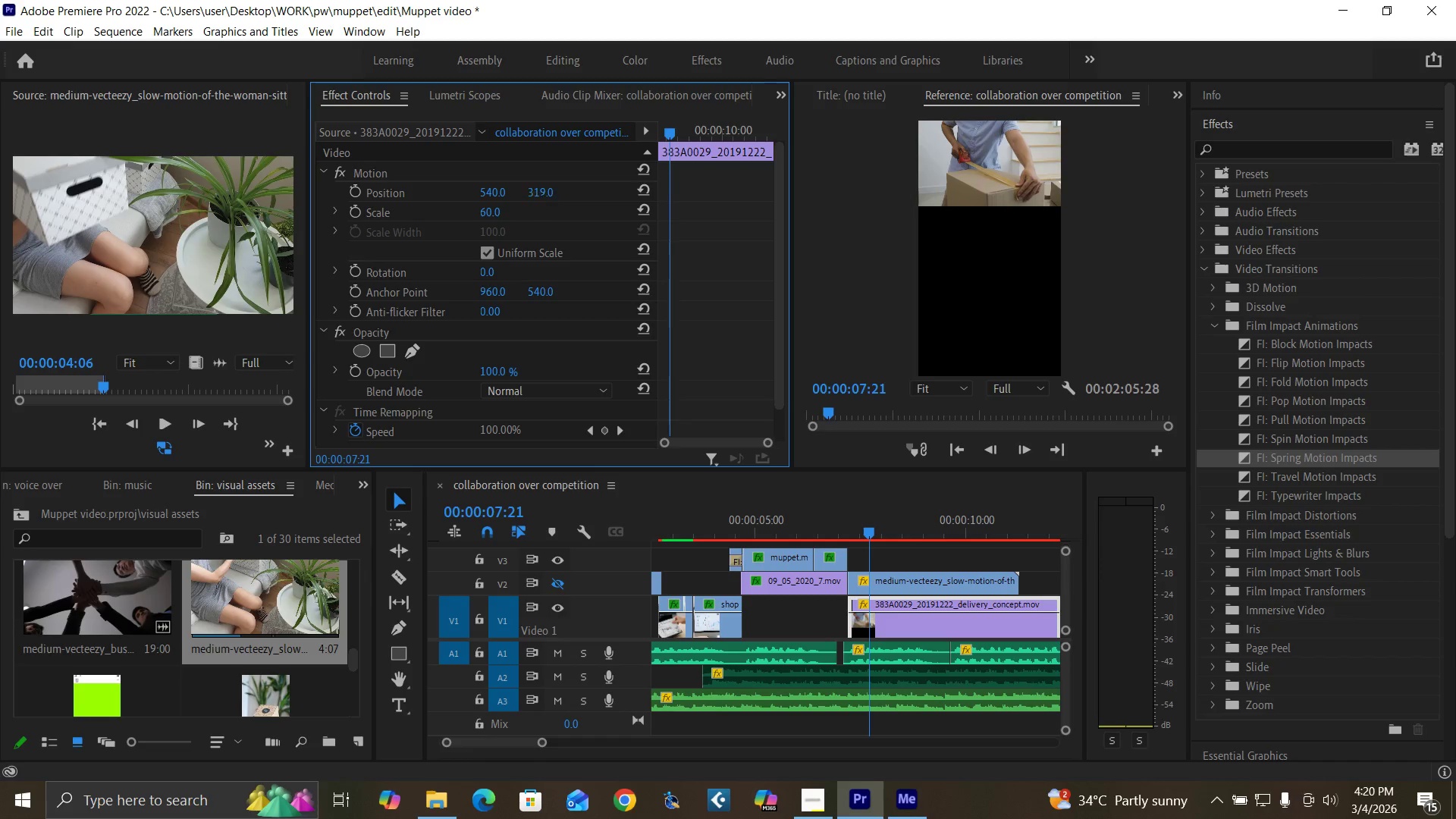 
left_click([536, 194])
 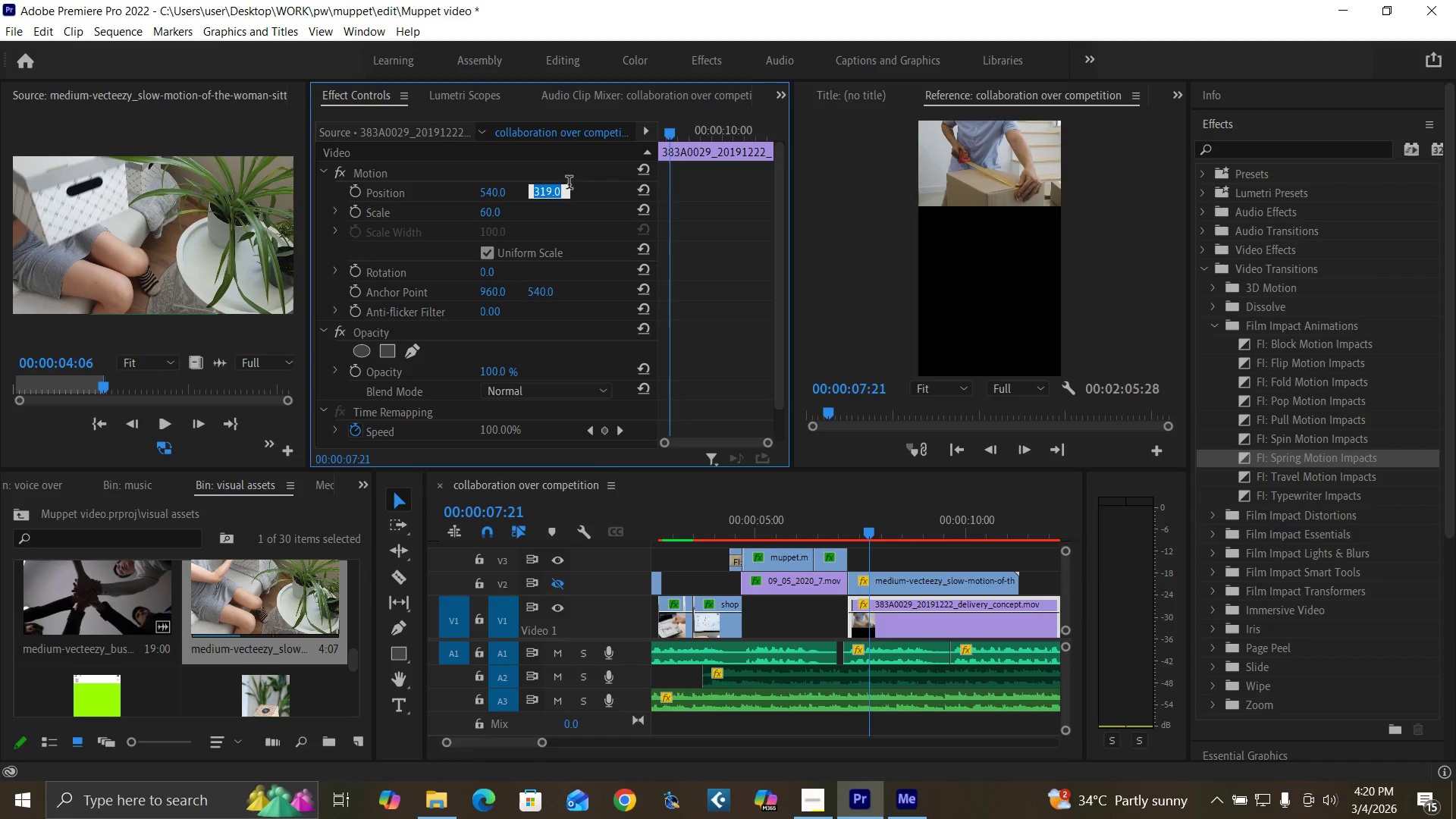 
type(320)
 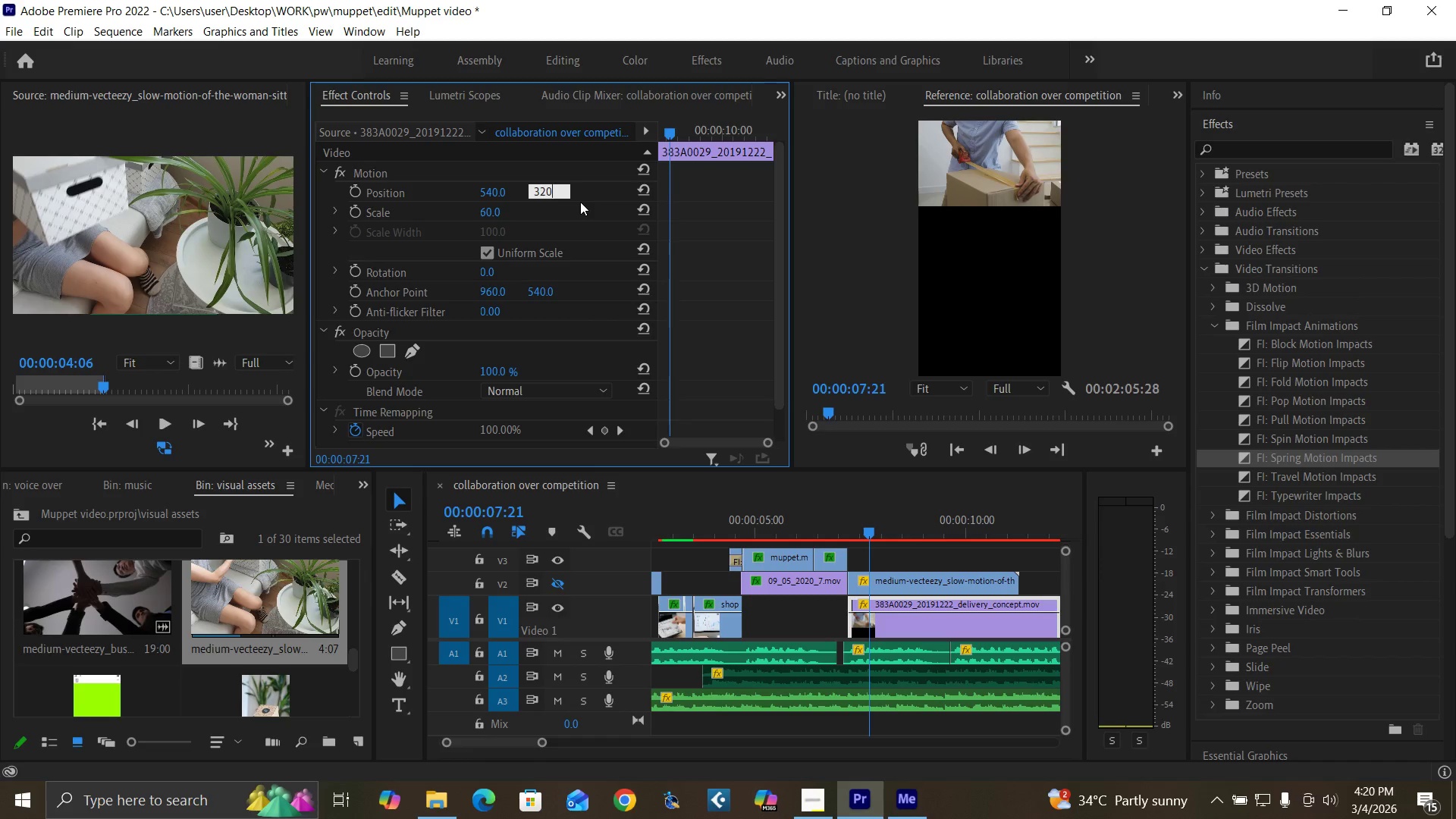 
key(Enter)
 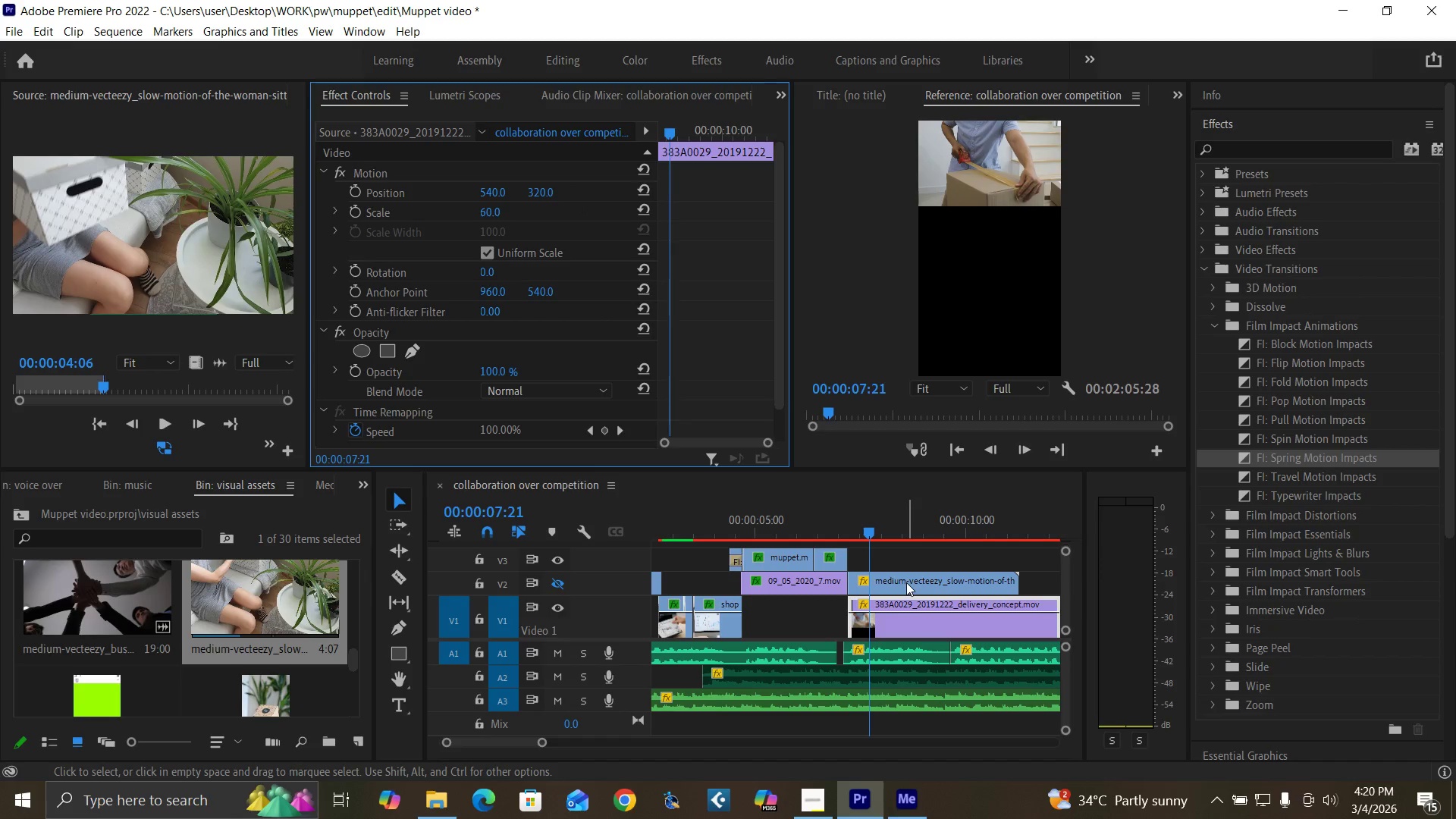 
left_click([906, 582])
 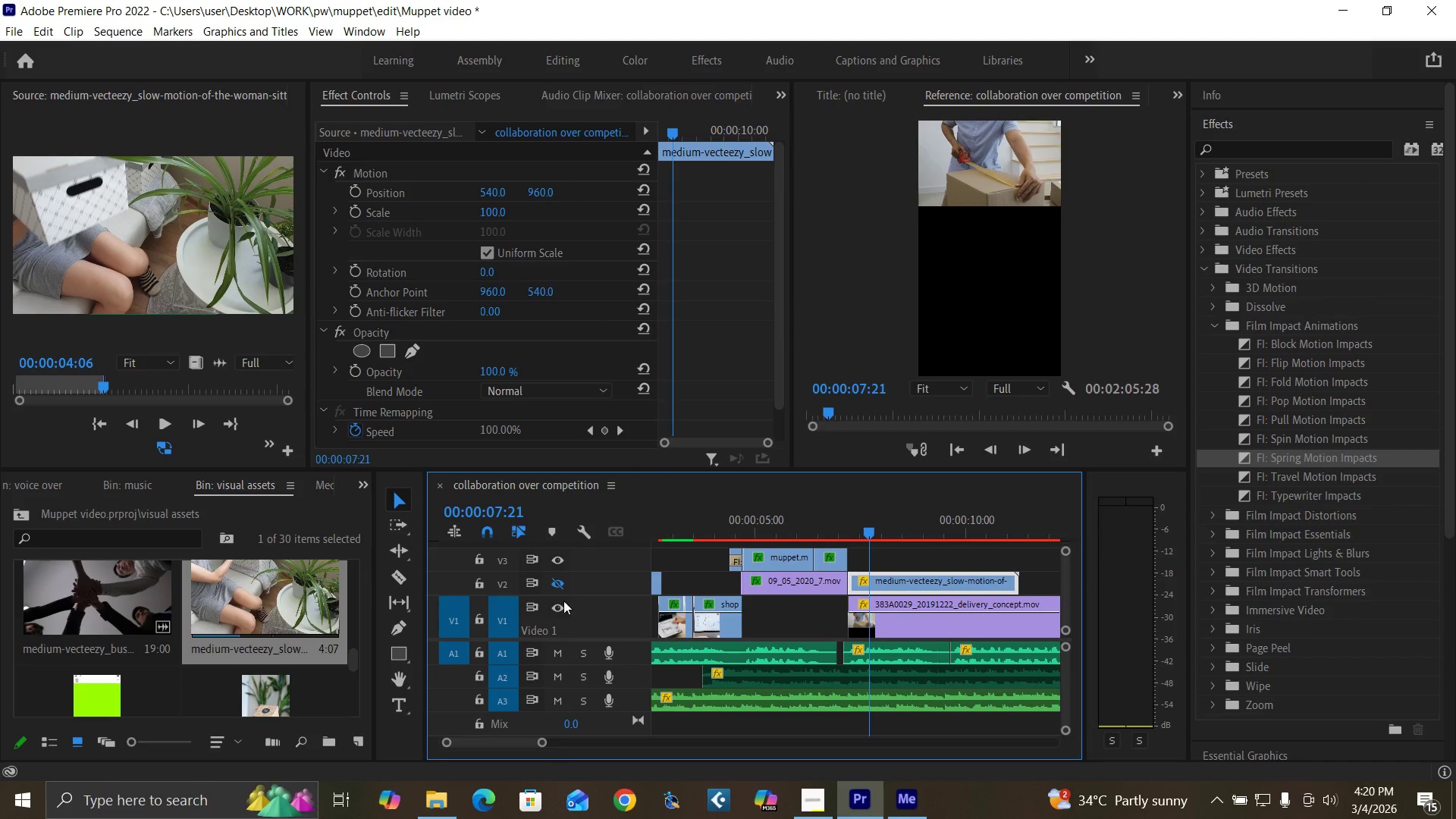 
left_click([559, 588])
 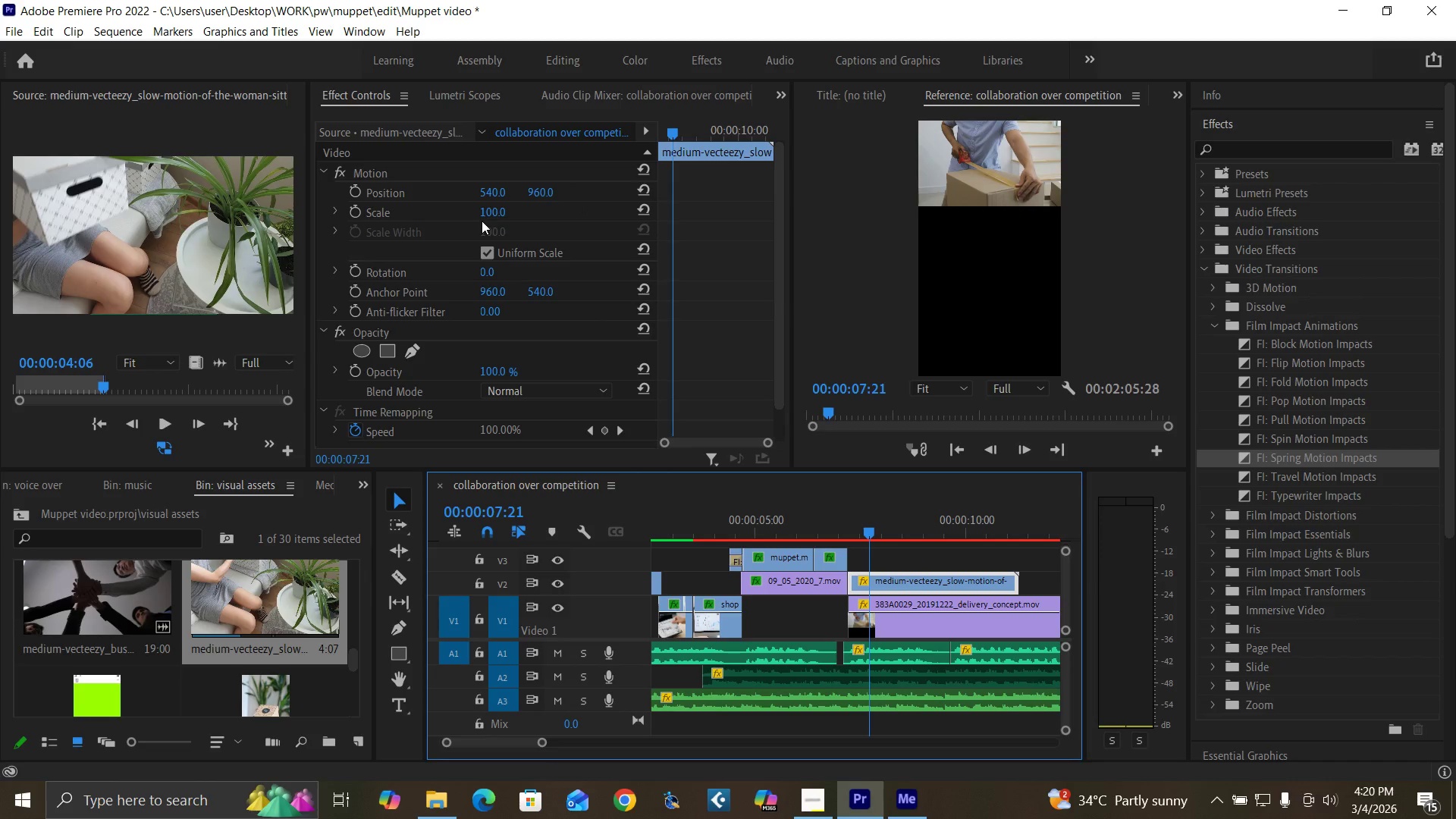 
left_click([488, 213])
 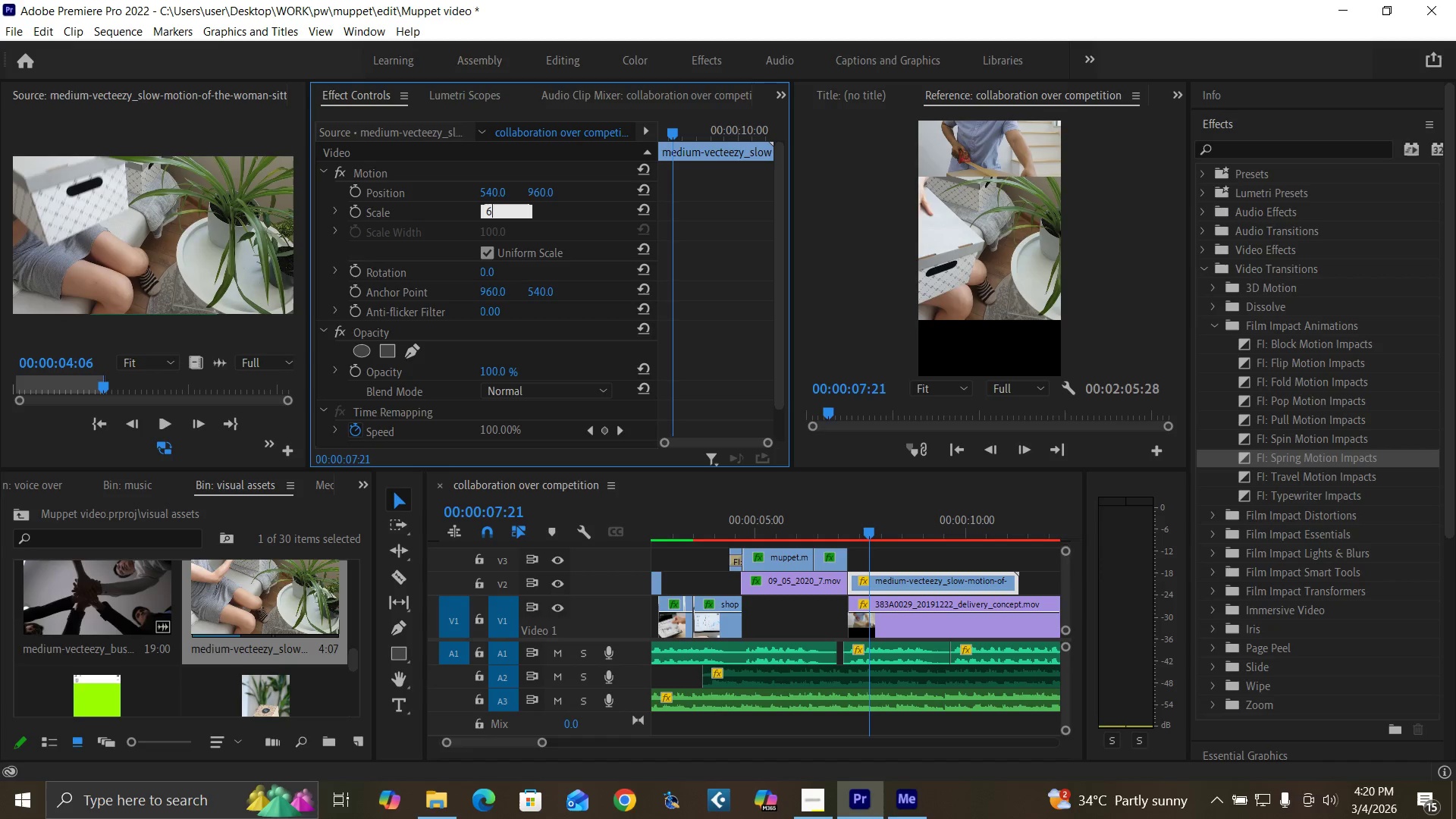 
type(60)
 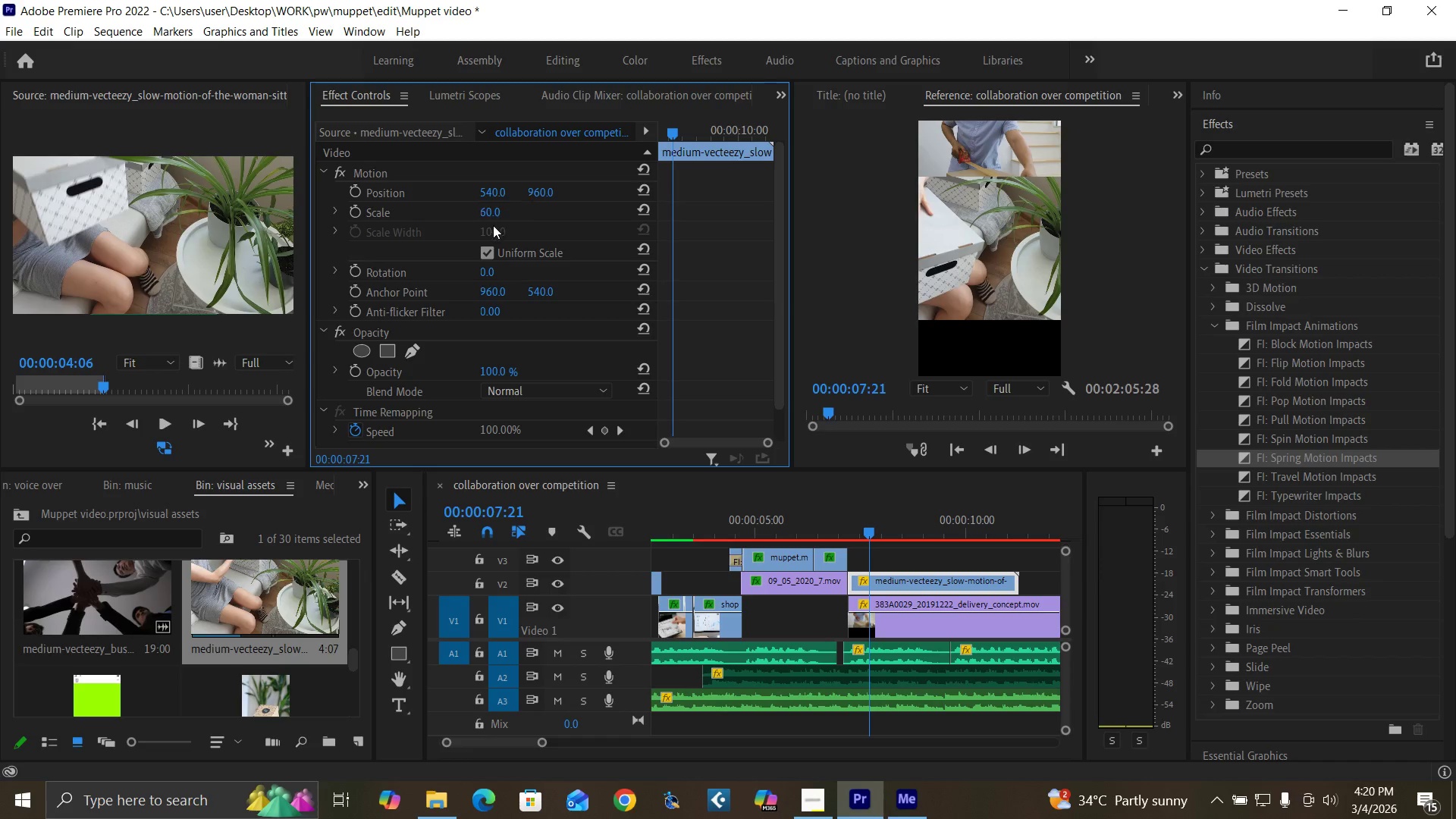 
key(Enter)
 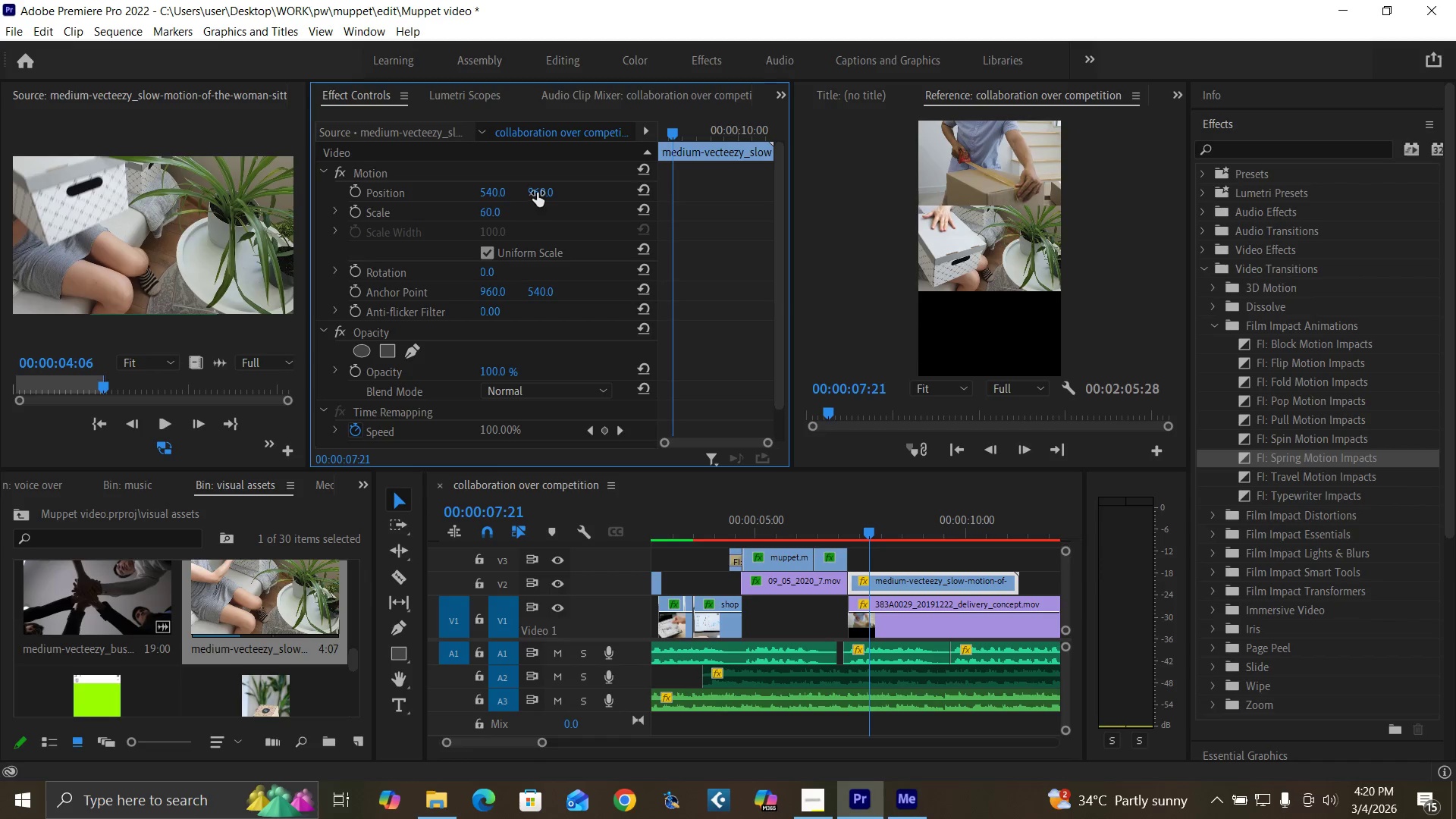 
left_click_drag(start_coordinate=[537, 193], to_coordinate=[587, 199])
 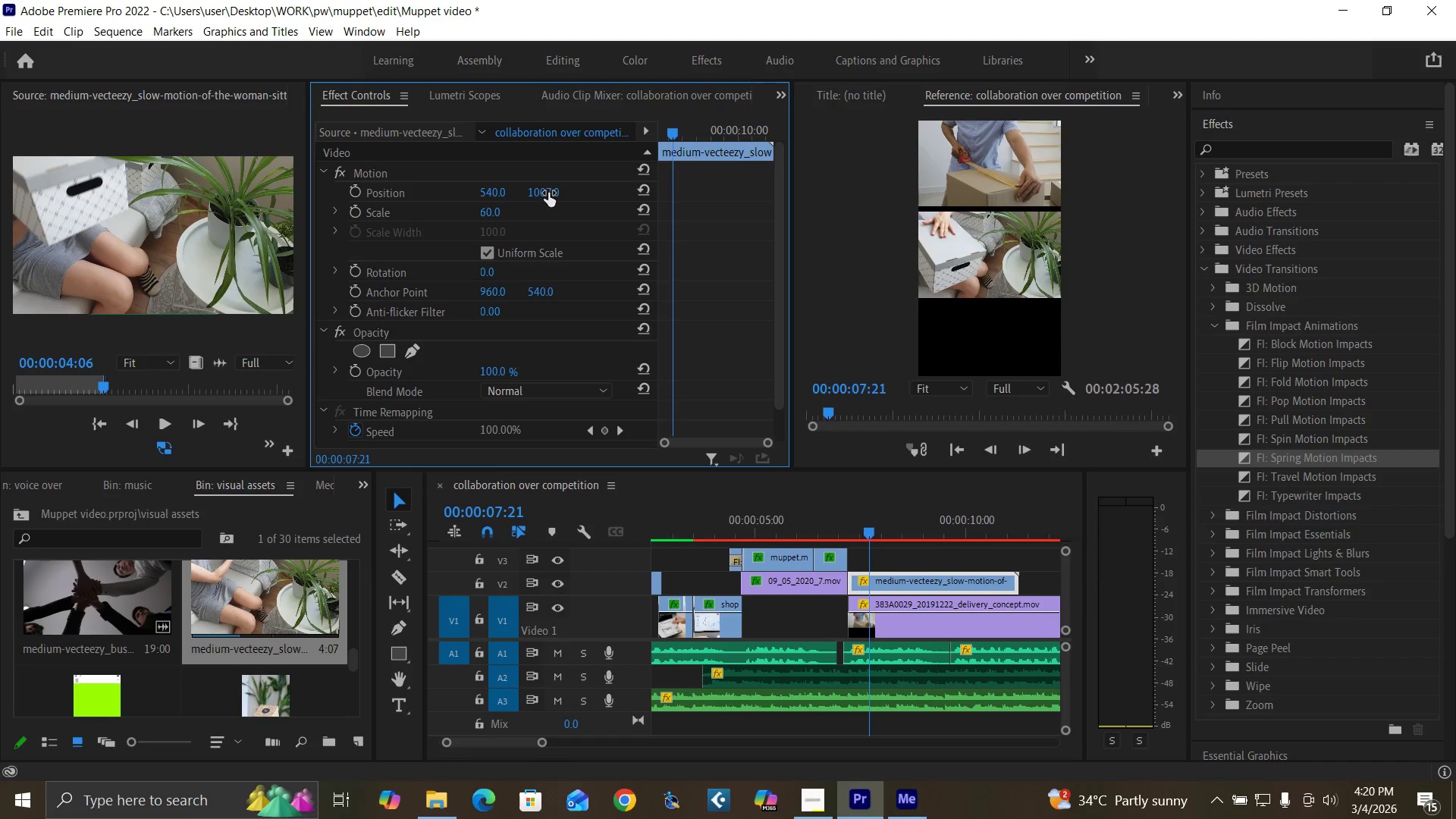 
key(Control+Z)
 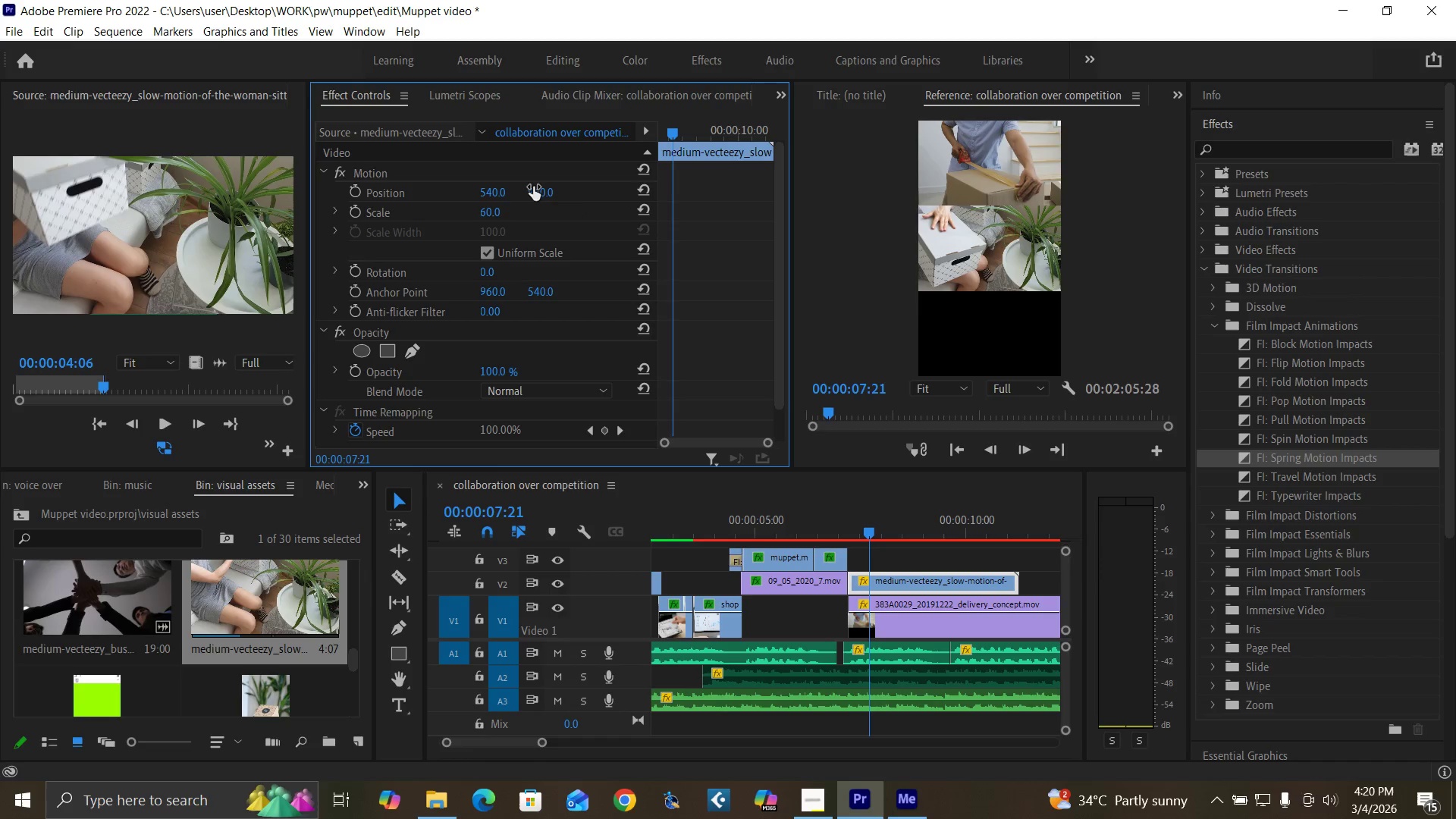 
left_click_drag(start_coordinate=[534, 187], to_coordinate=[567, 194])
 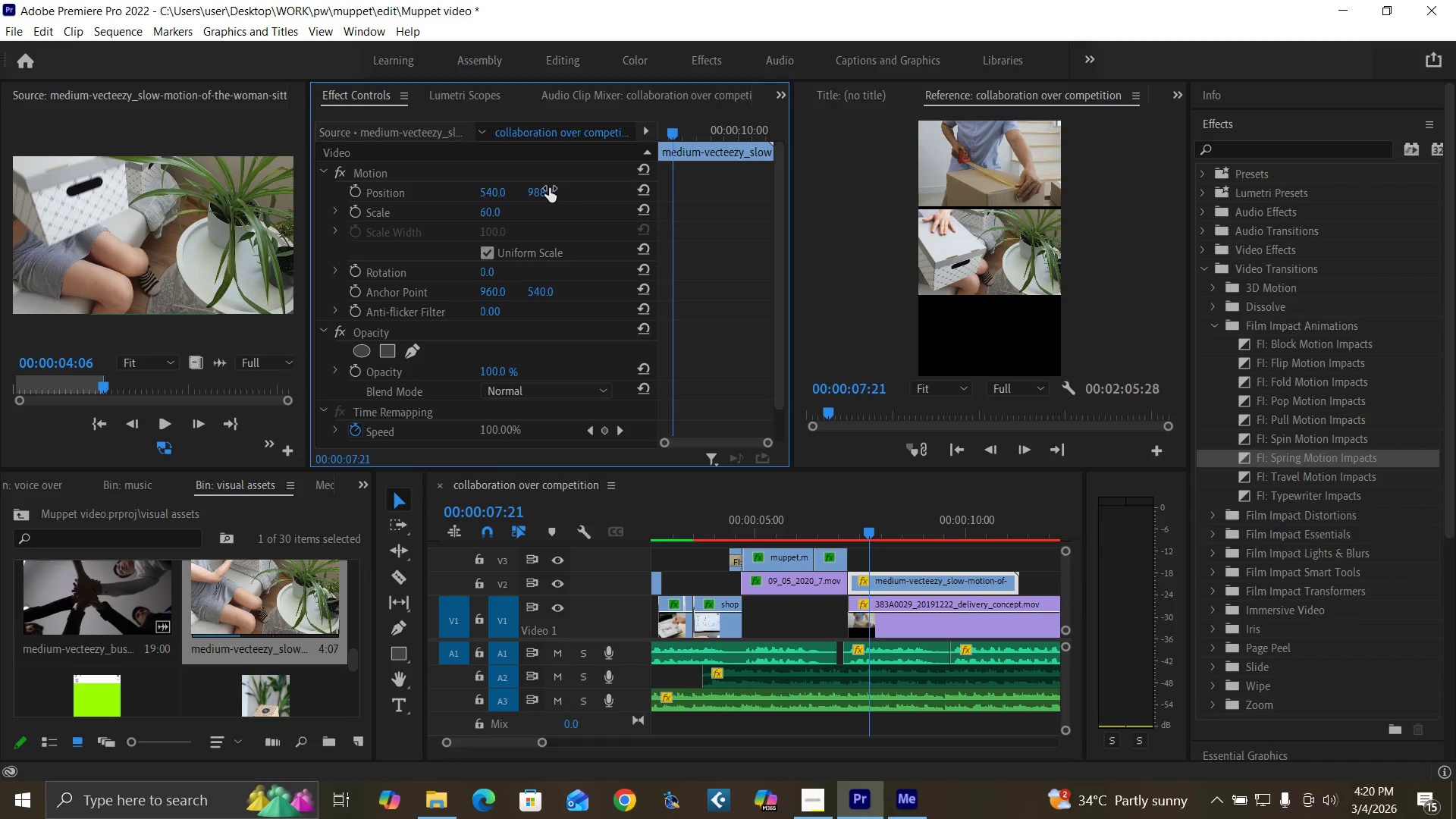 
key(Control+Z)
 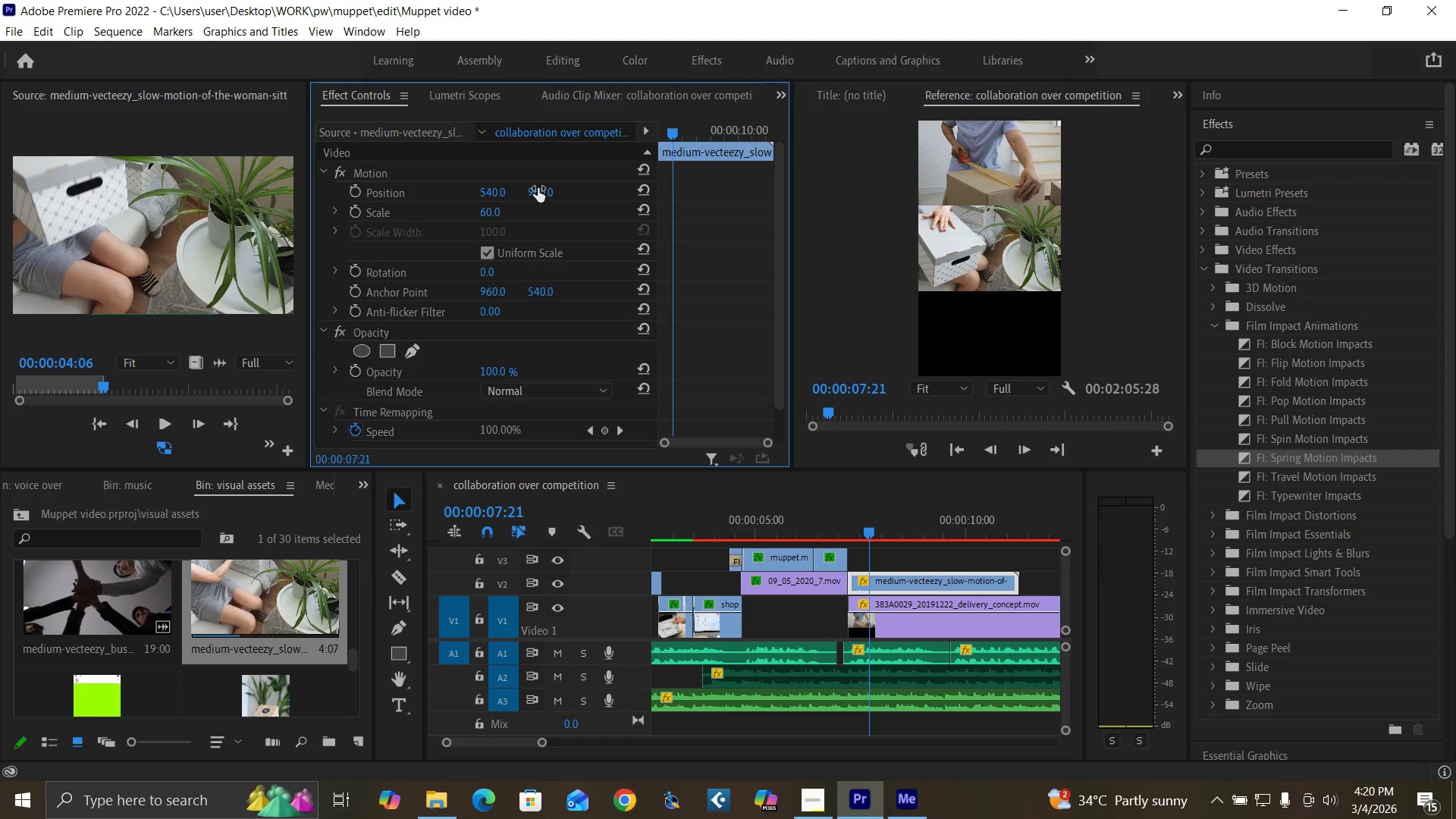 
left_click([538, 188])
 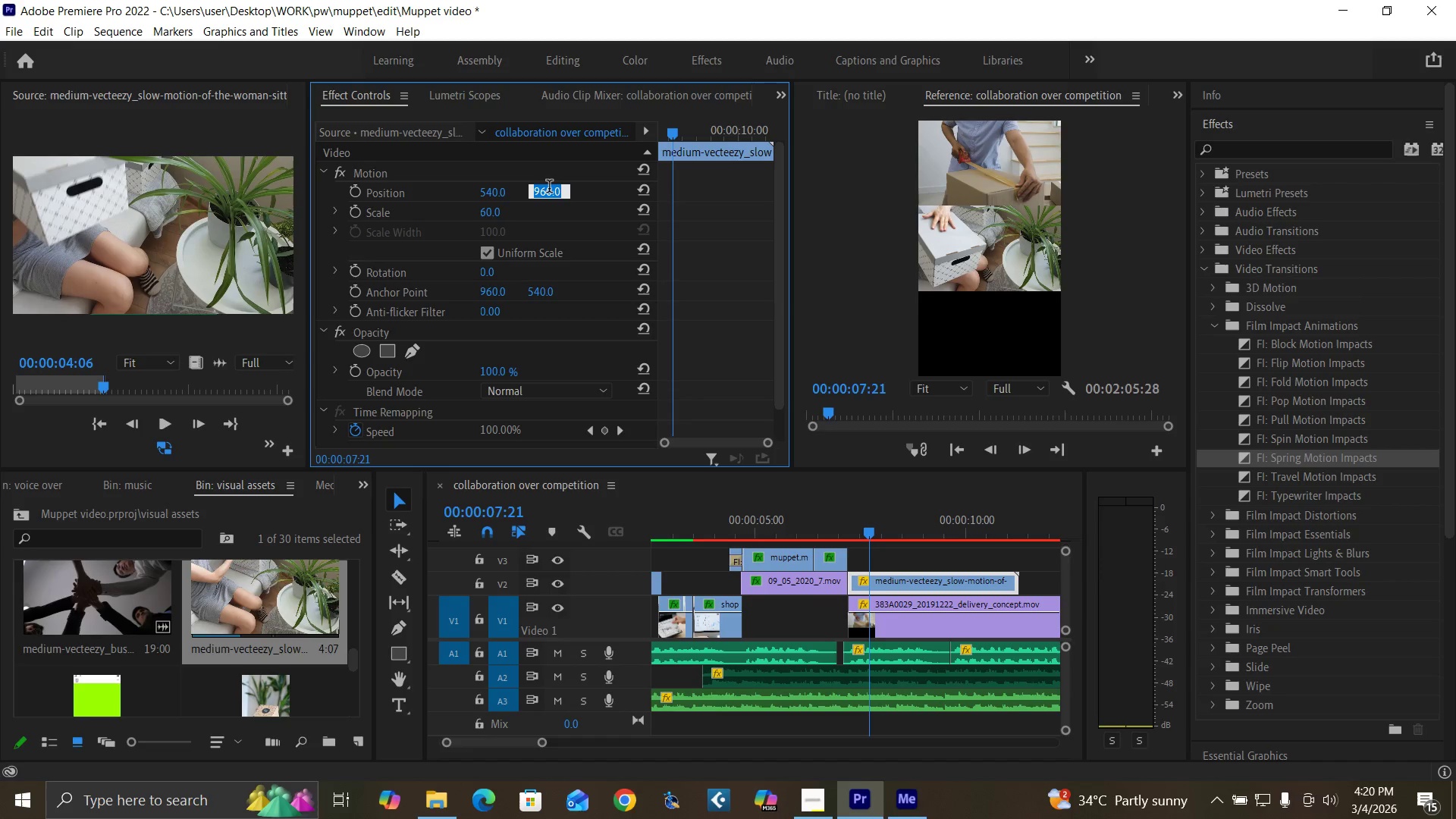 
type(965)
 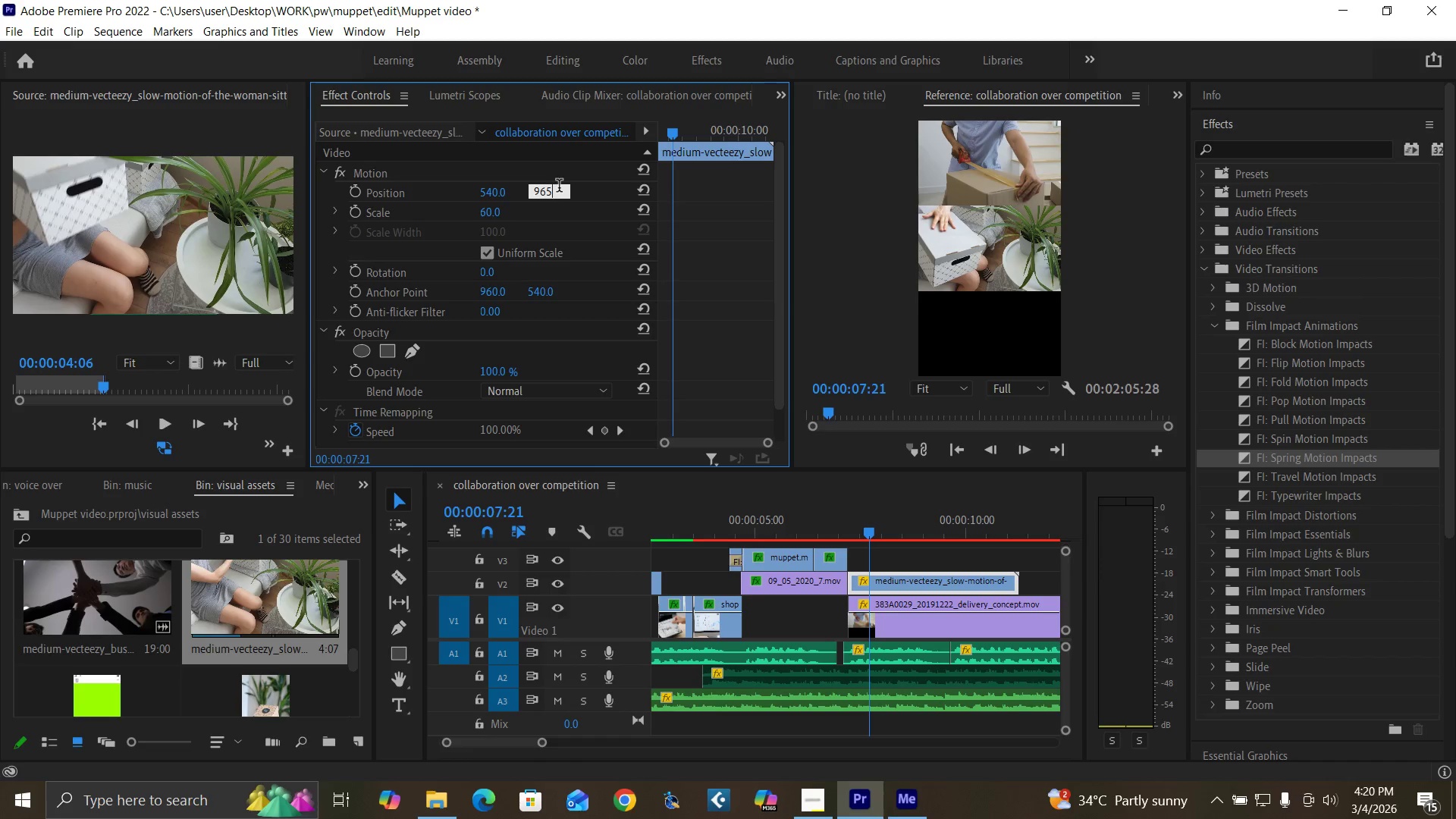 
key(Enter)
 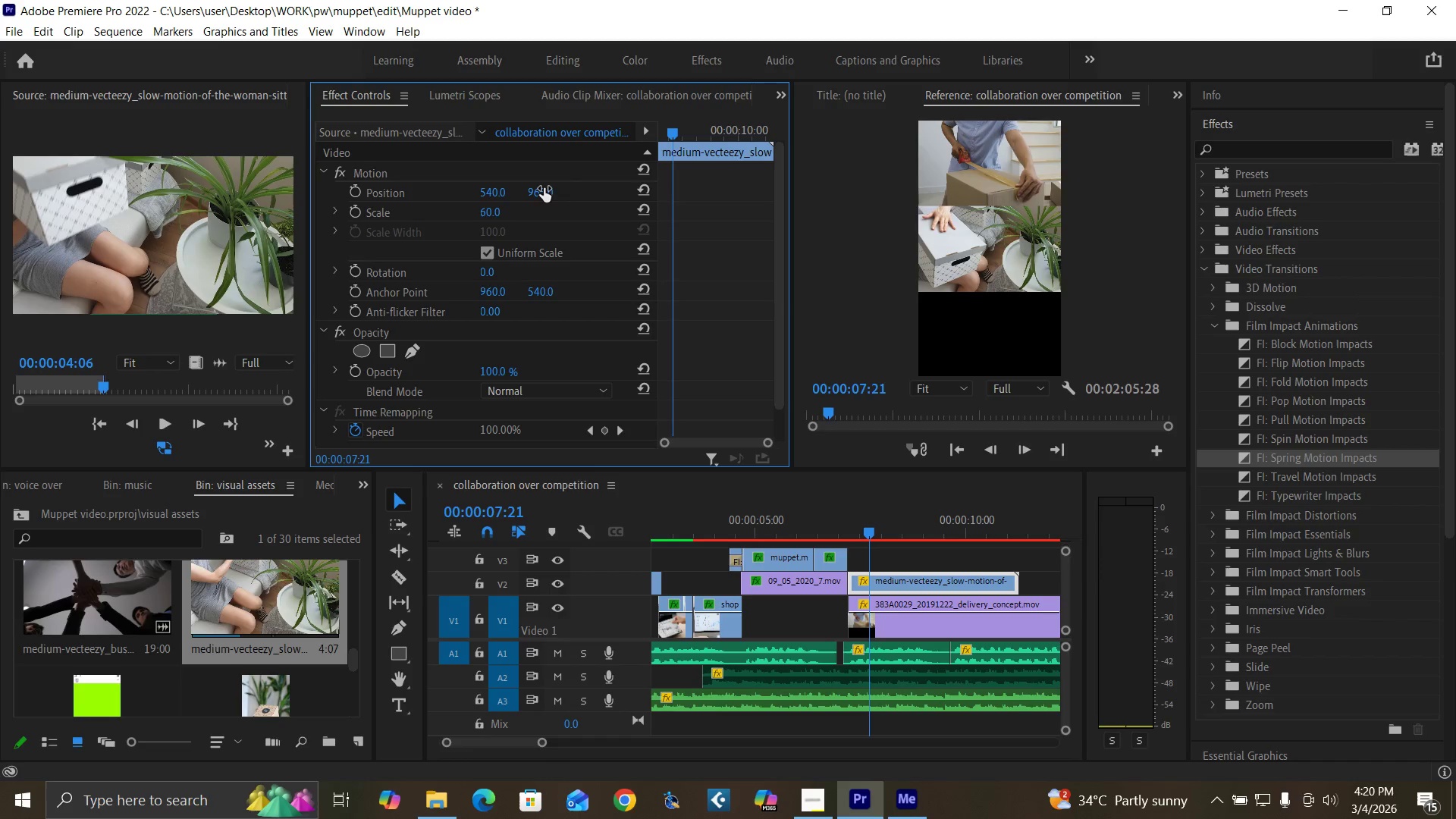 
key(Control+Z)
 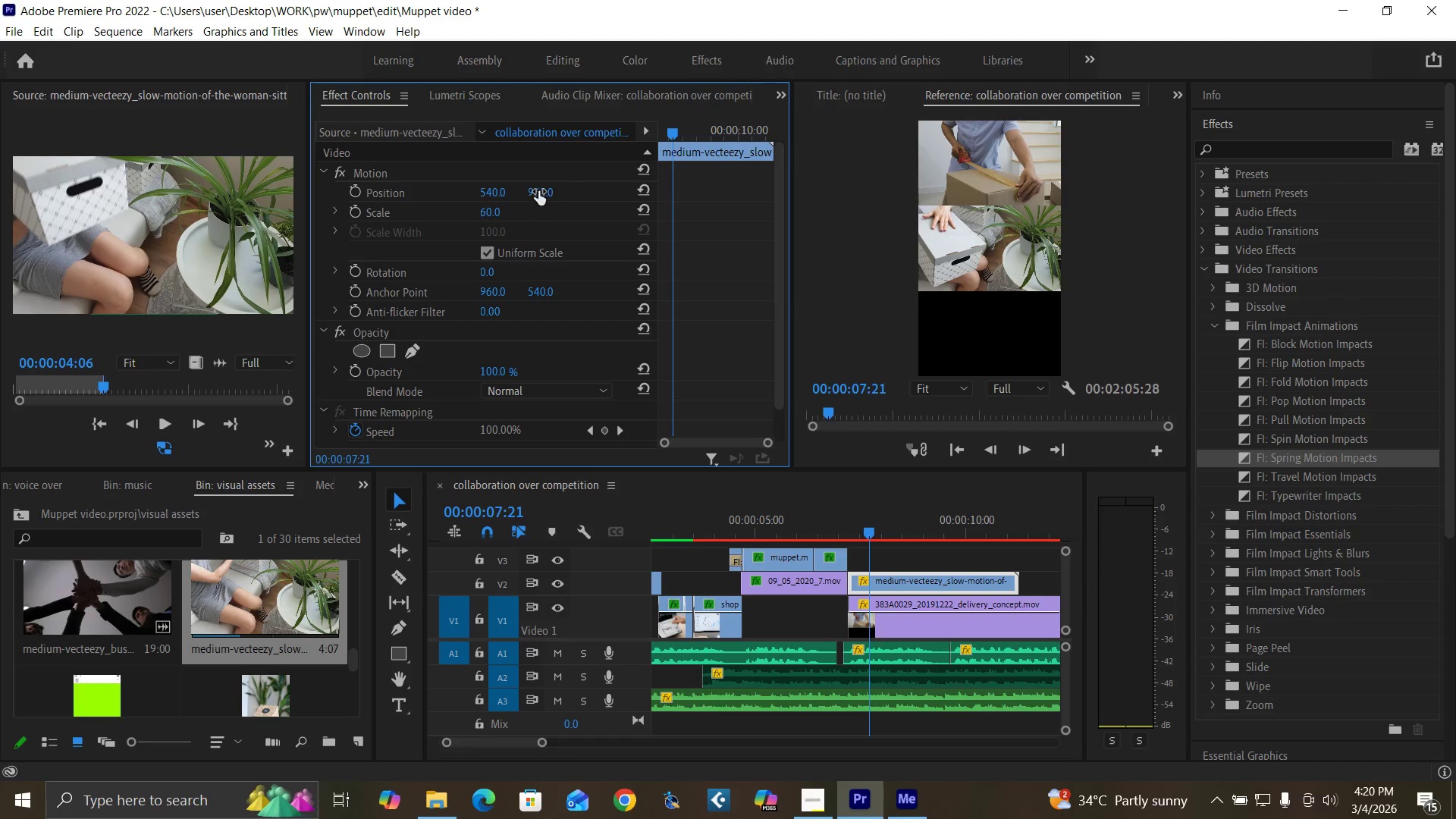 
left_click([538, 191])
 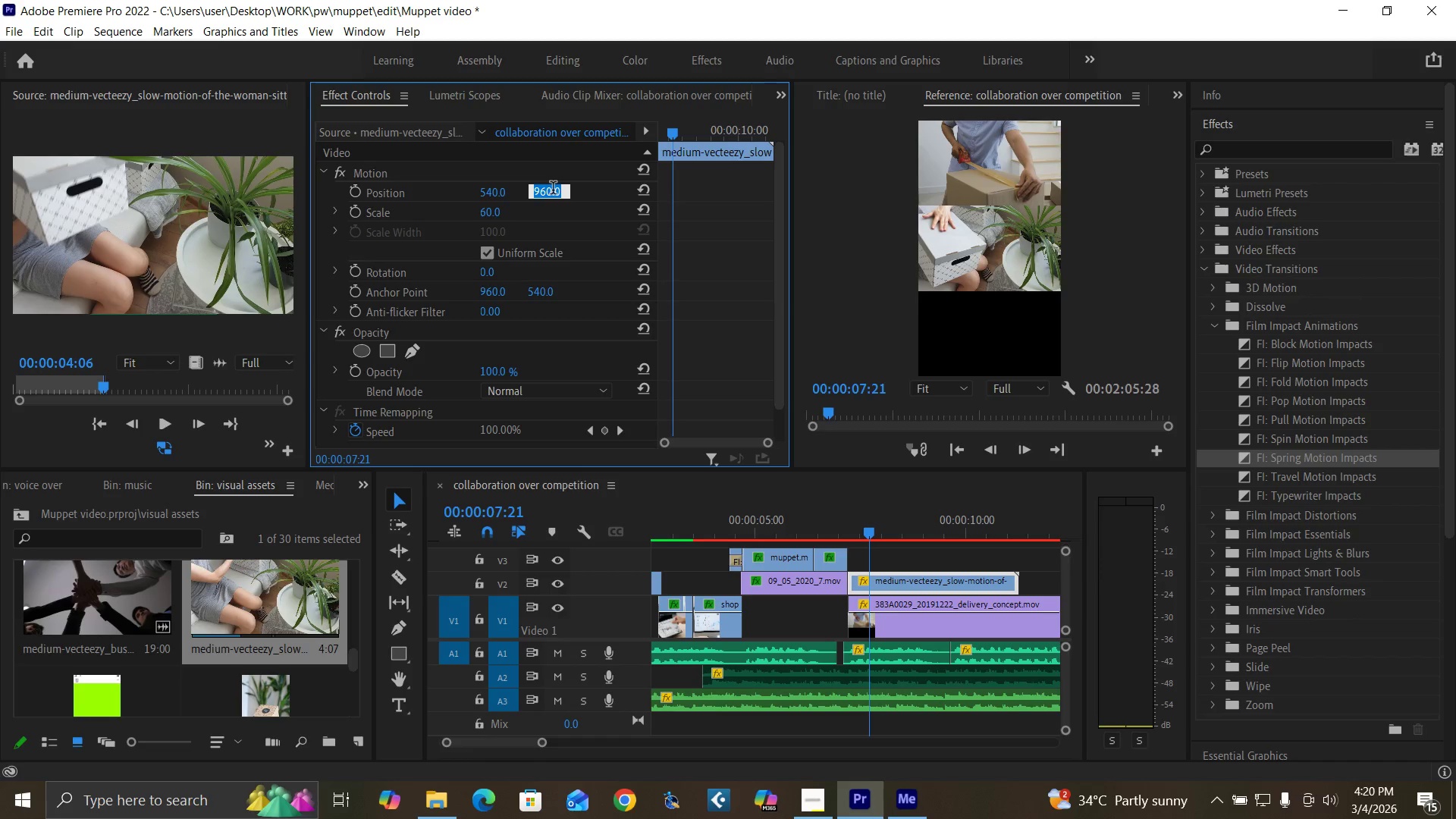 
type(955)
 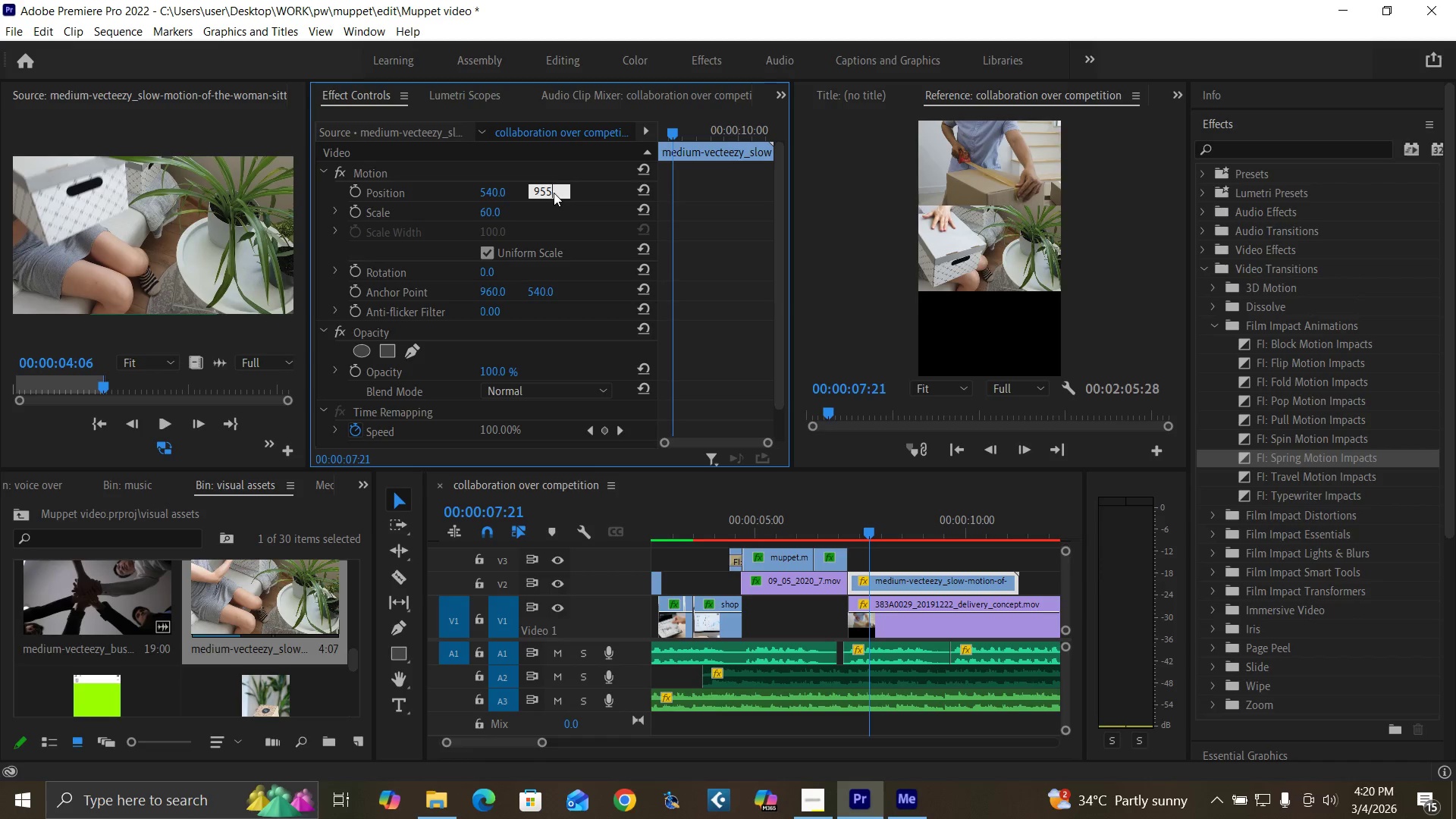 
key(Enter)
 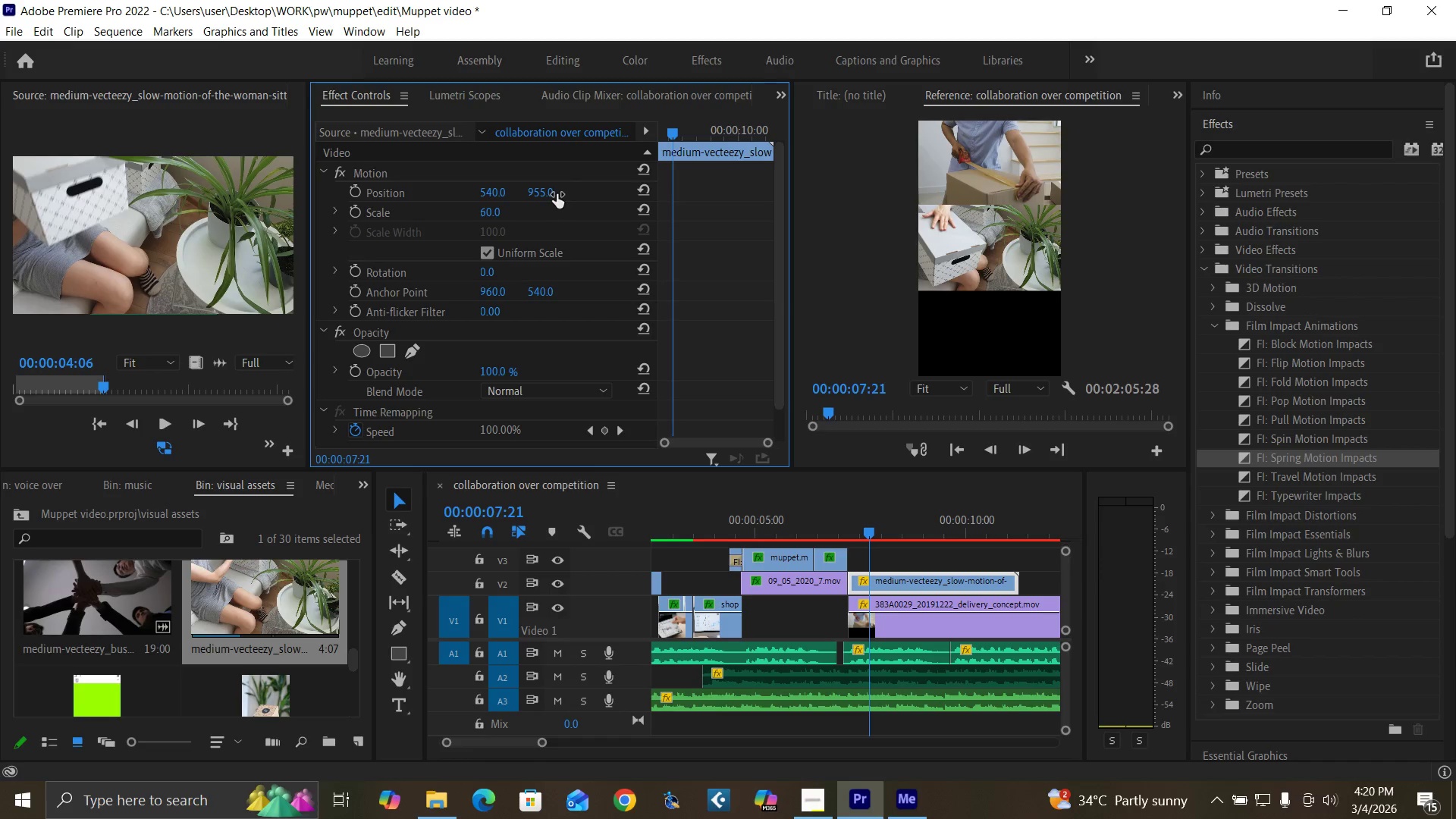 
key(Control+Z)
 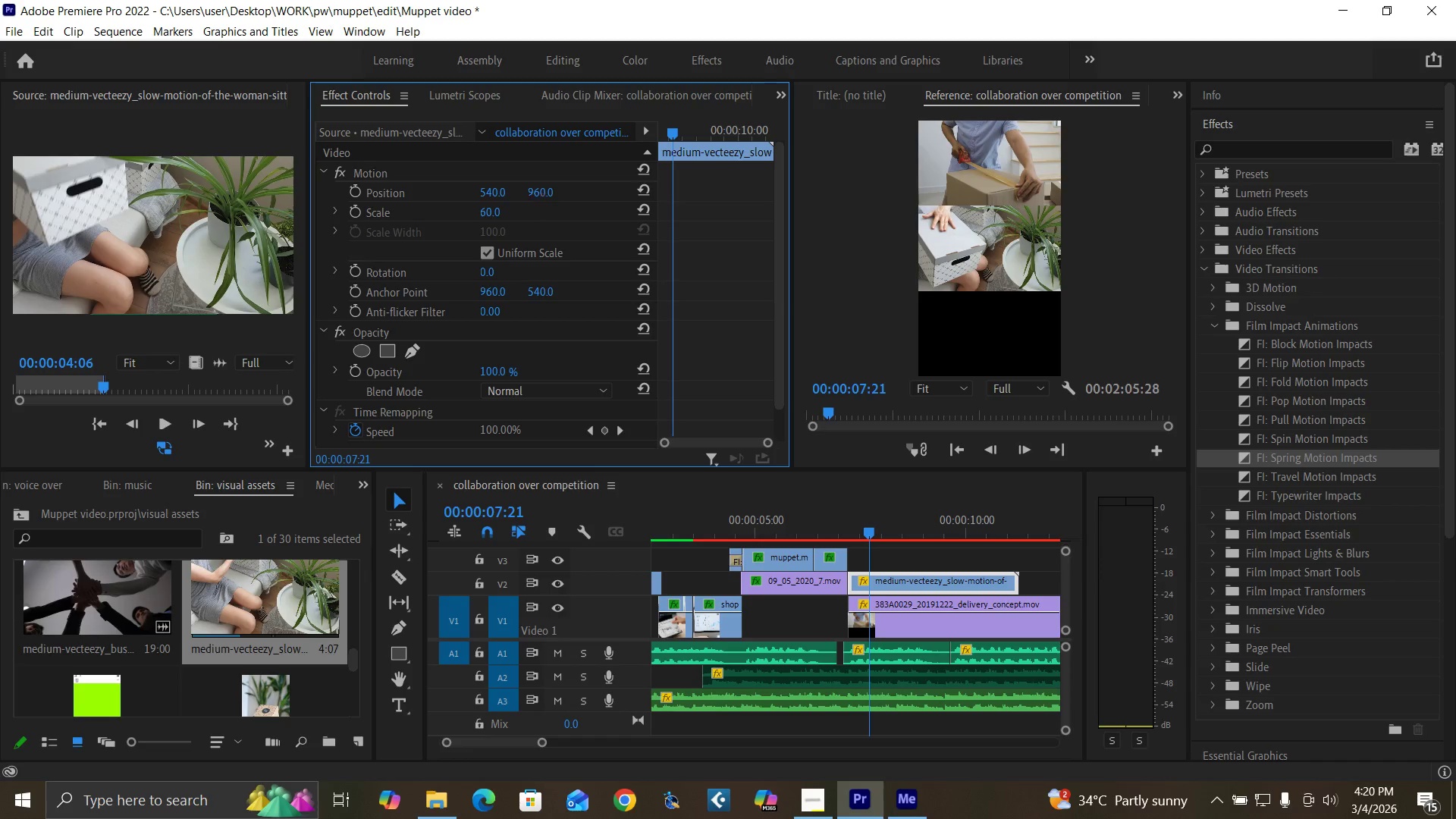 
left_click([537, 196])
 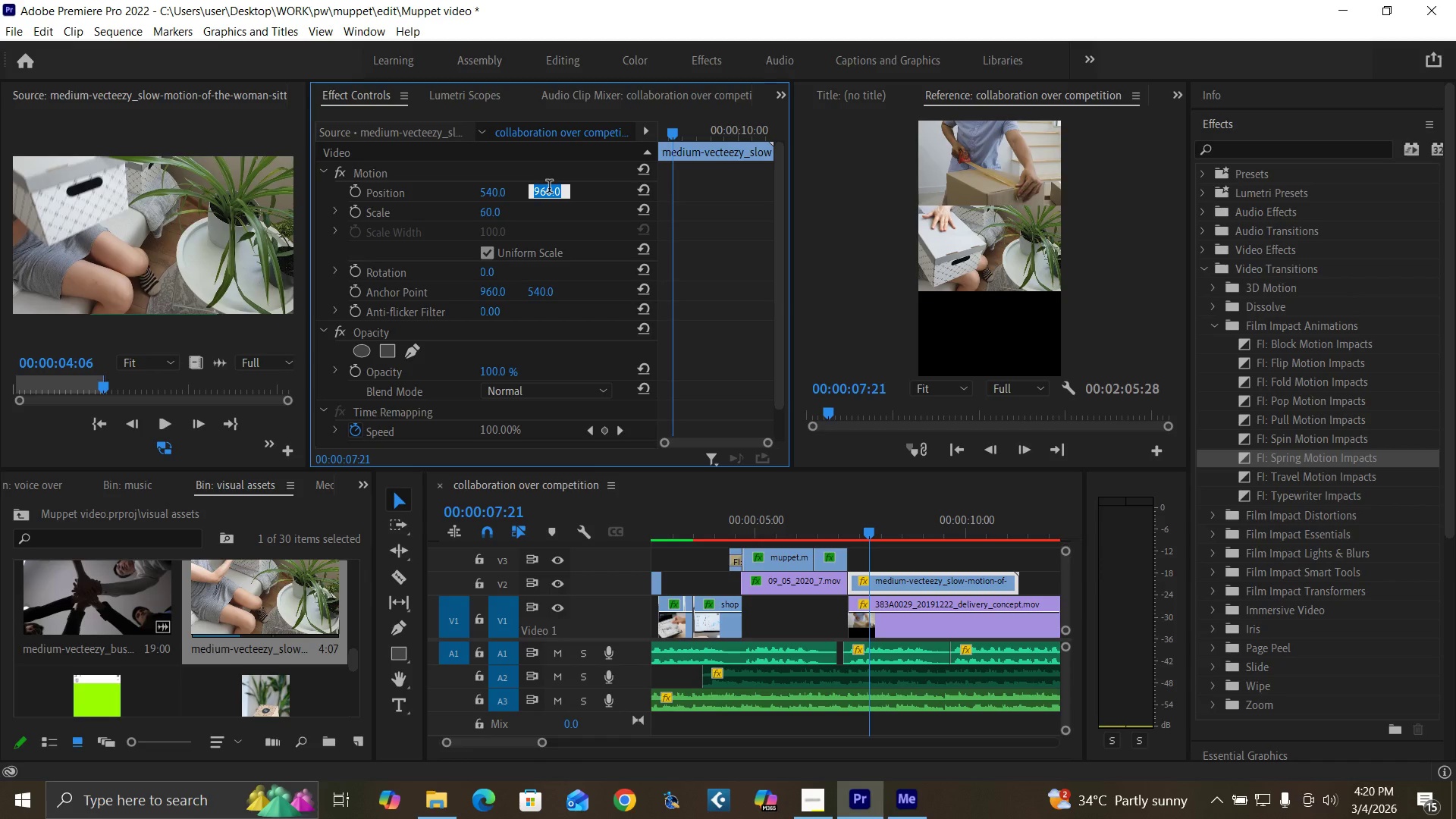 
type(970)
 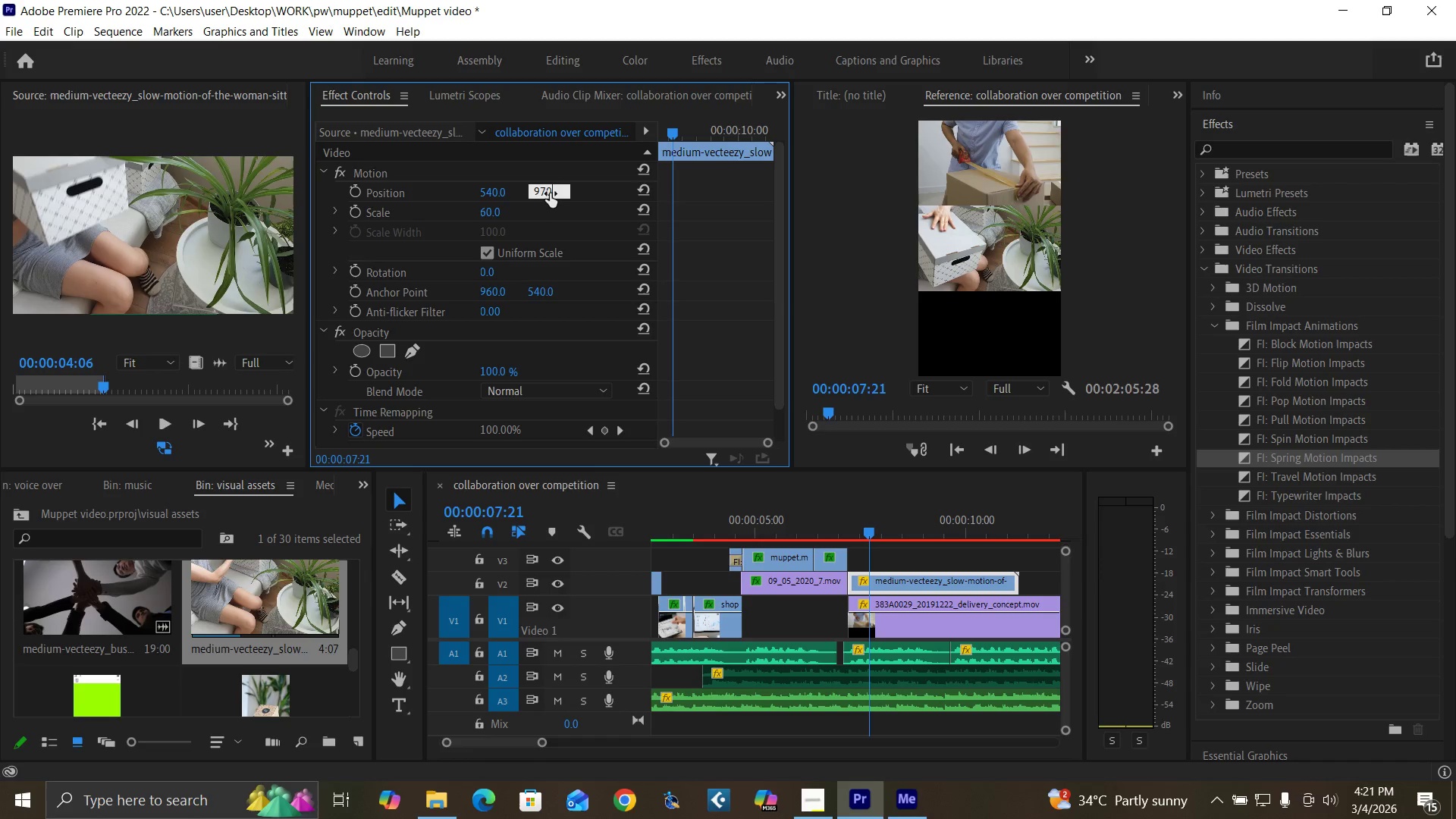 
key(Enter)
 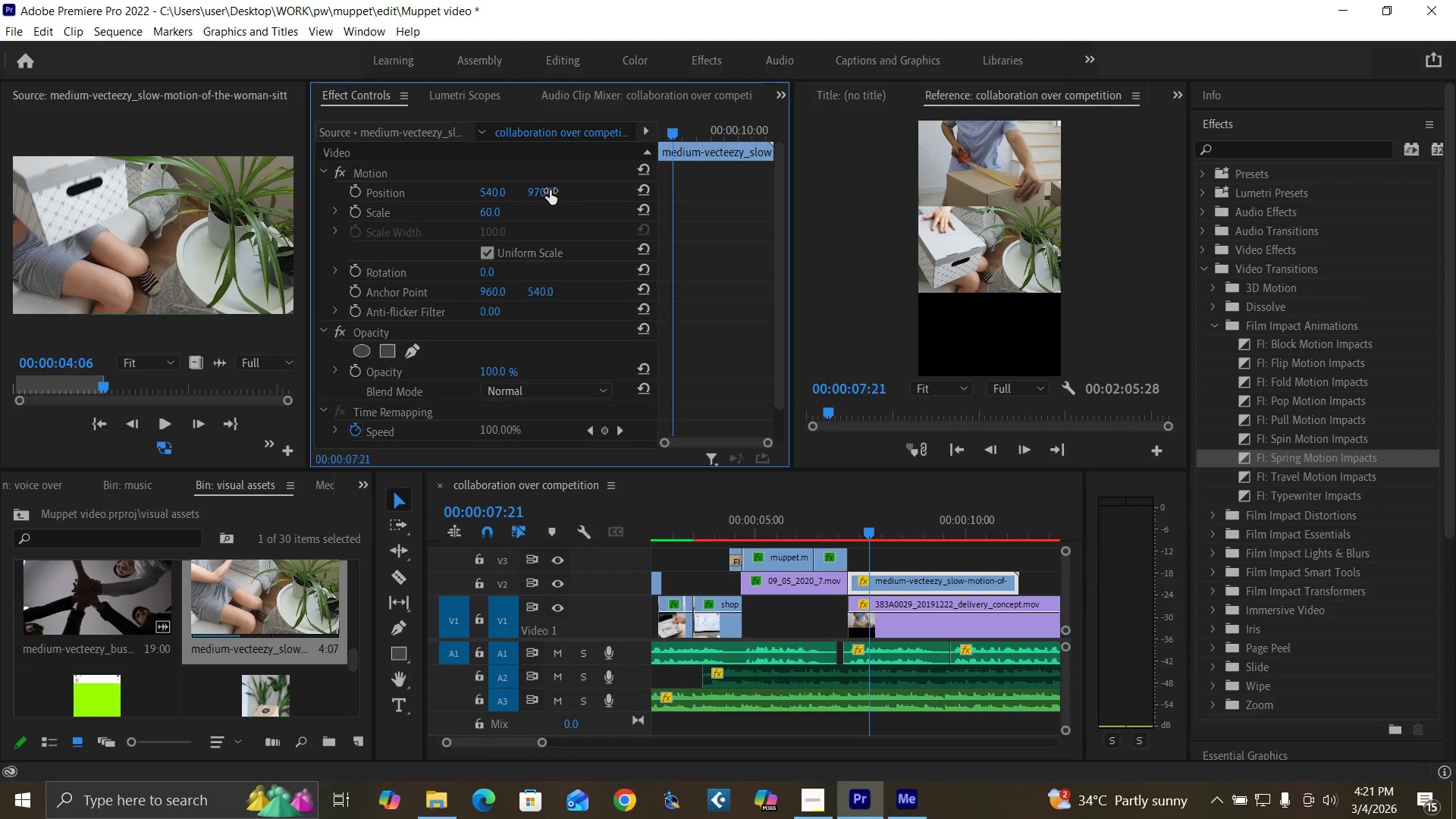 
left_click([539, 190])
 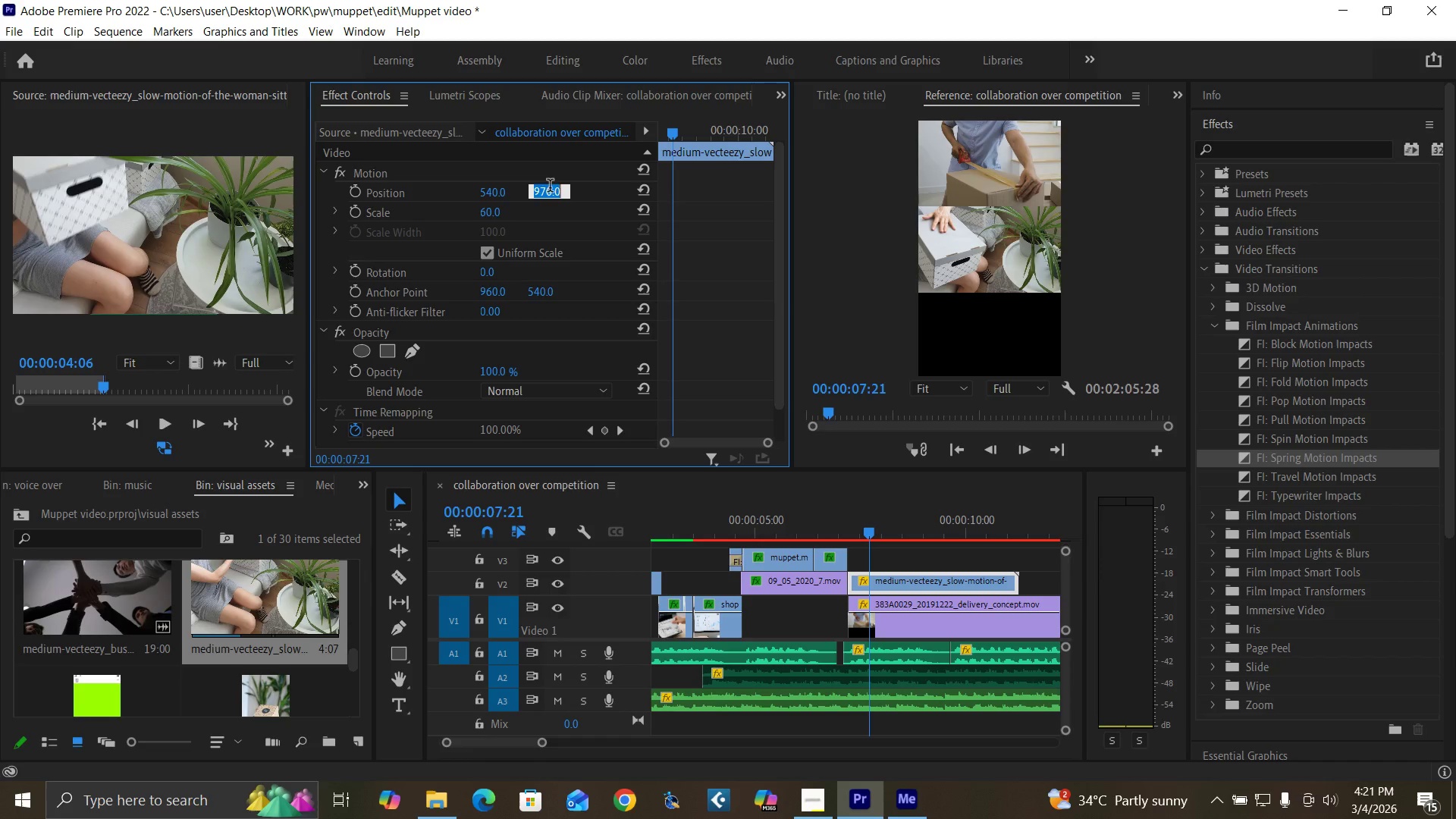 
type(980)
 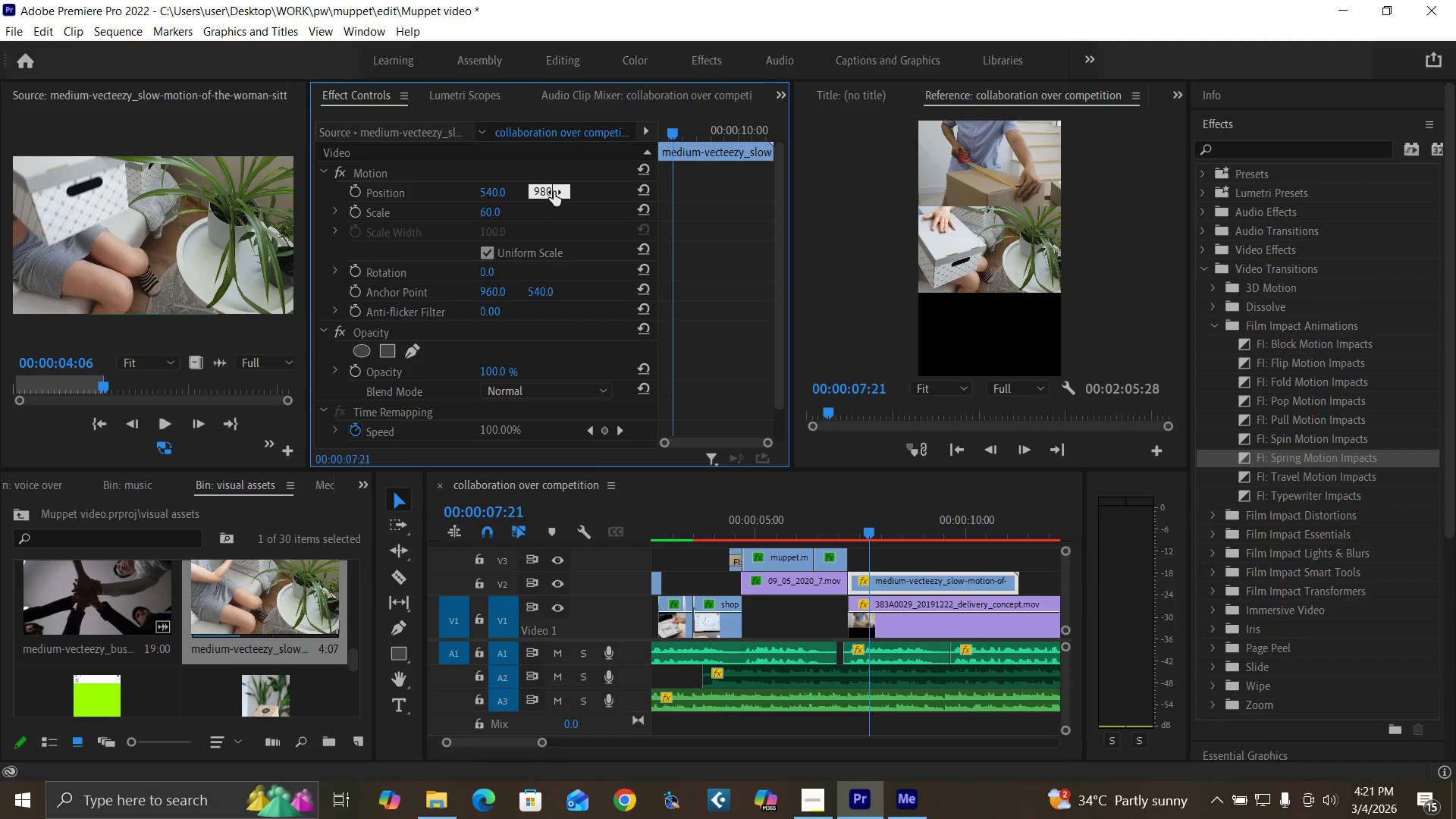 
key(Enter)
 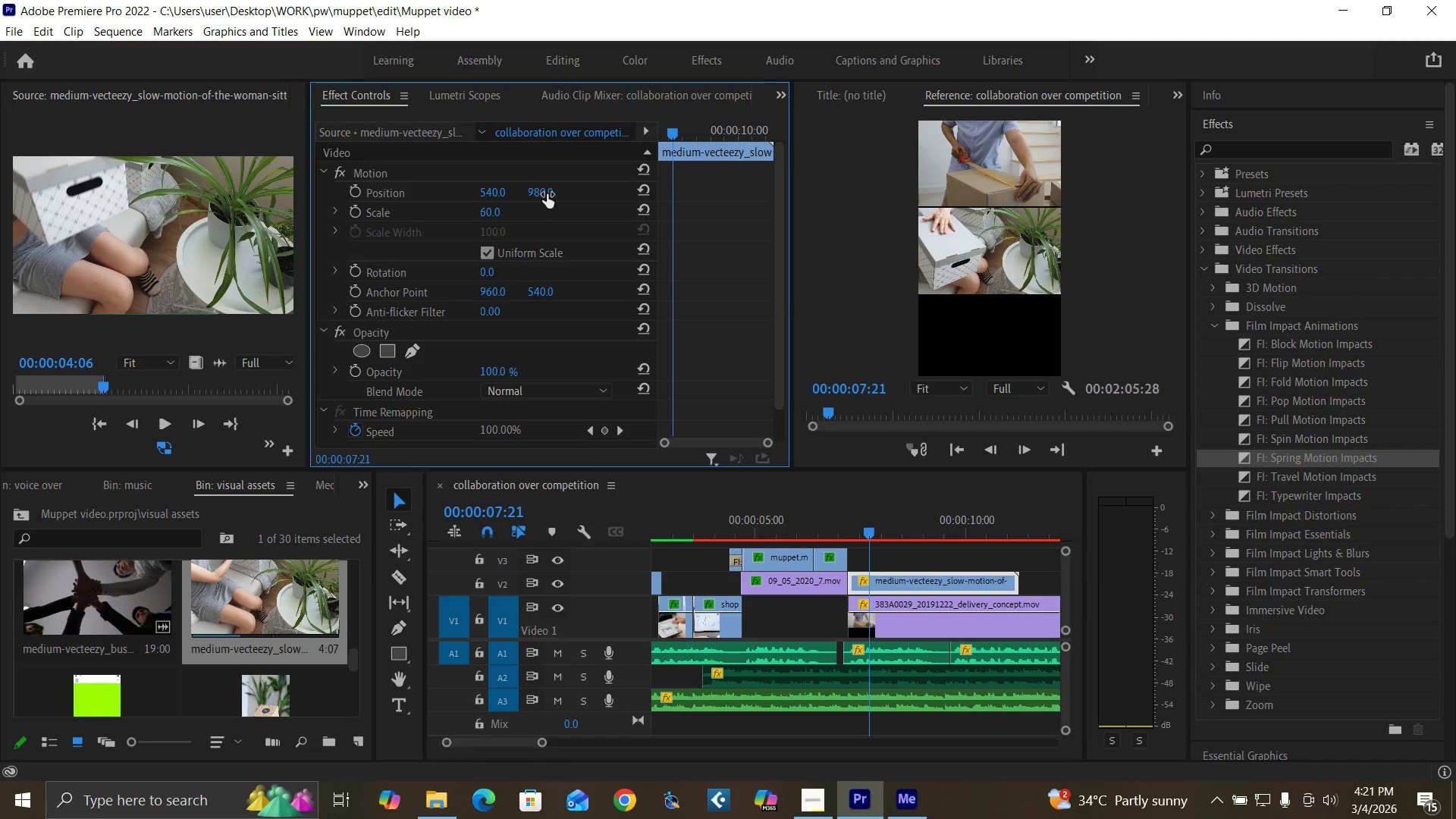 
left_click([538, 192])
 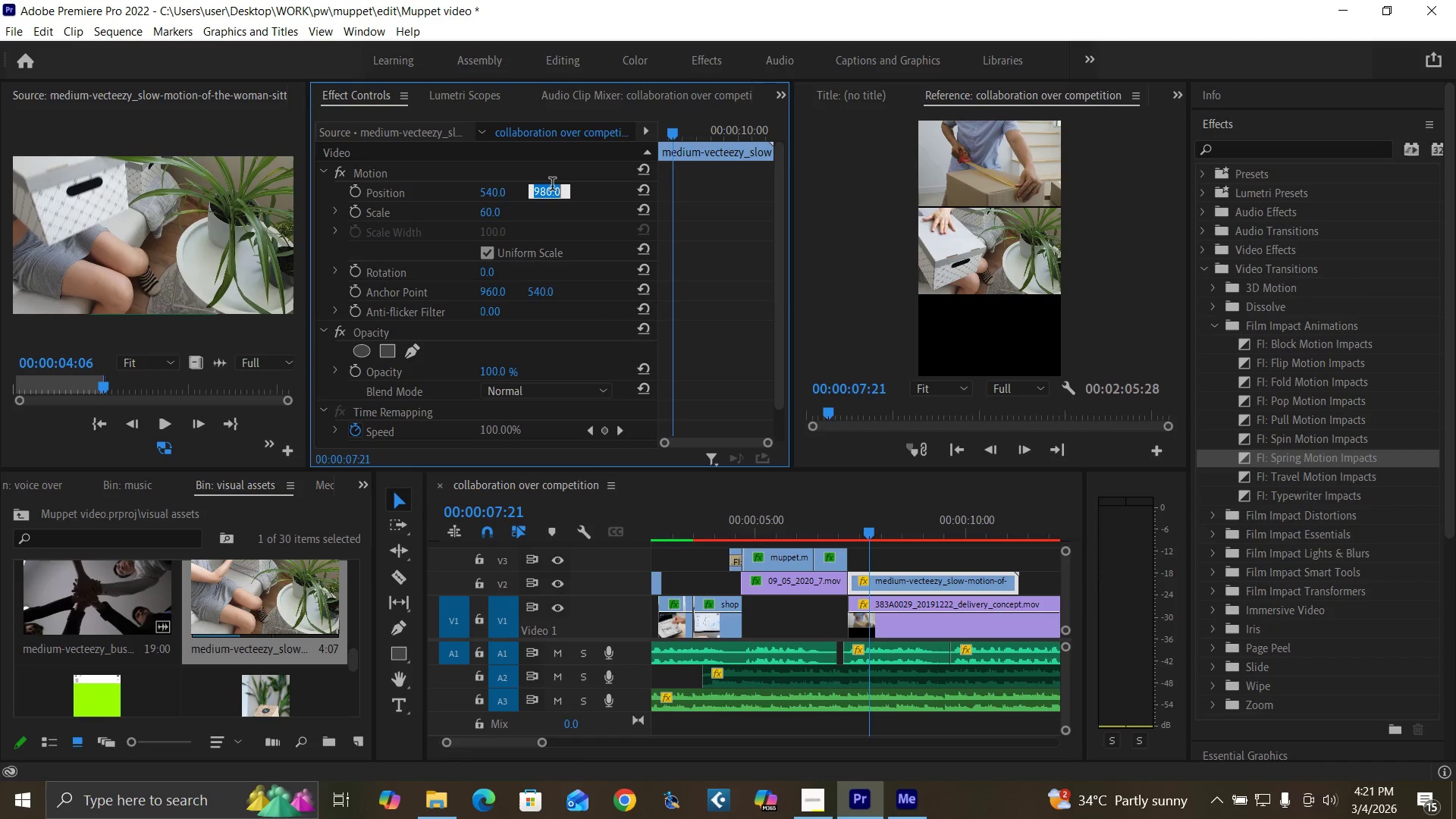 
type(970)
 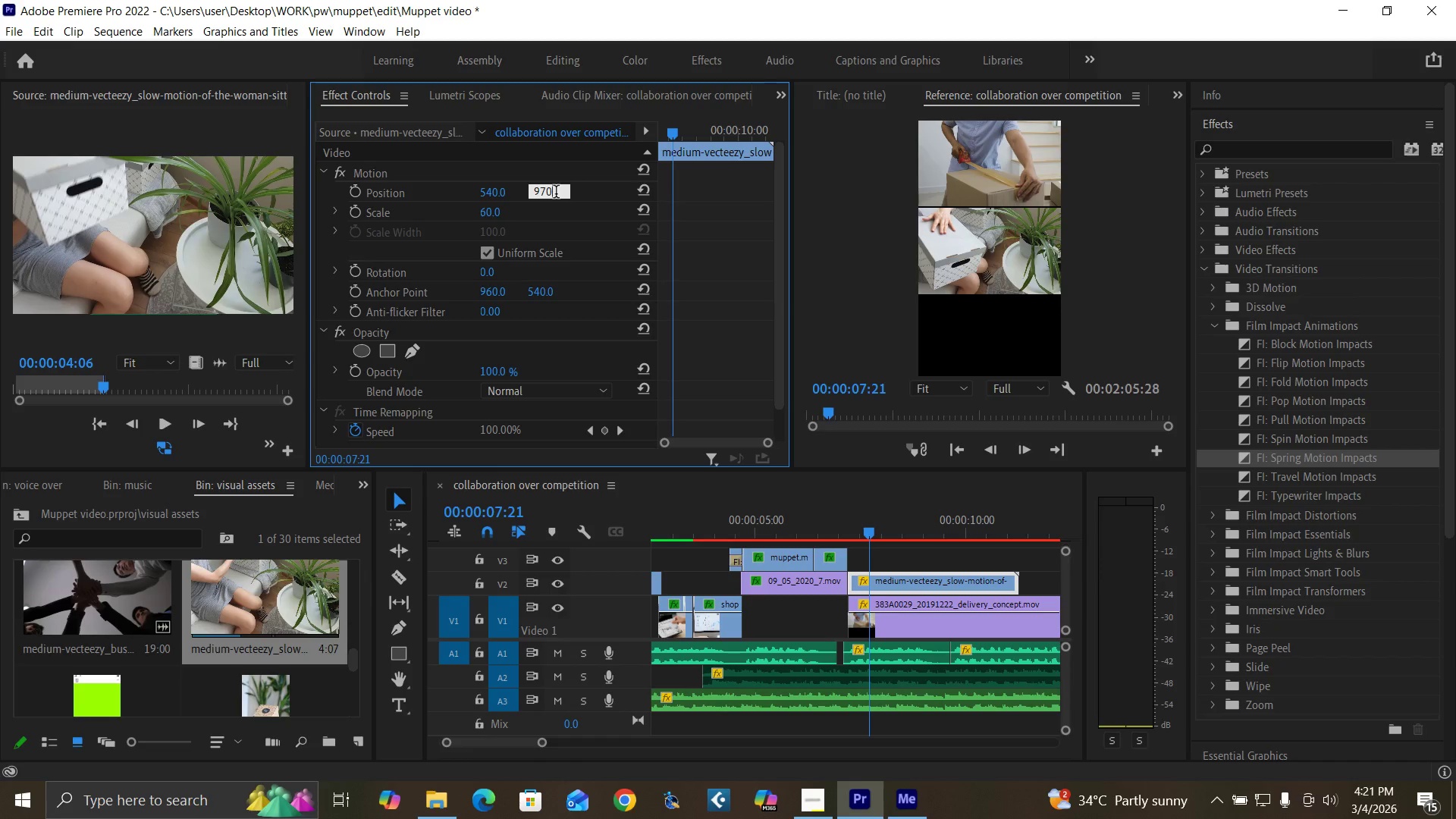 
key(Enter)
 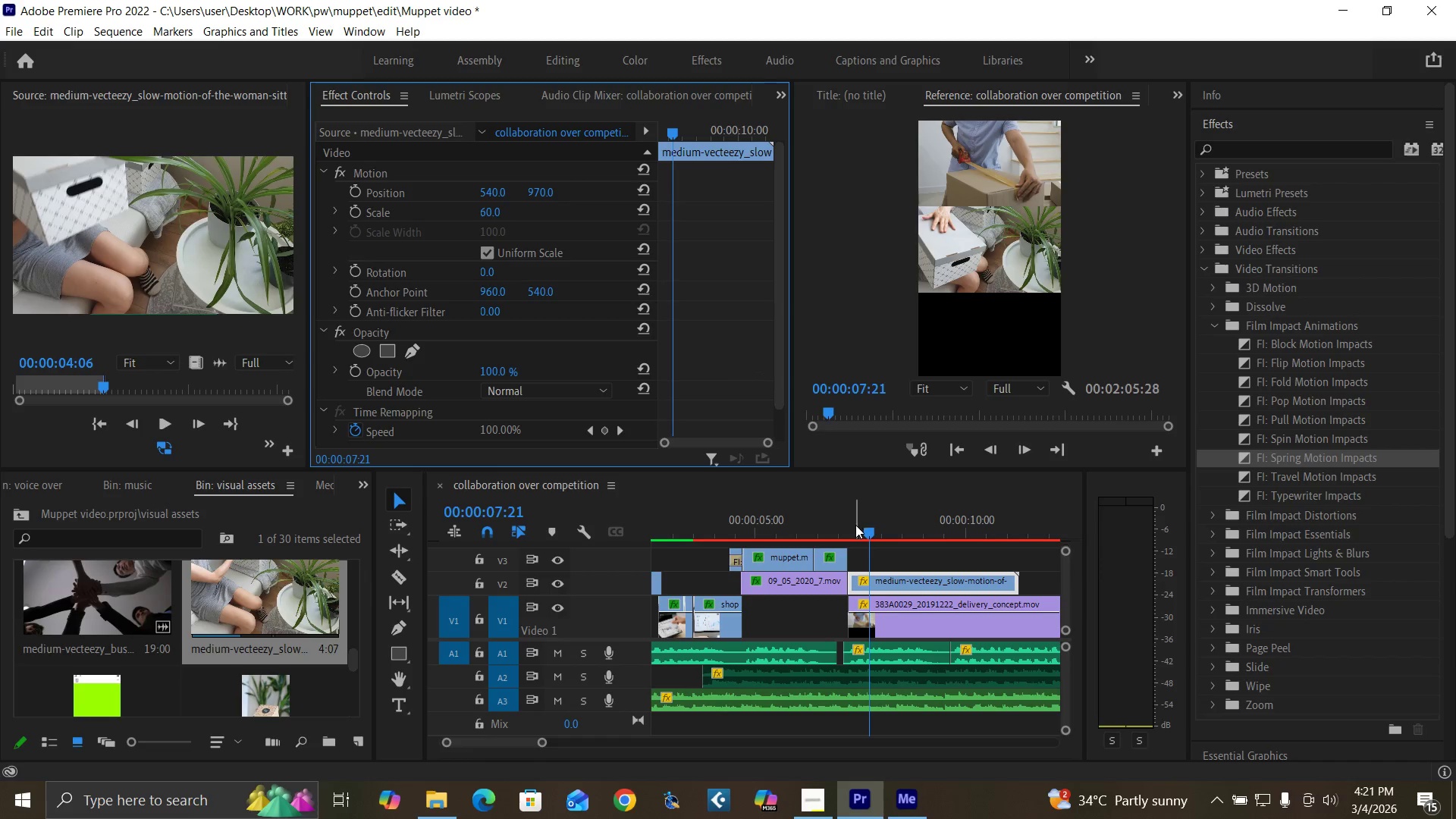 
key(Space)
 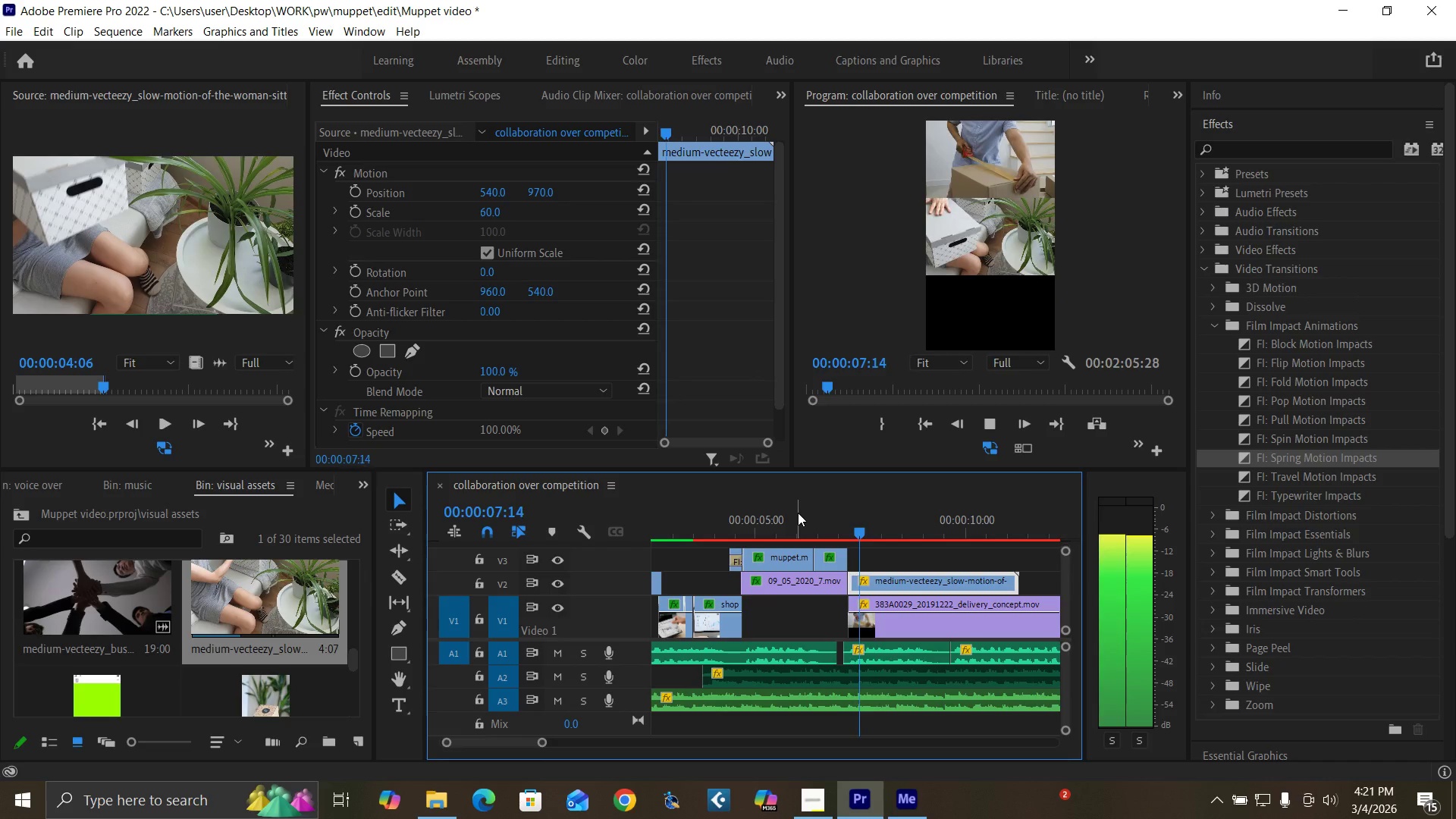 
key(Space)
 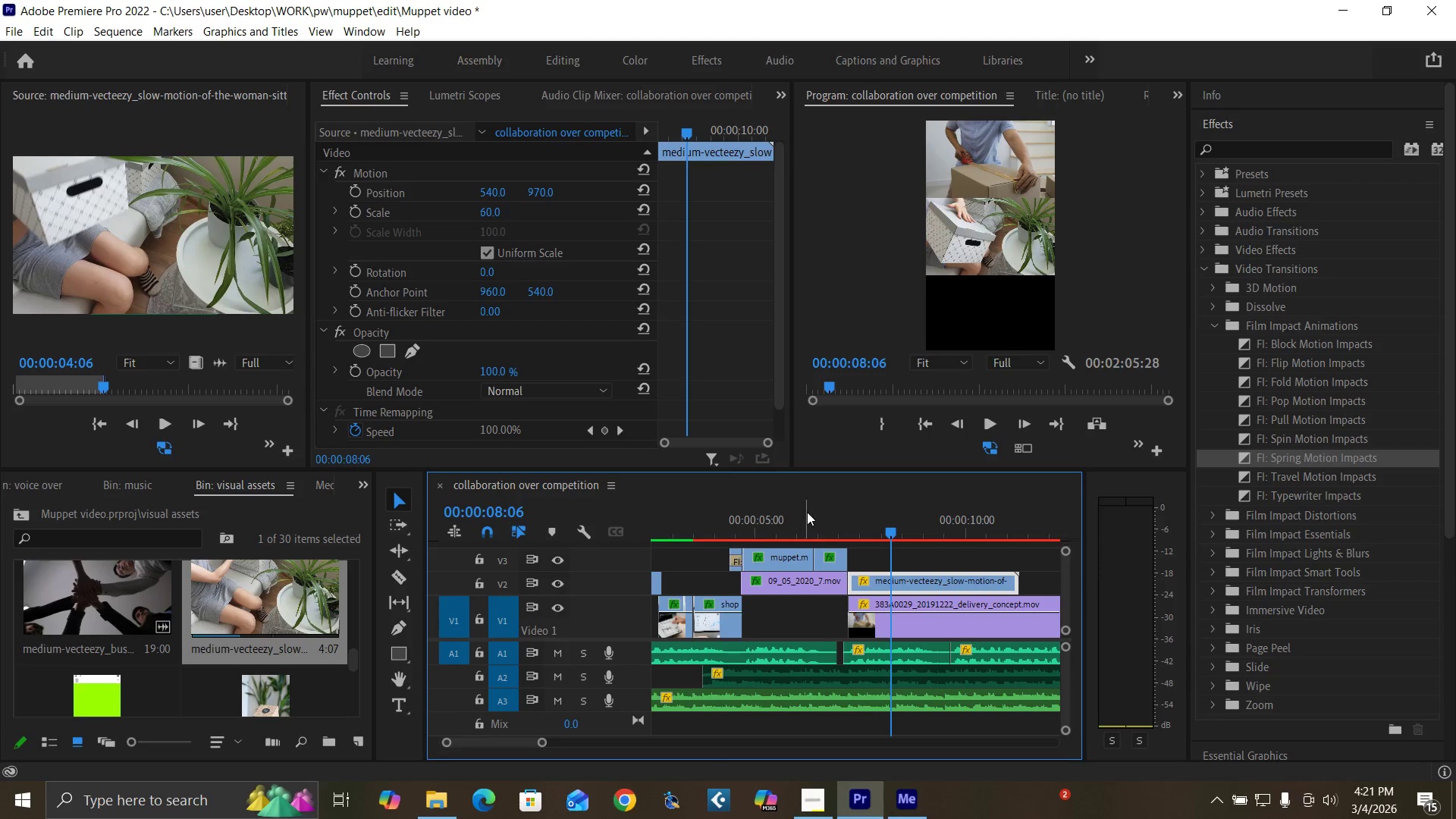 
left_click([807, 512])
 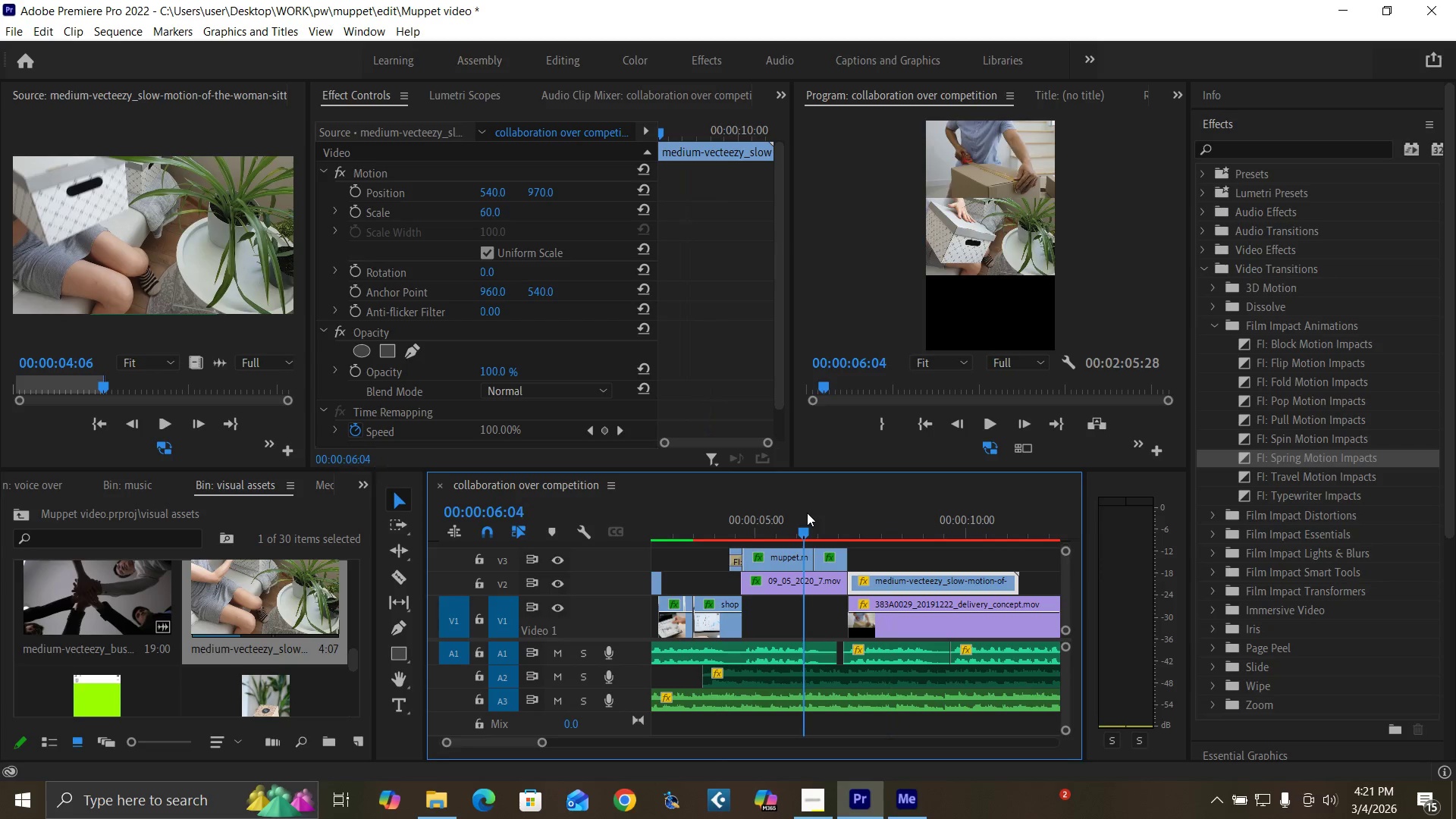 
key(Space)
 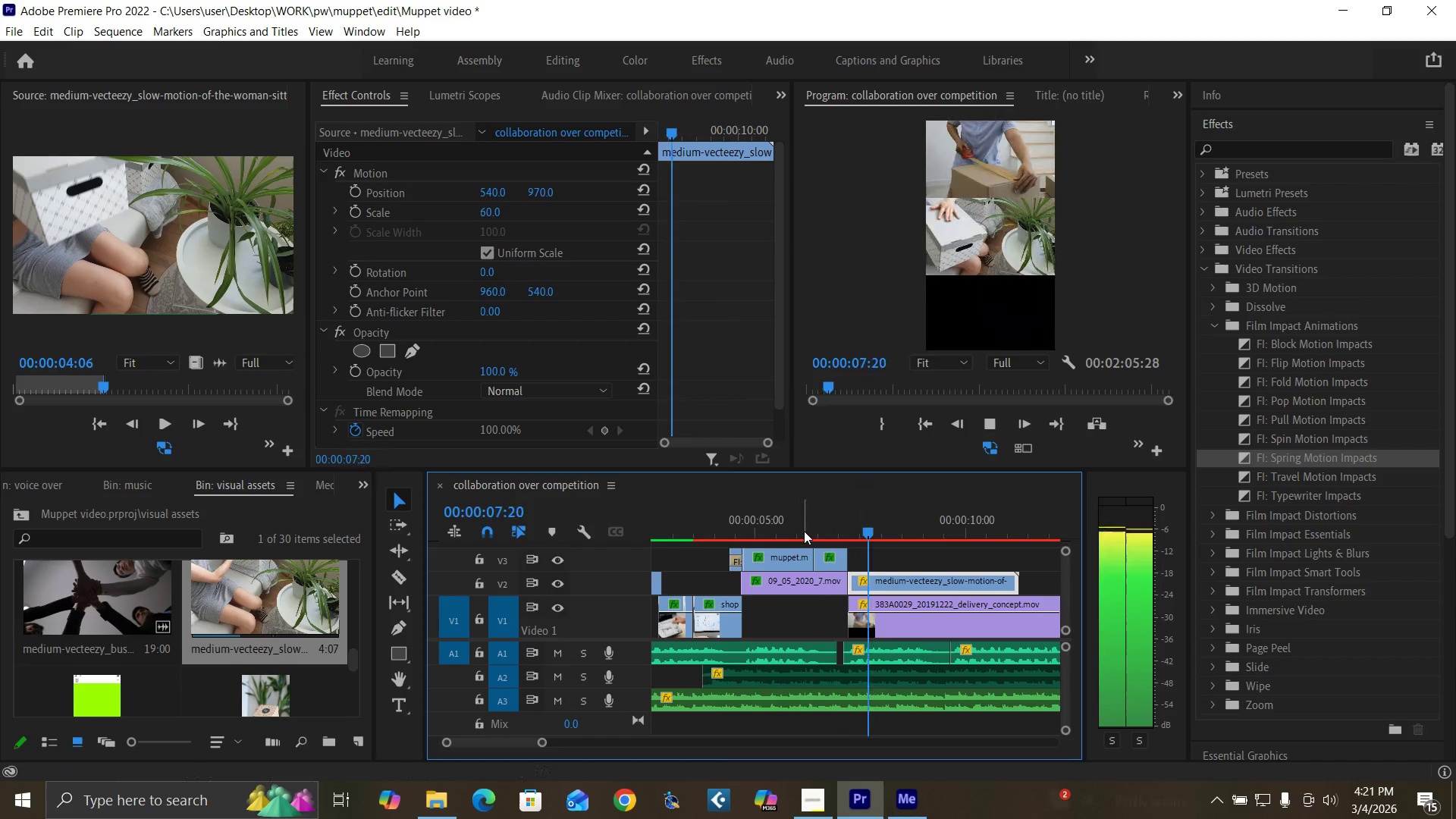 
key(Space)
 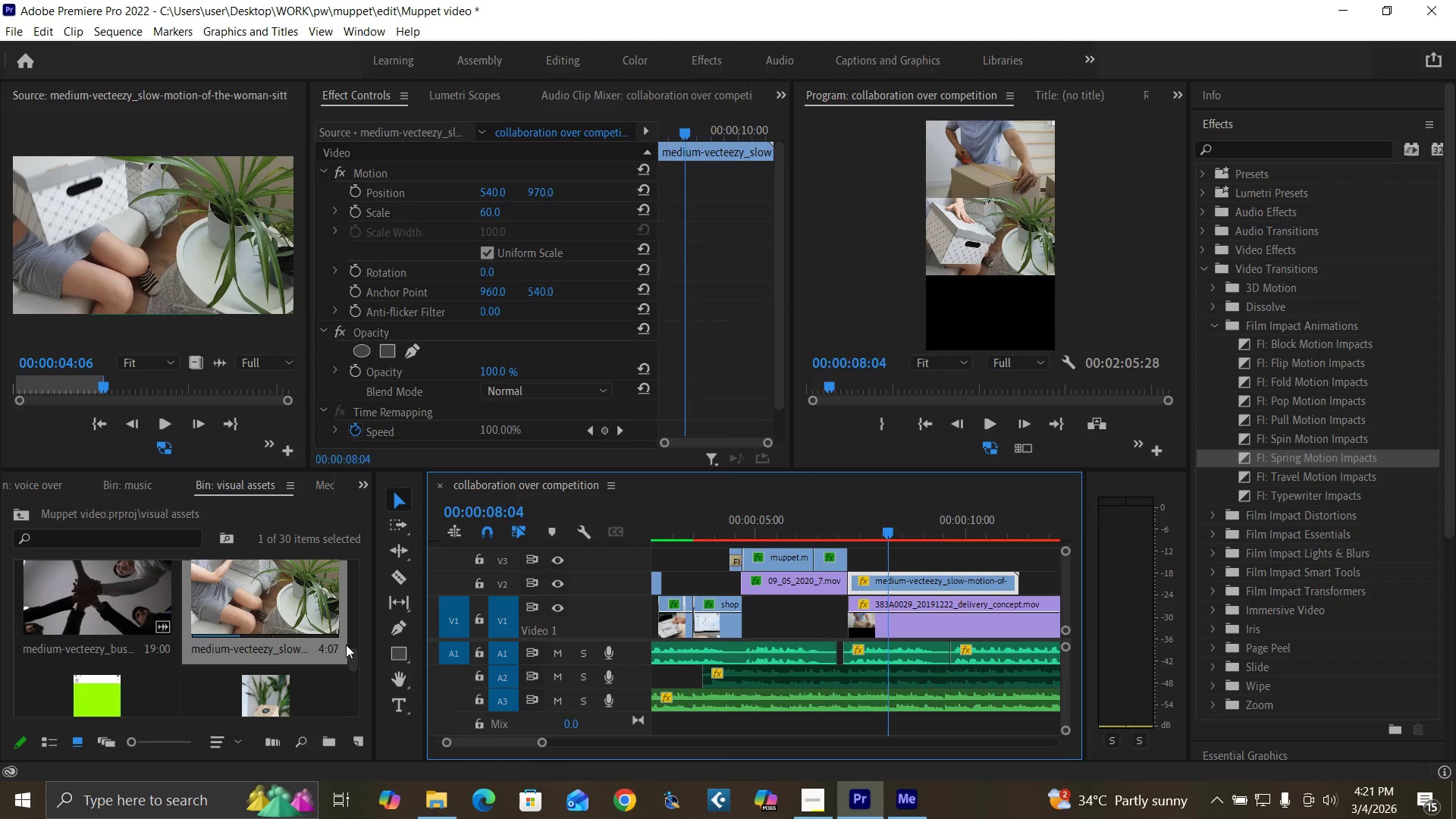 
key(Control+S)
 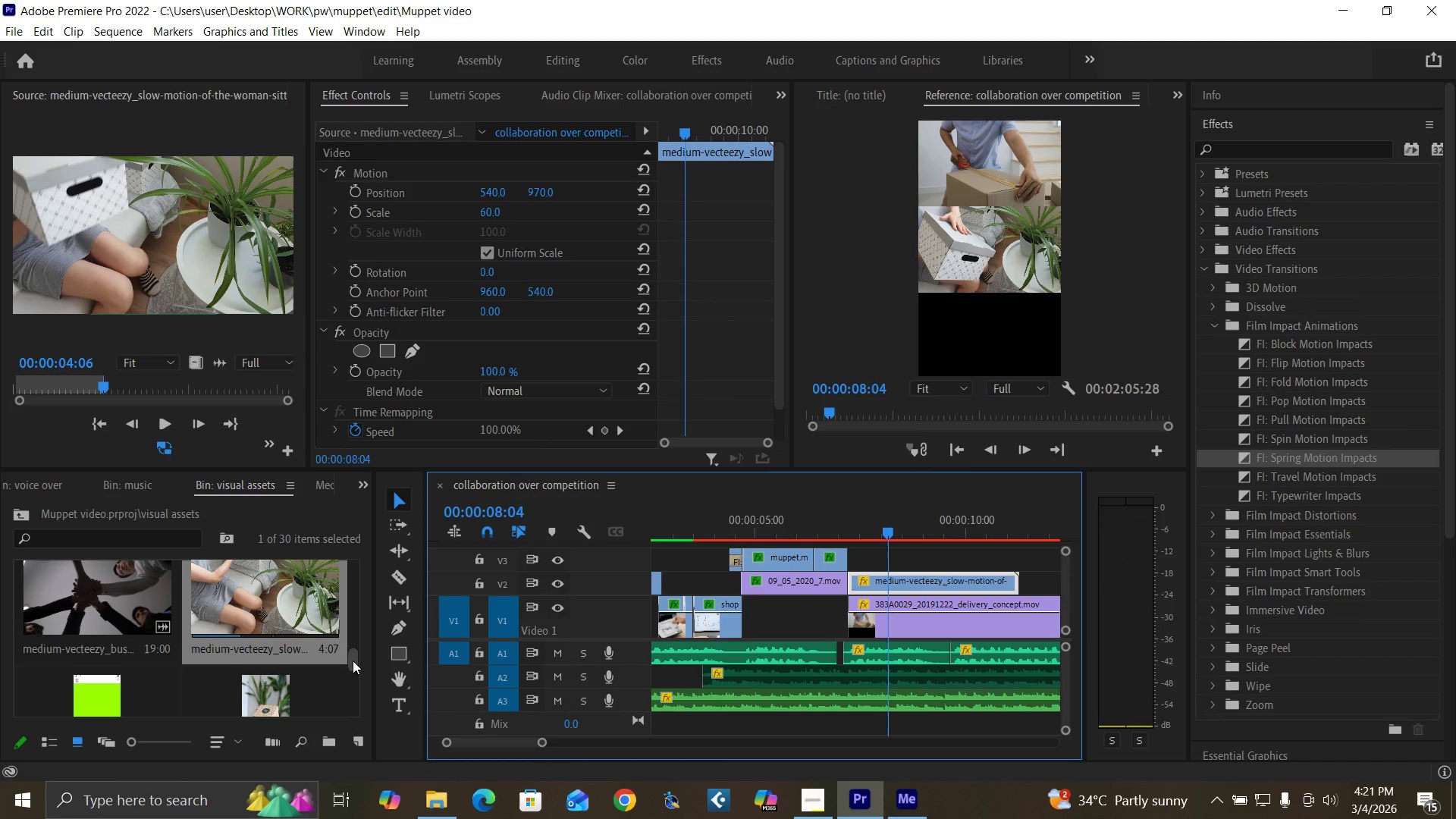 
left_click_drag(start_coordinate=[351, 659], to_coordinate=[366, 692])
 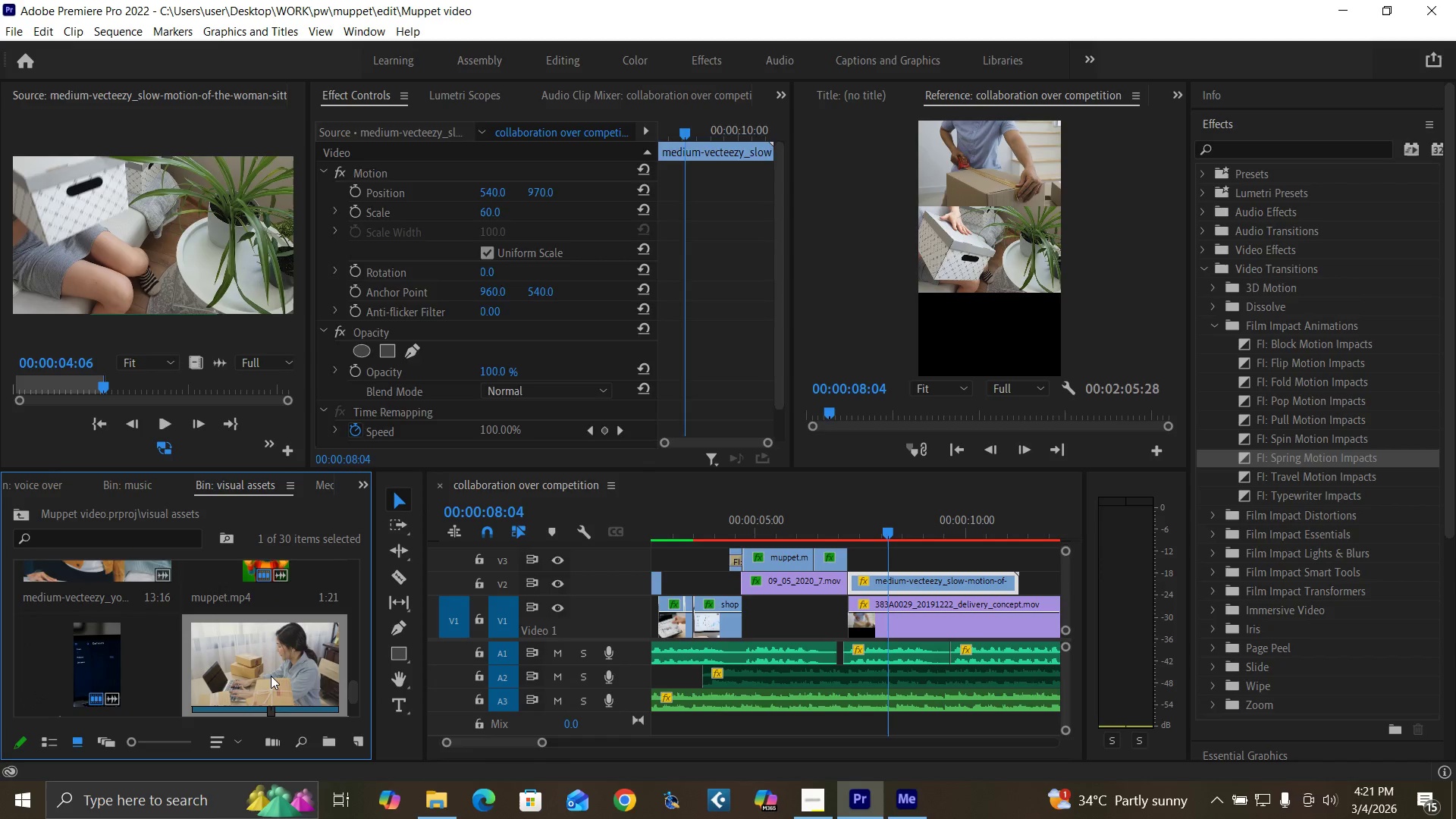 
double_click([271, 676])
 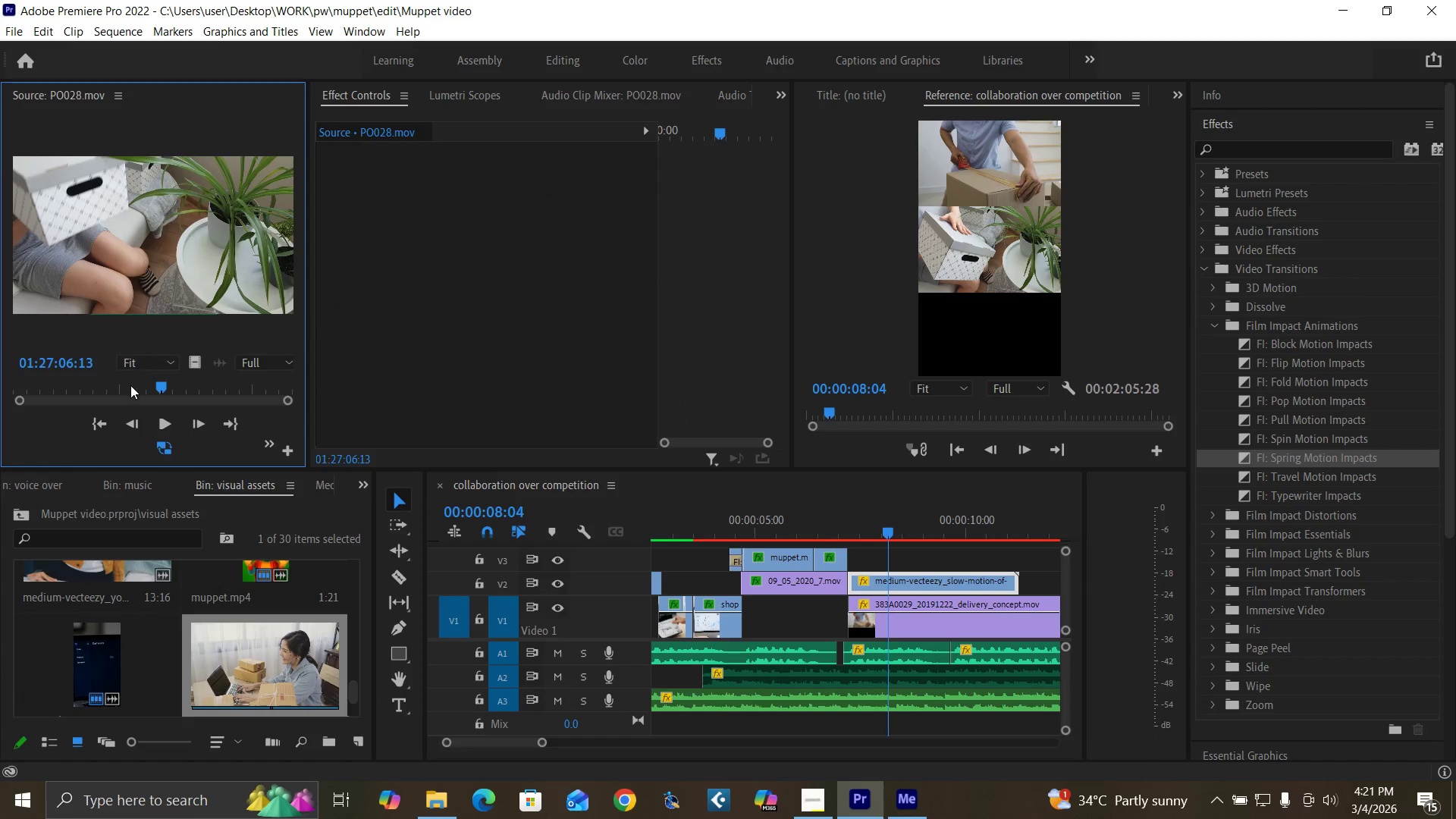 
left_click_drag(start_coordinate=[130, 385], to_coordinate=[0, 428])
 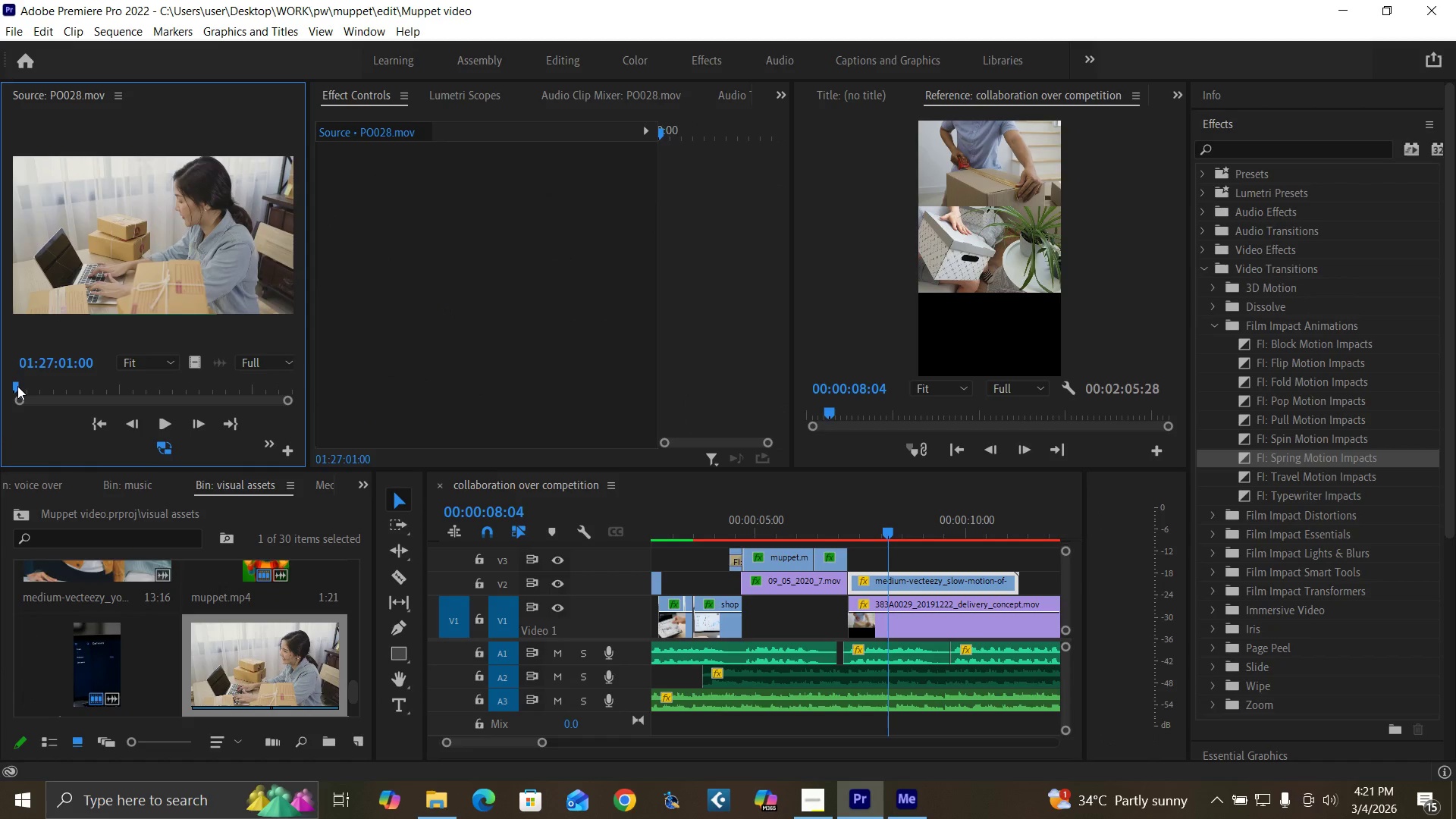 
left_click_drag(start_coordinate=[17, 386], to_coordinate=[61, 386])
 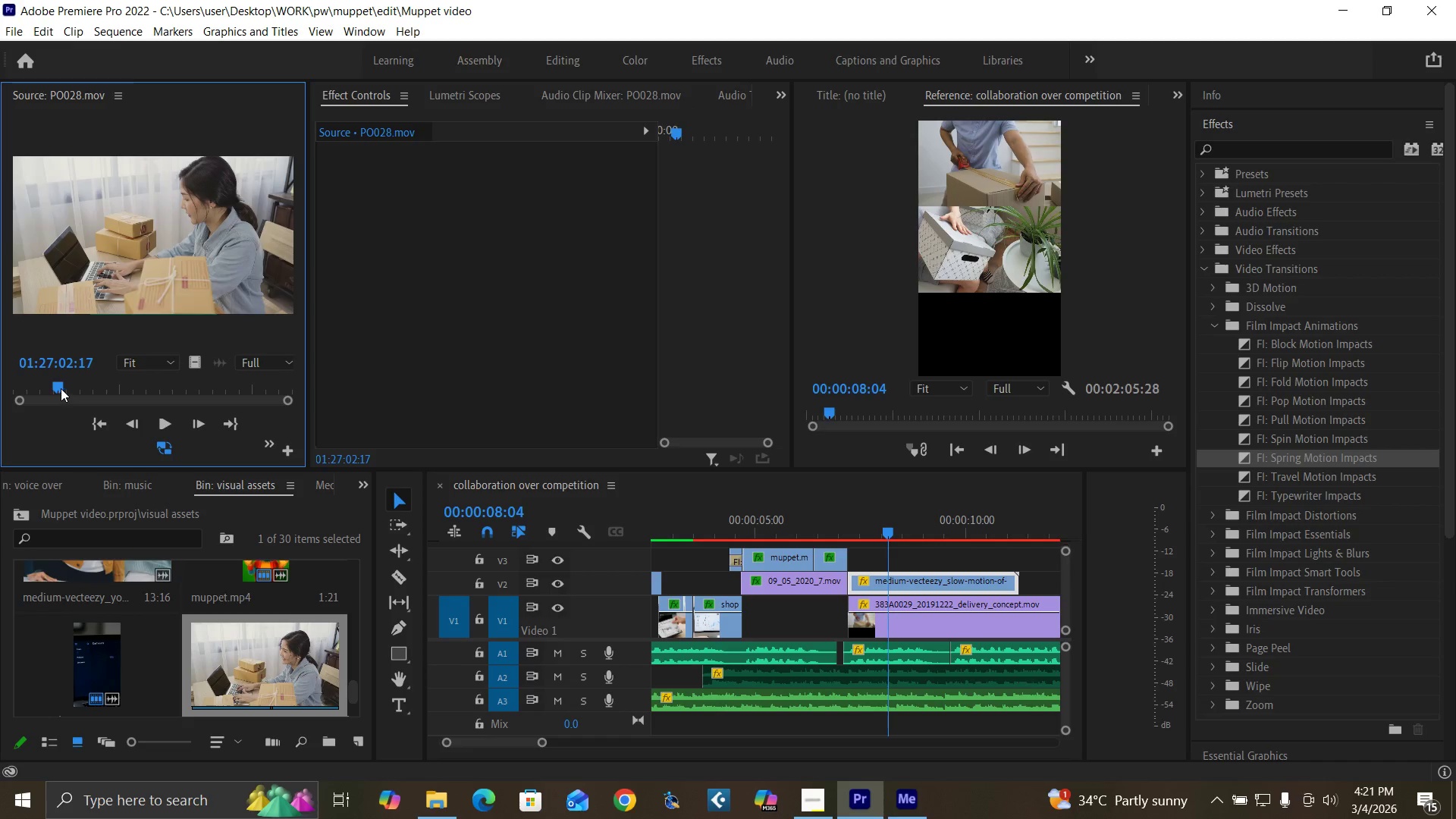 
left_click_drag(start_coordinate=[61, 388], to_coordinate=[104, 396])
 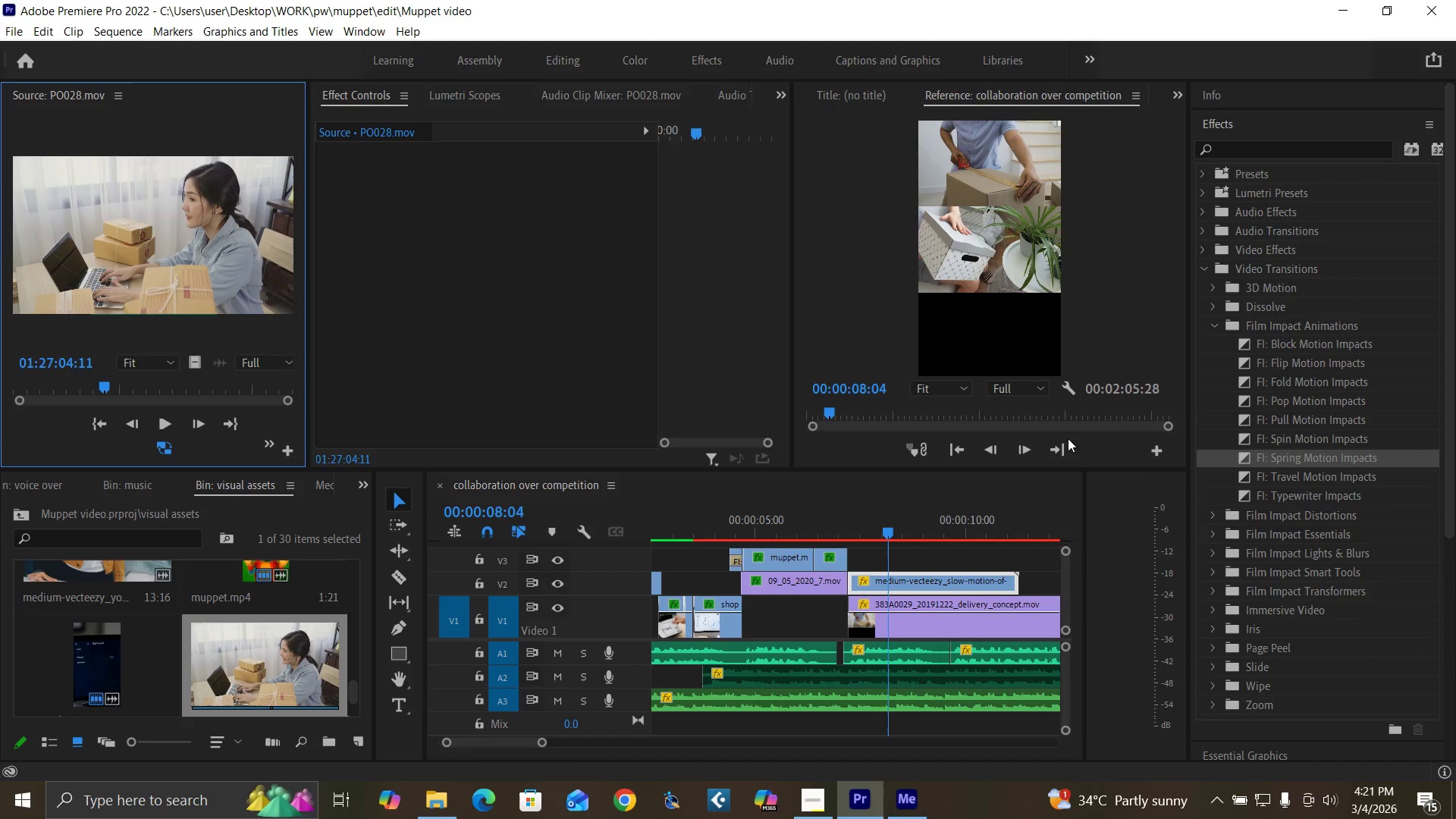 
left_click([1152, 450])
 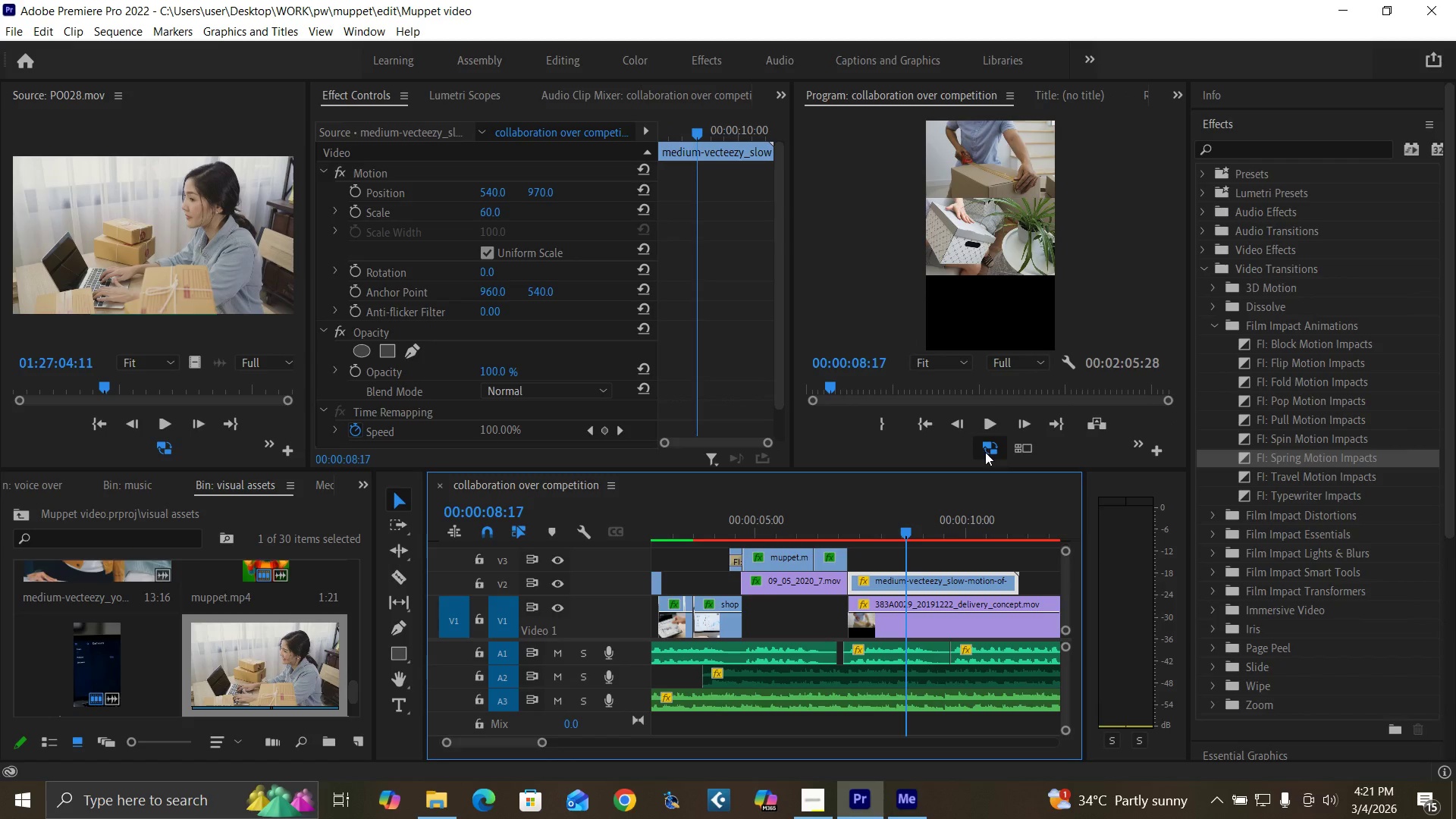 
wait(6.39)
 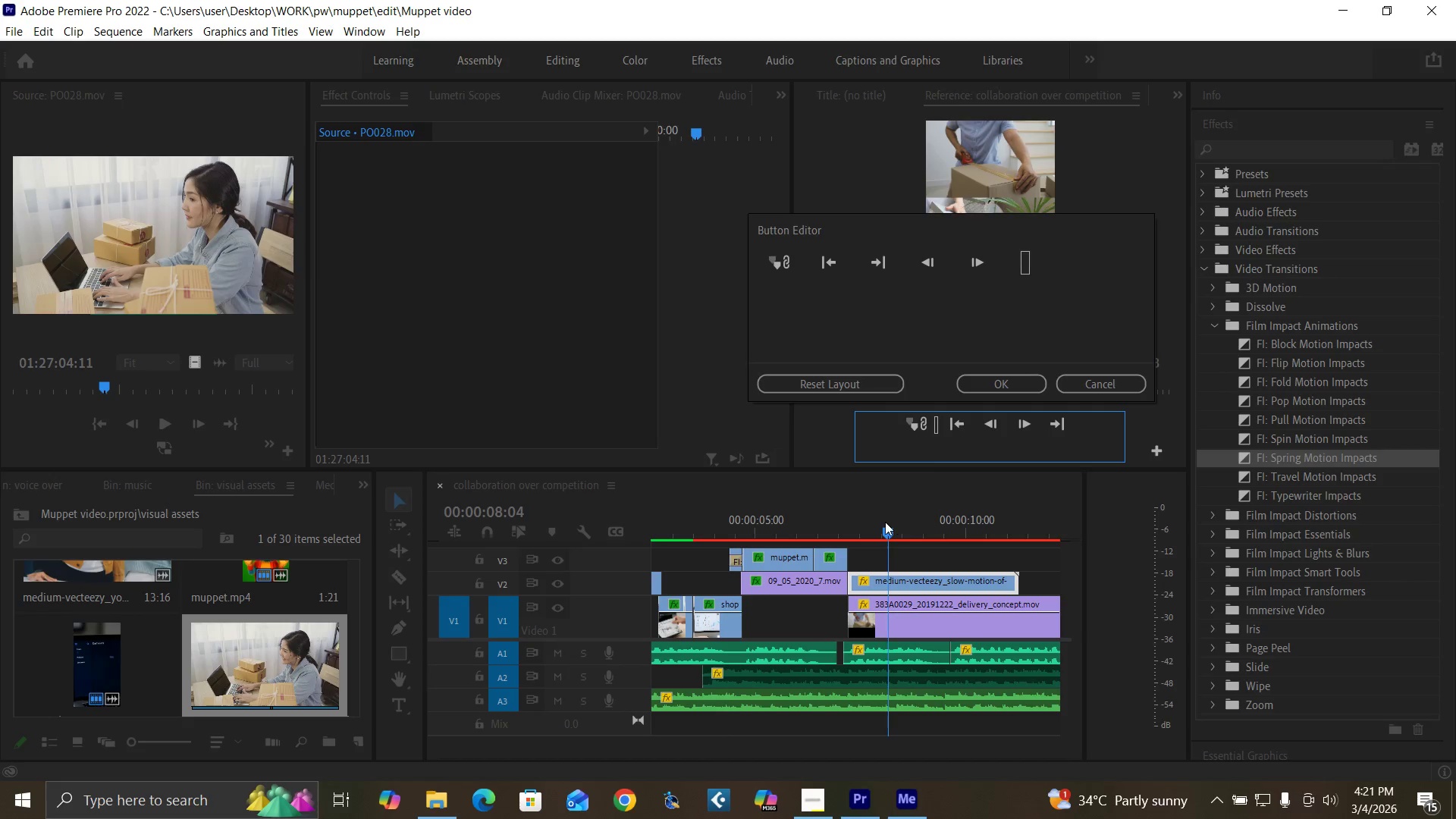 
left_click_drag(start_coordinate=[105, 384], to_coordinate=[114, 401])
 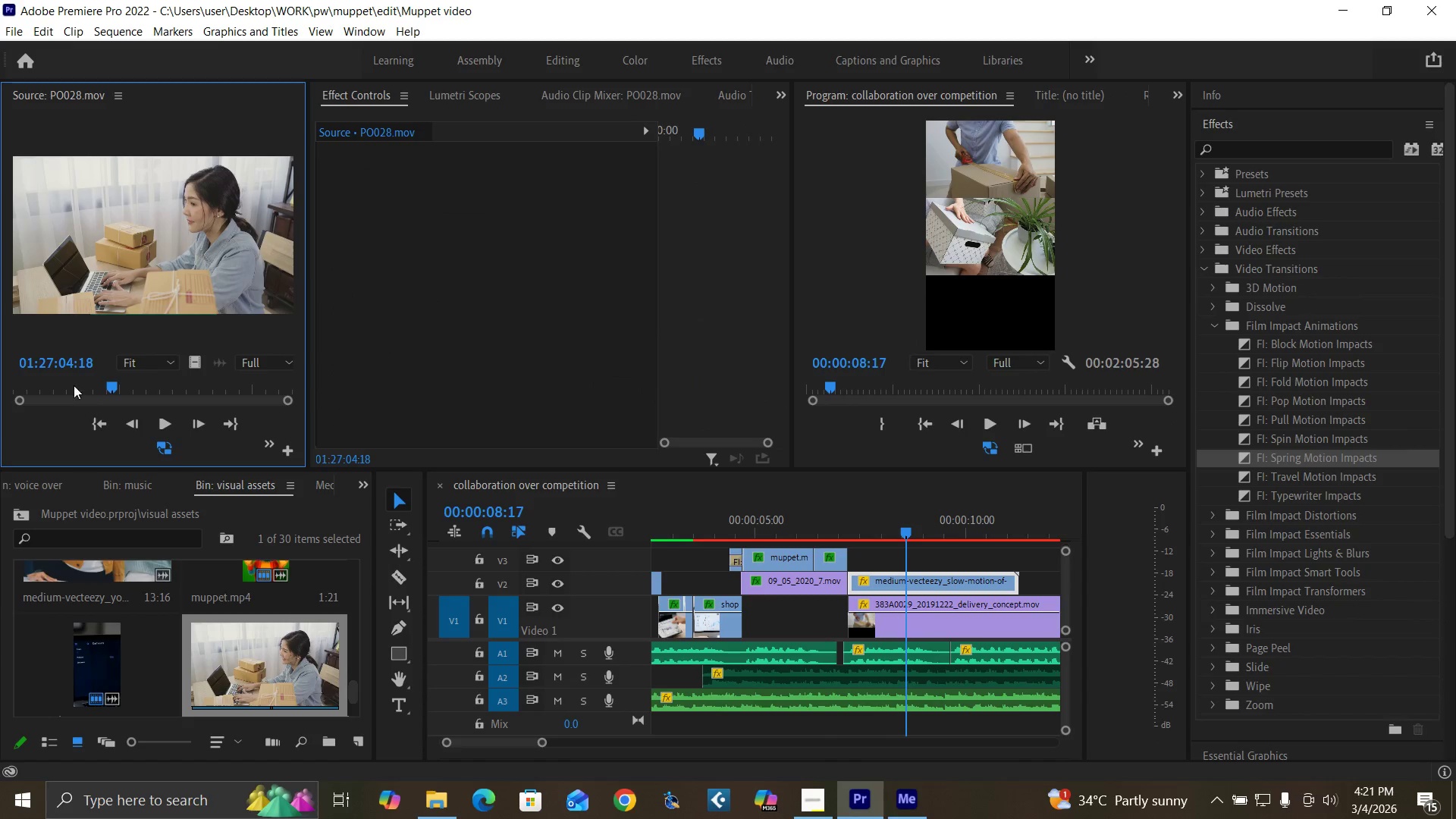 
left_click_drag(start_coordinate=[72, 384], to_coordinate=[0, 415])
 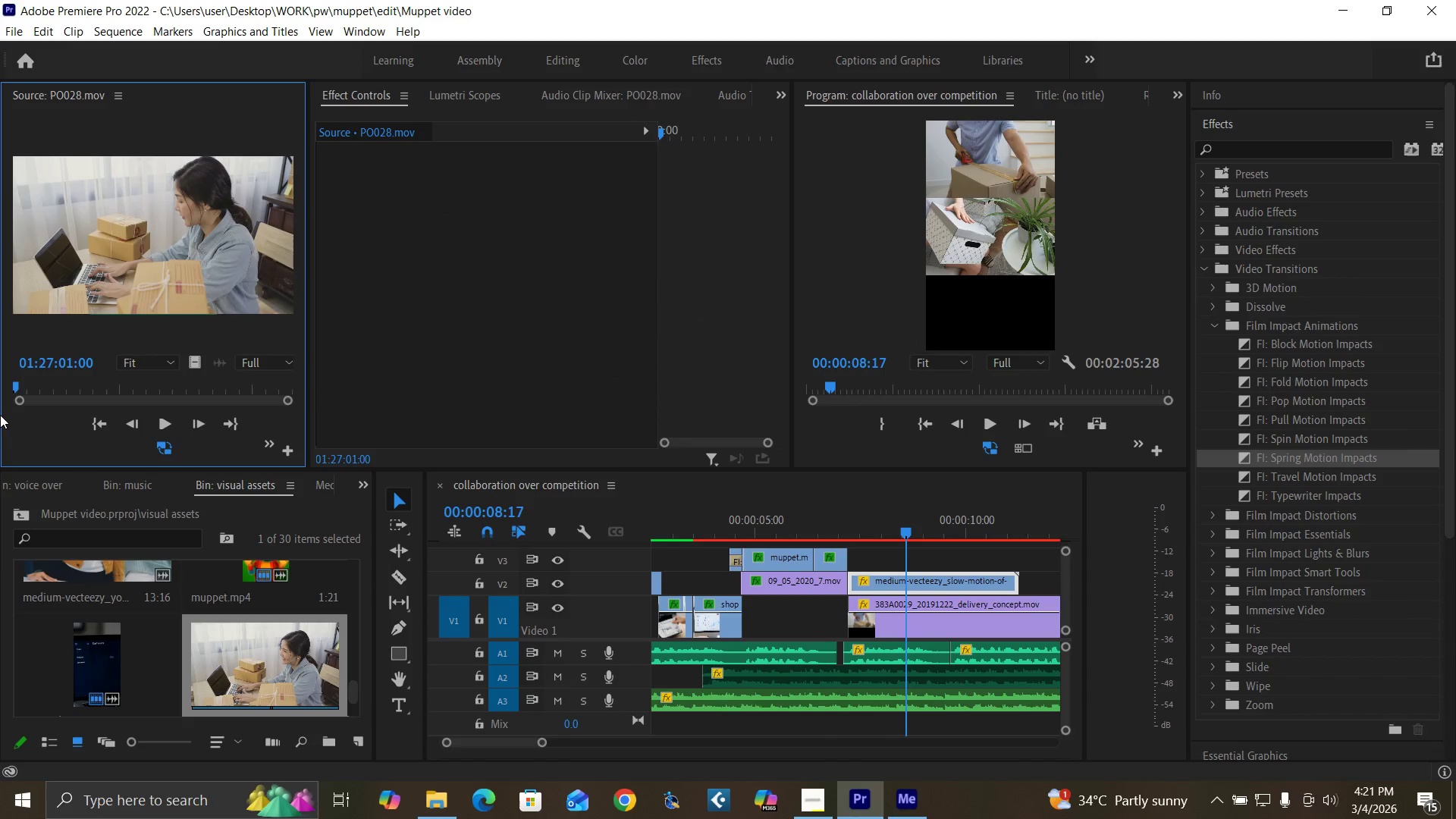 
key(I)
 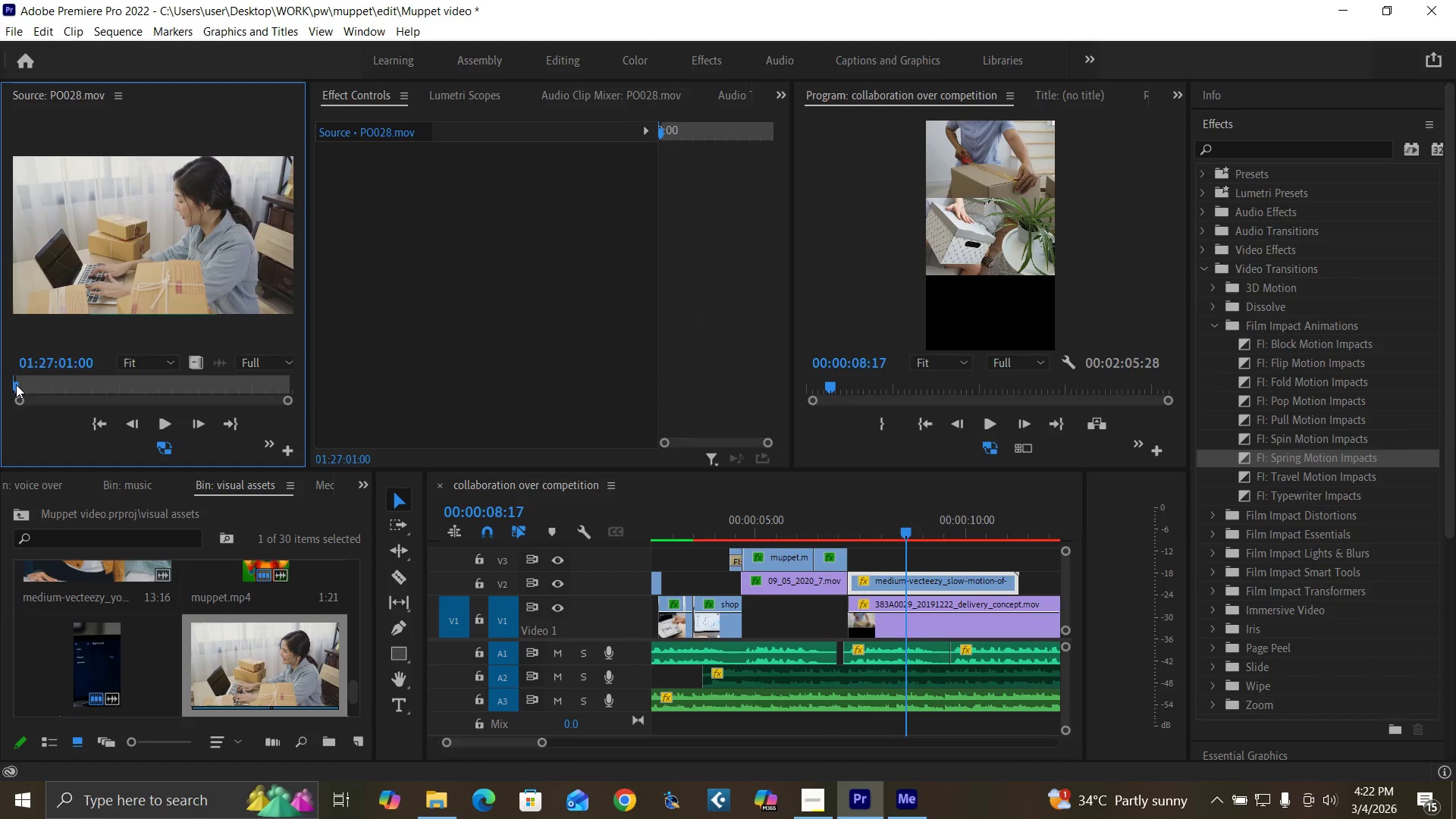 
left_click_drag(start_coordinate=[16, 384], to_coordinate=[118, 391])
 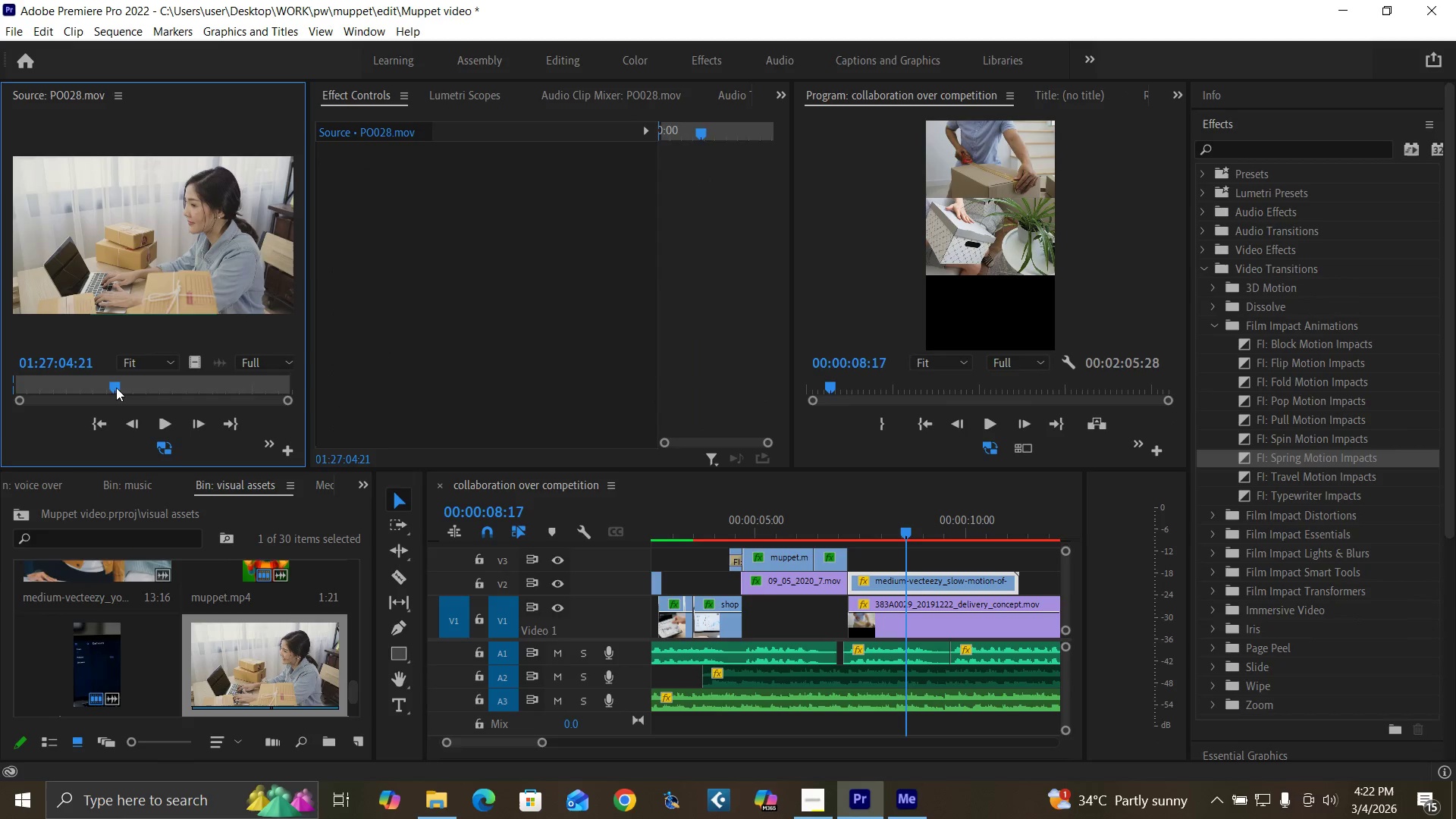 
key(O)
 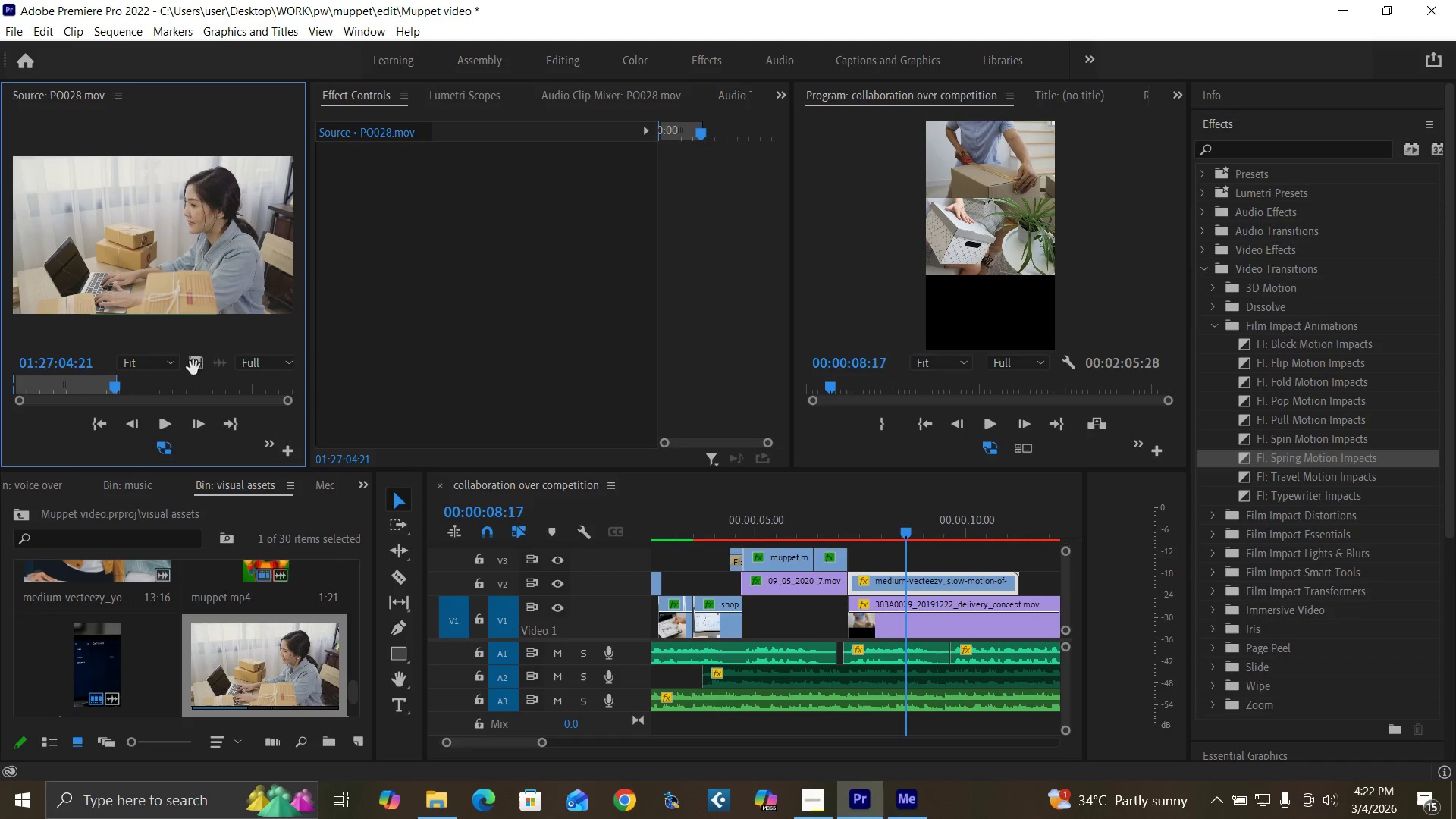 
left_click_drag(start_coordinate=[195, 367], to_coordinate=[848, 563])
 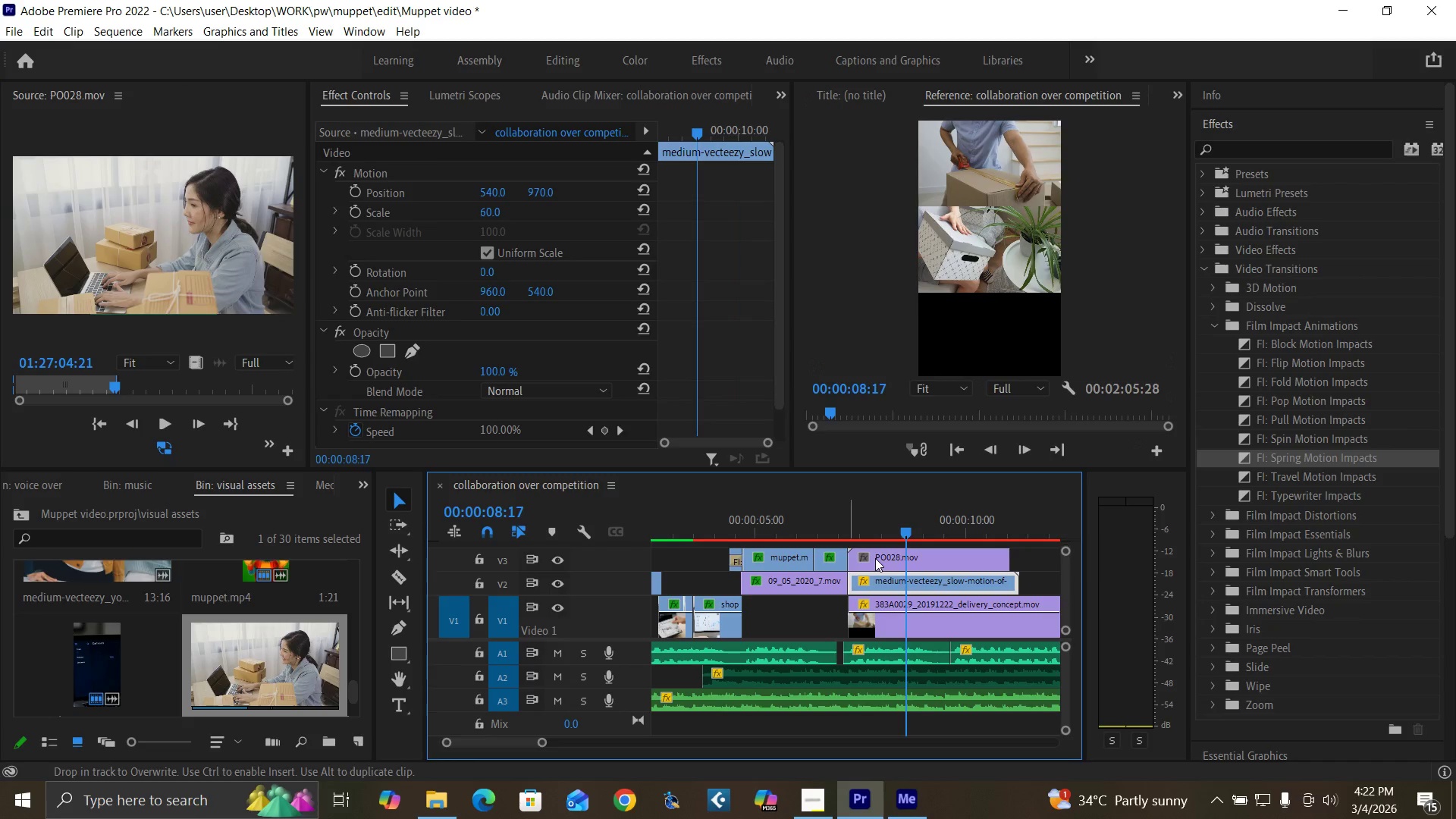 
left_click([875, 558])
 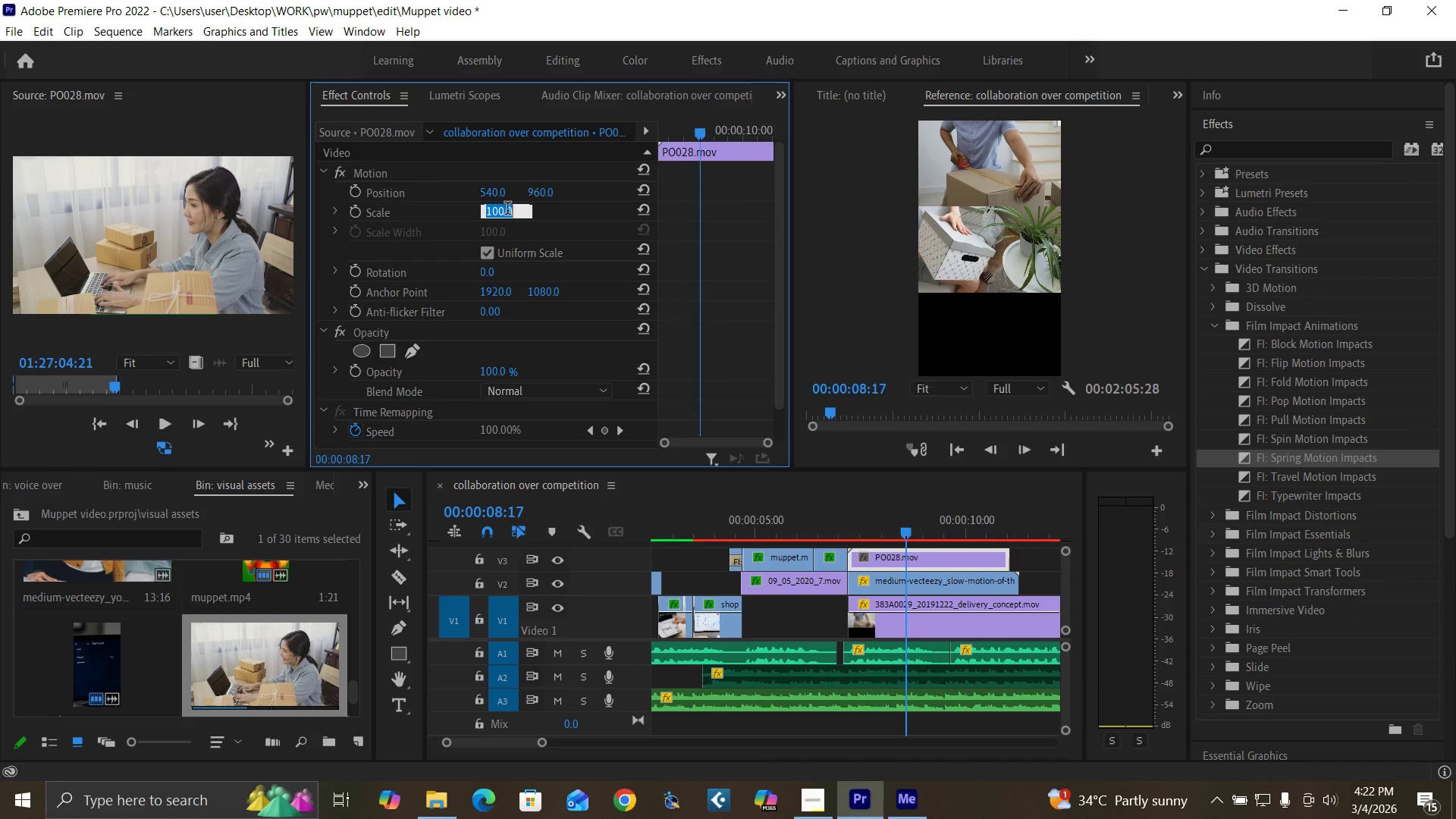 
type(60)
 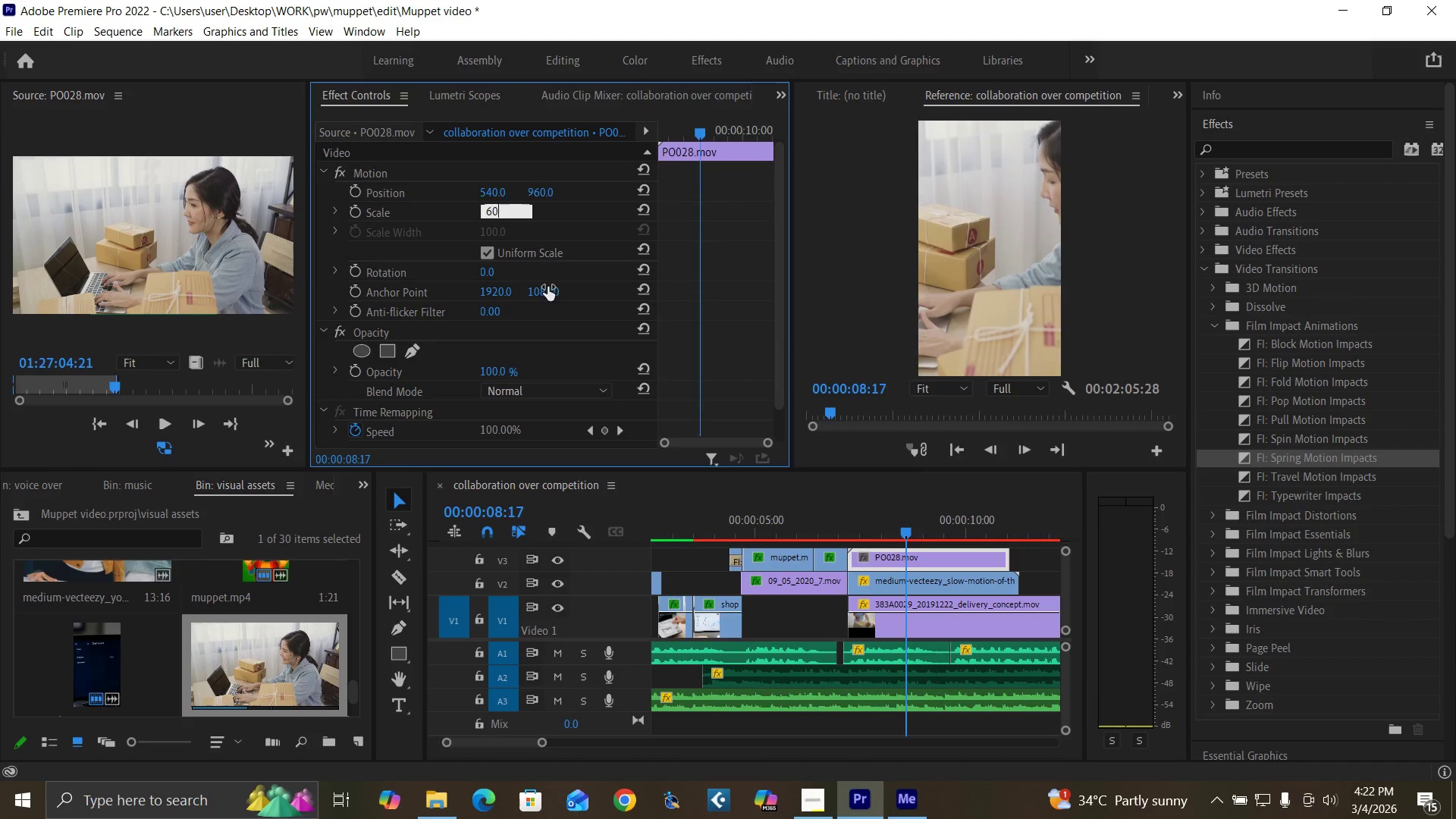 
key(Enter)
 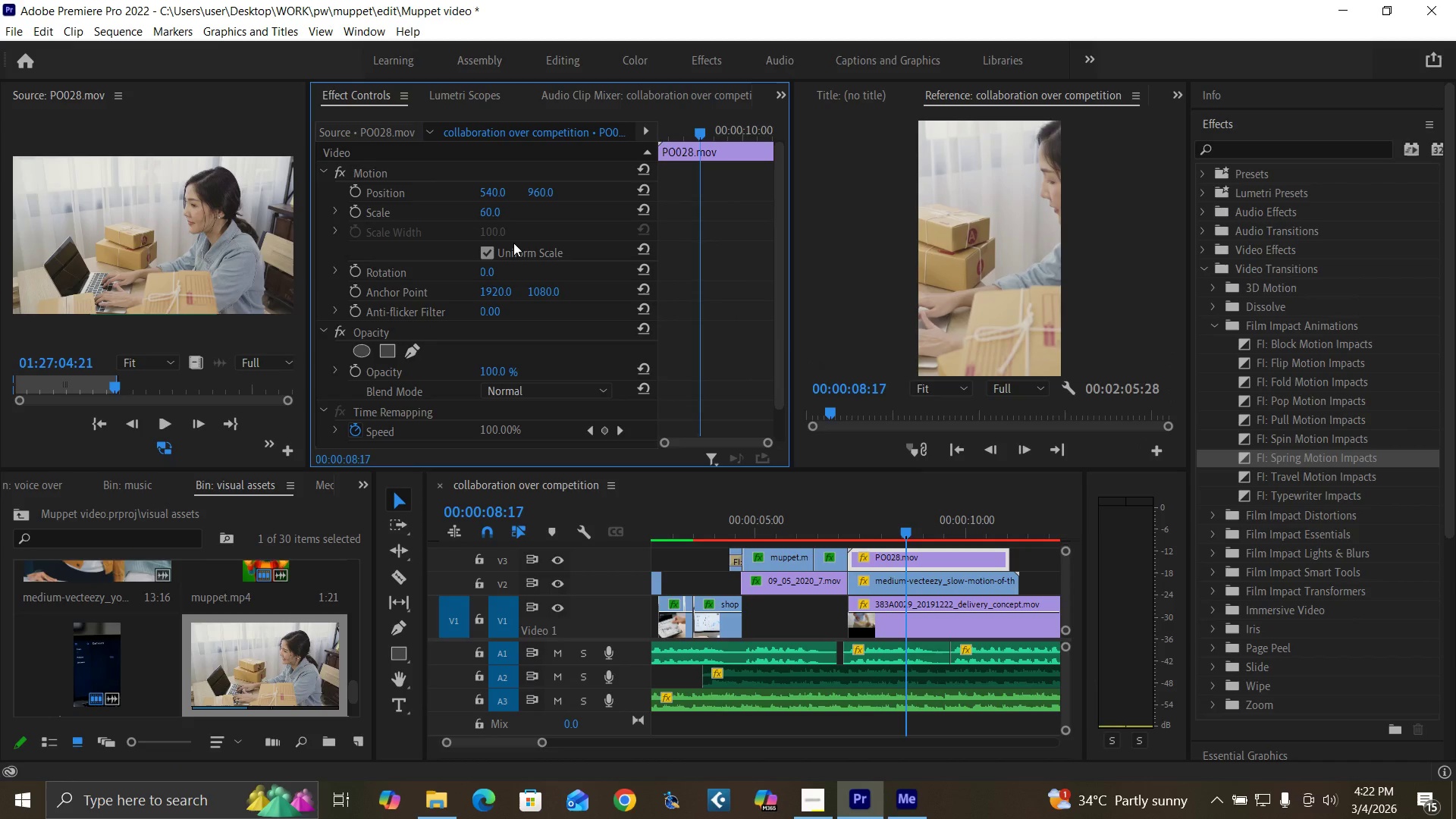 
left_click([492, 214])
 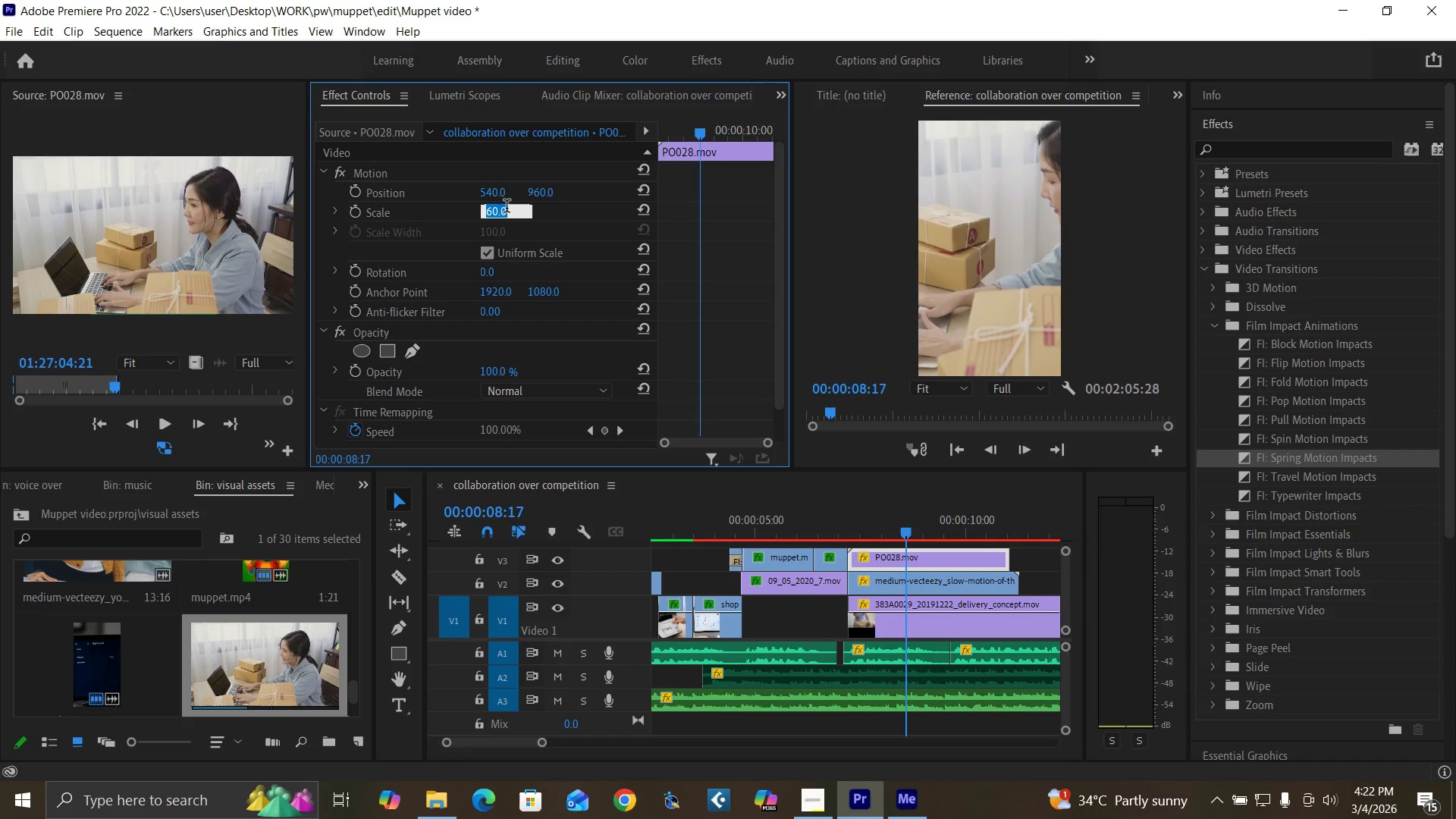 
type(30)
 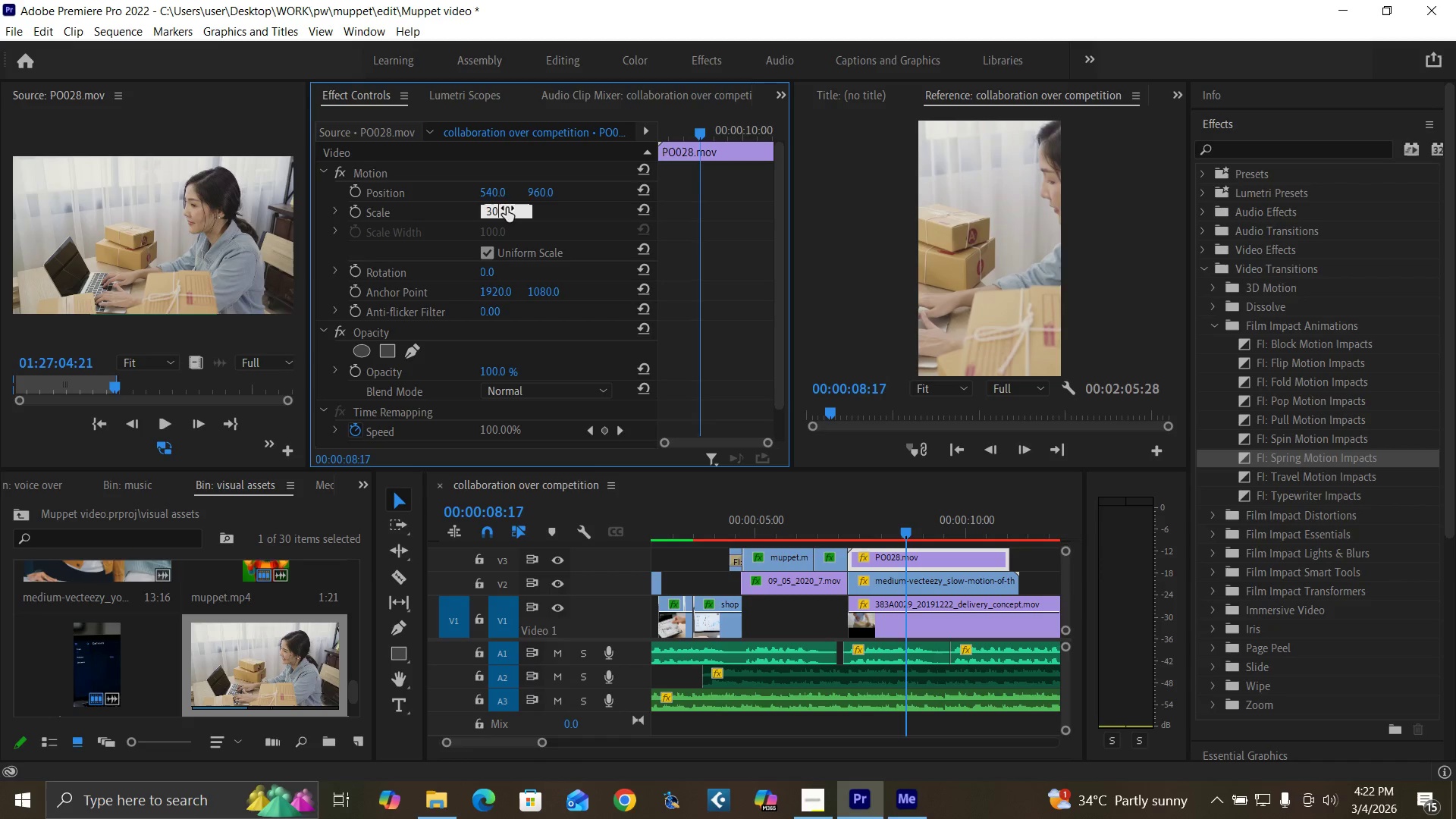 
key(Enter)
 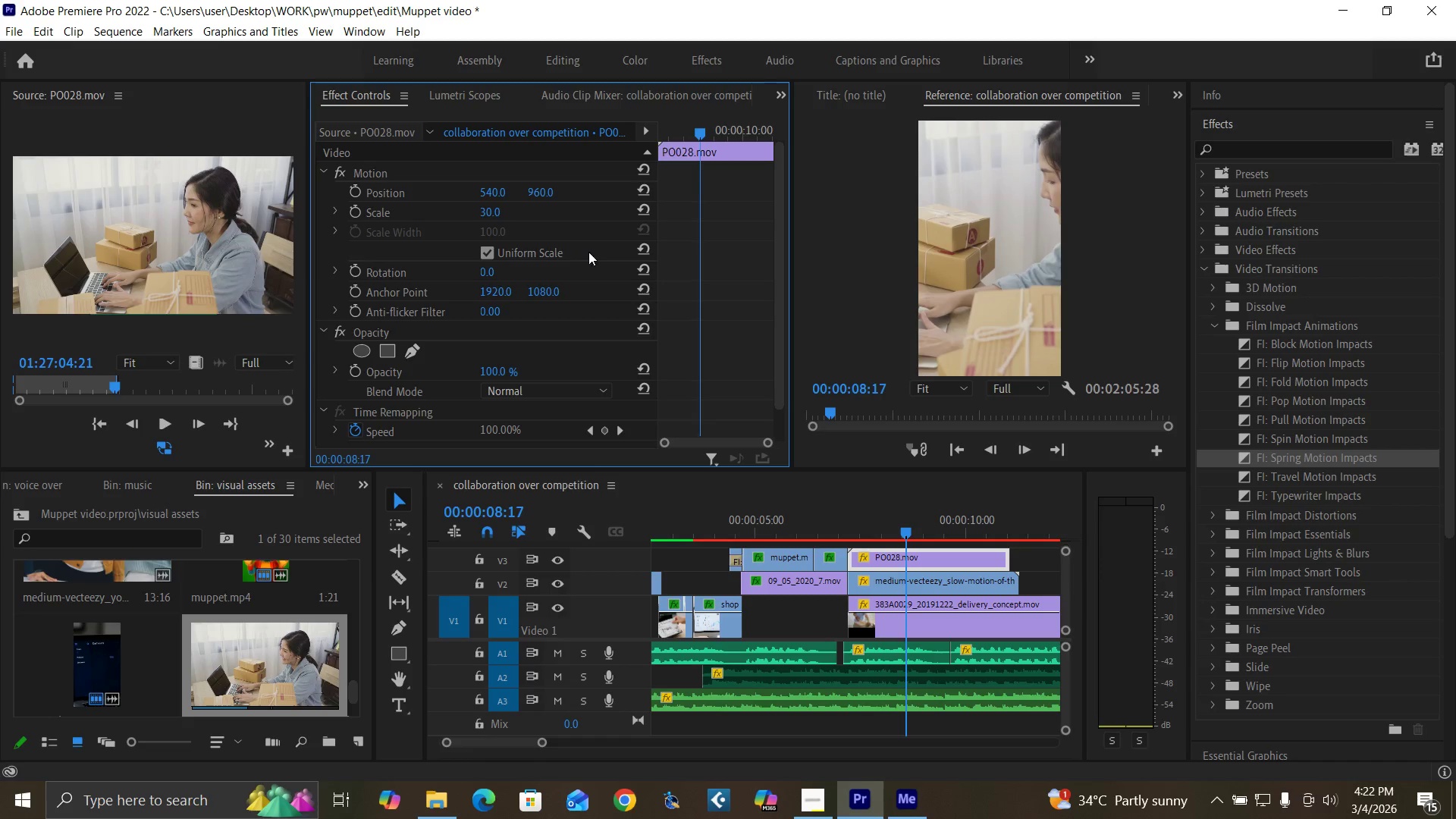 
wait(5.41)
 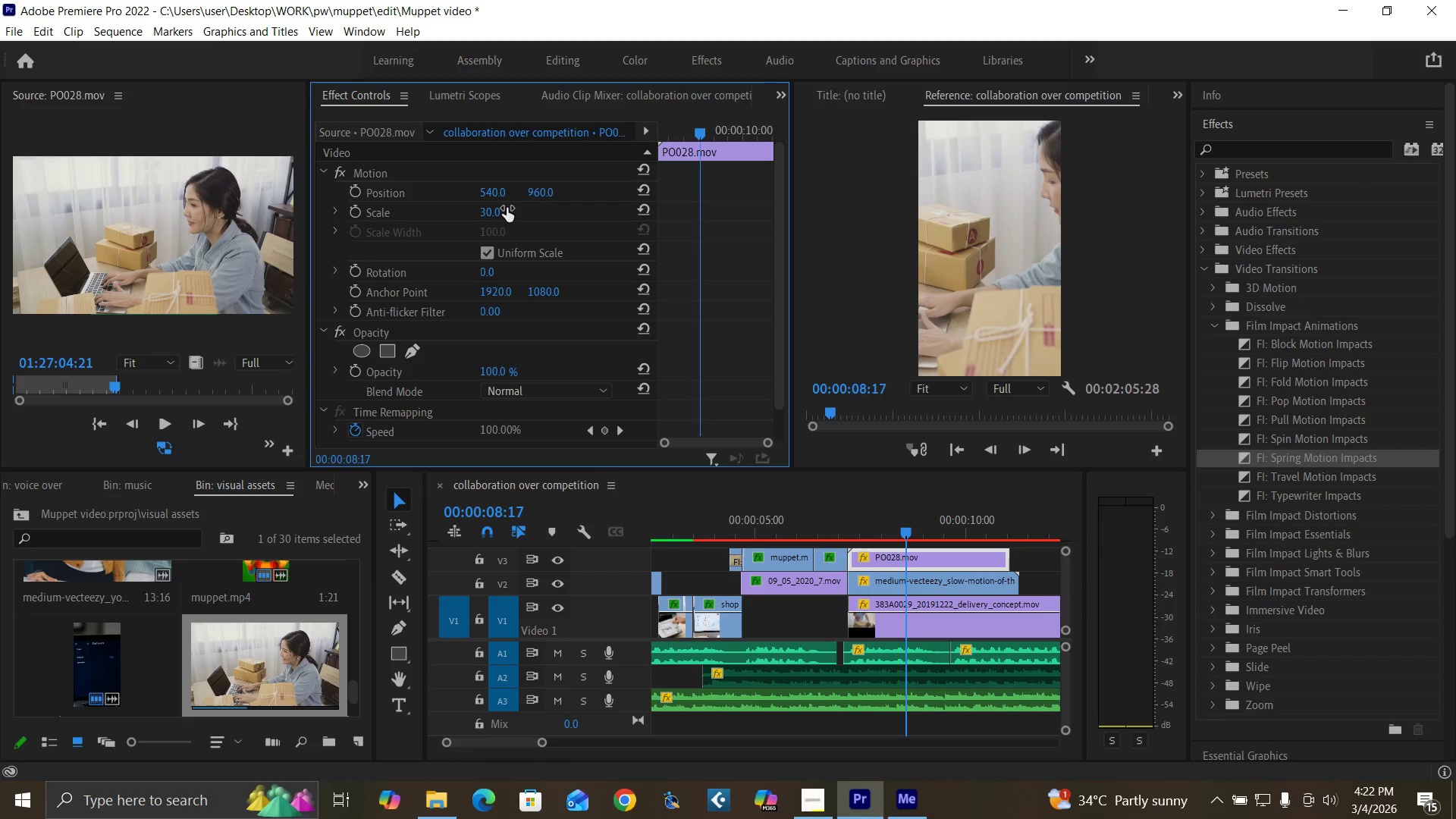 
left_click([946, 556])
 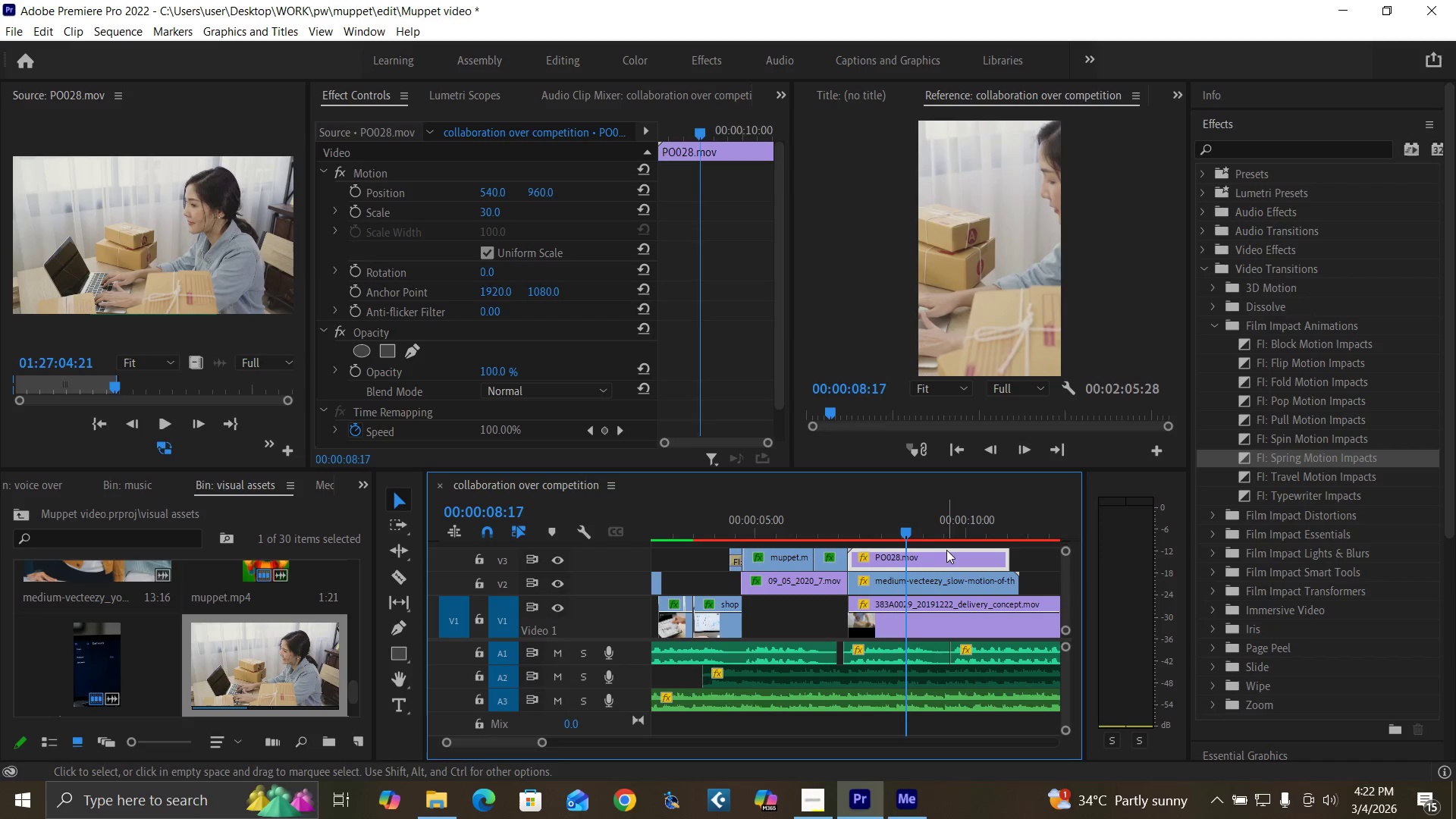 
key(Delete)
 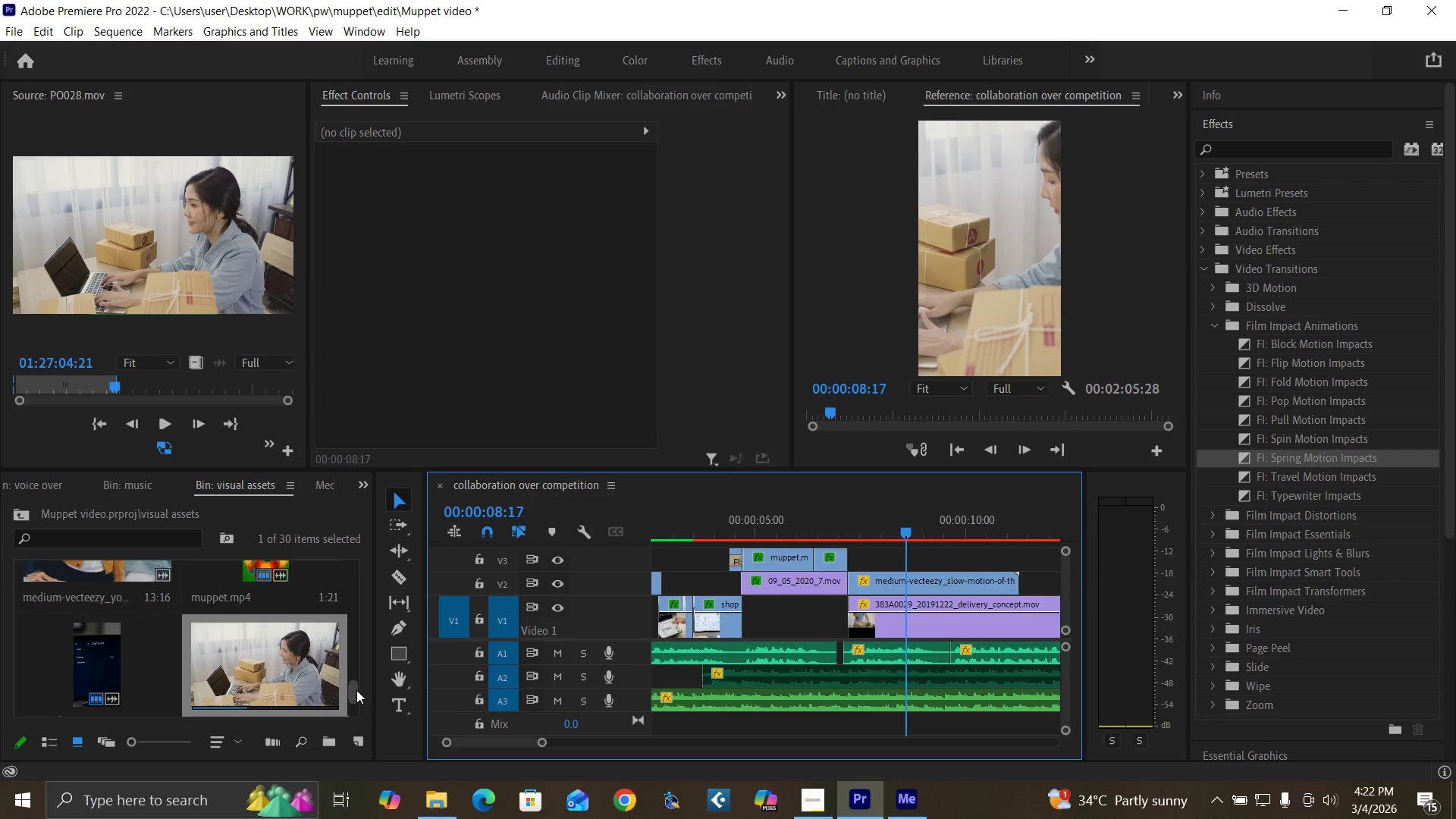 
left_click_drag(start_coordinate=[353, 688], to_coordinate=[342, 640])
 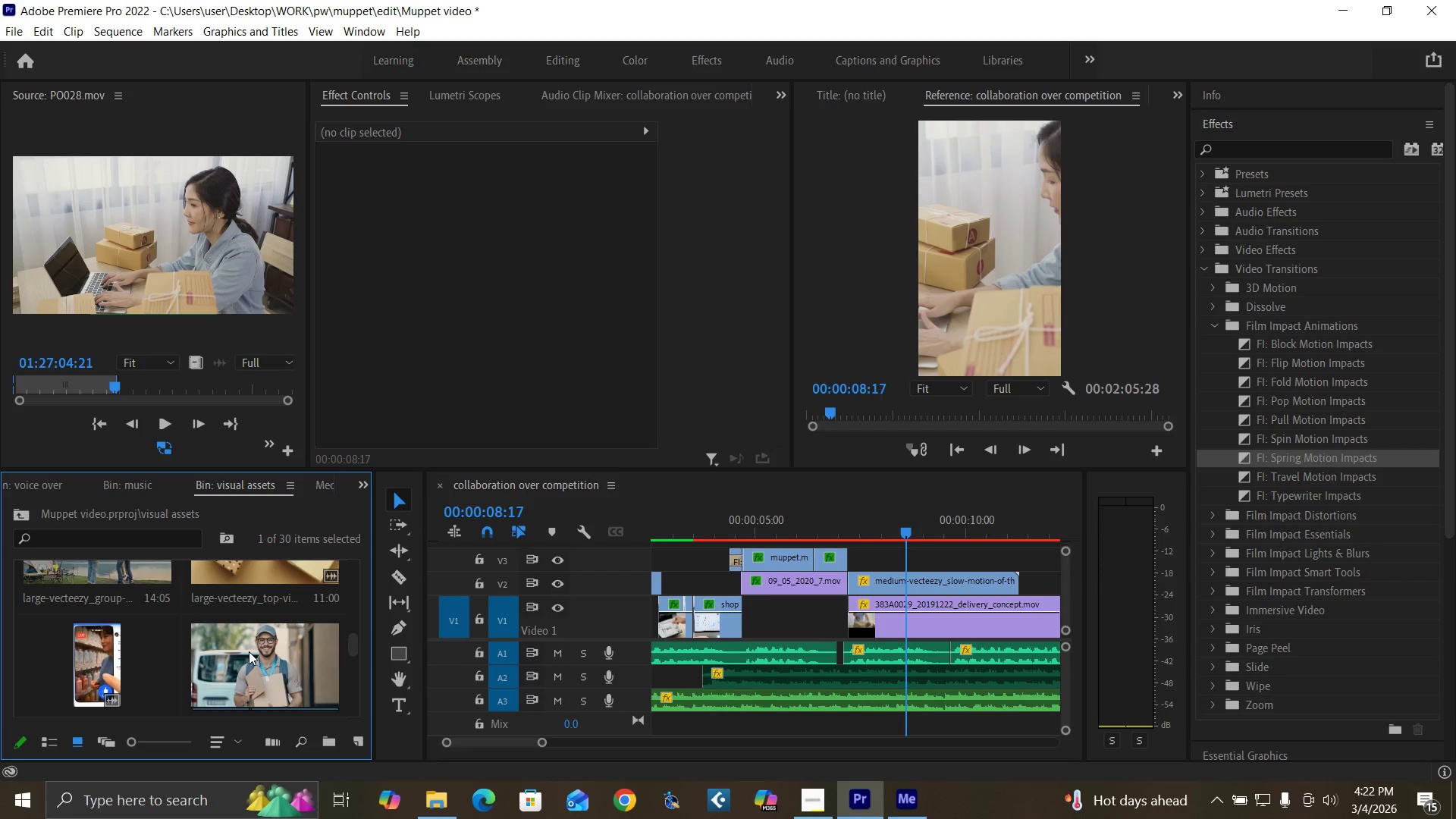 
double_click([249, 651])
 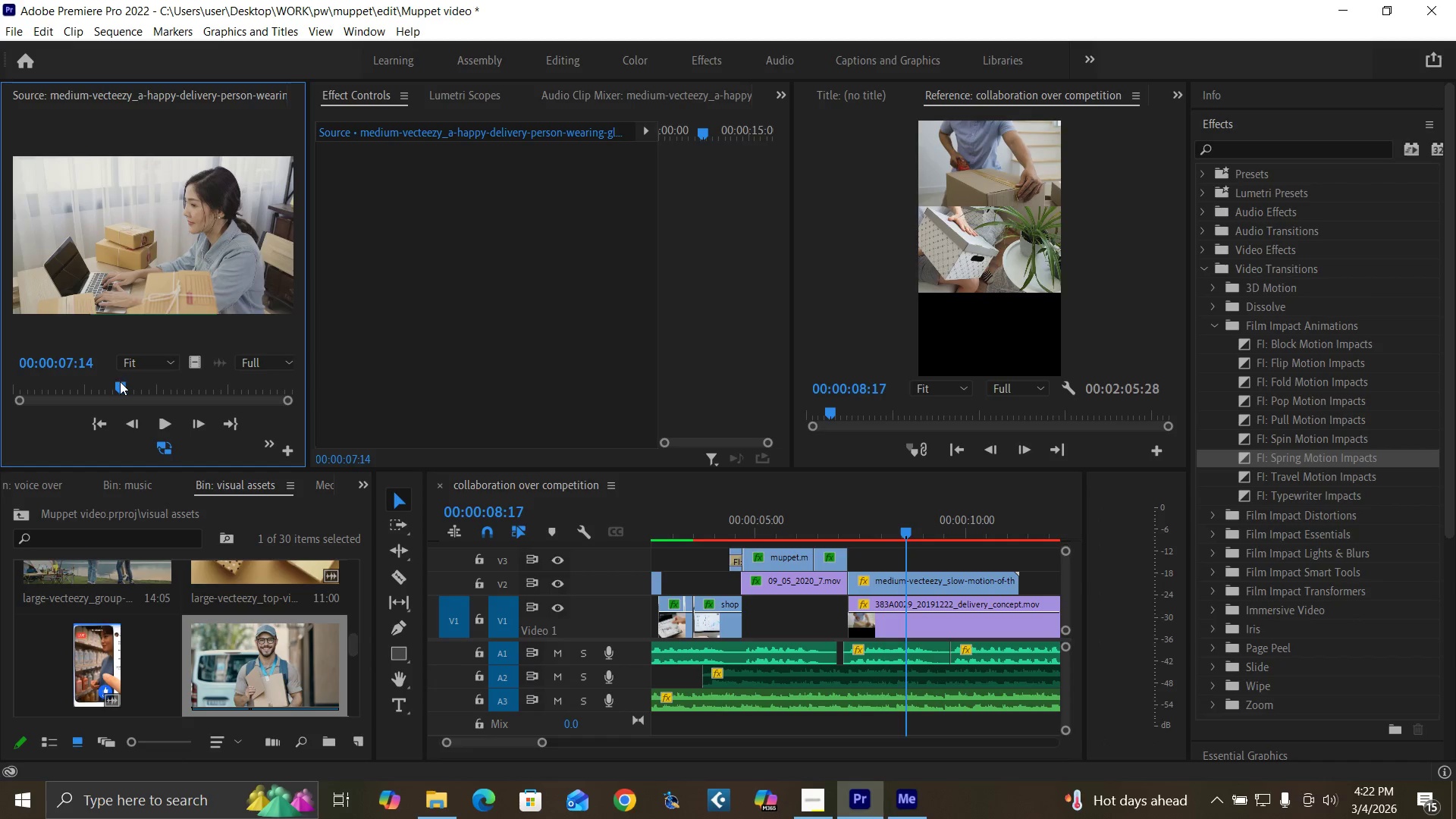 
left_click_drag(start_coordinate=[119, 389], to_coordinate=[83, 400])
 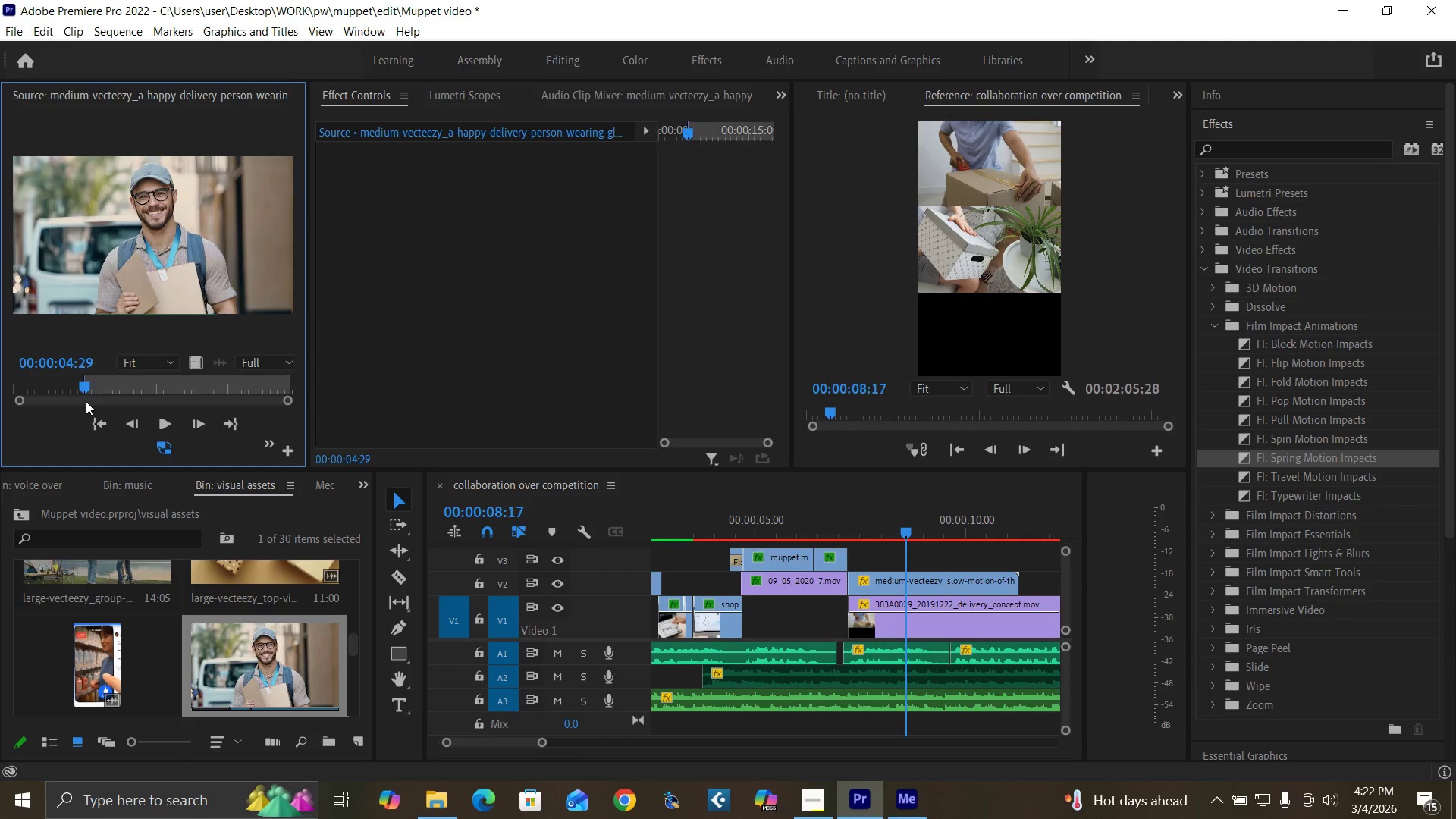 
key(I)
 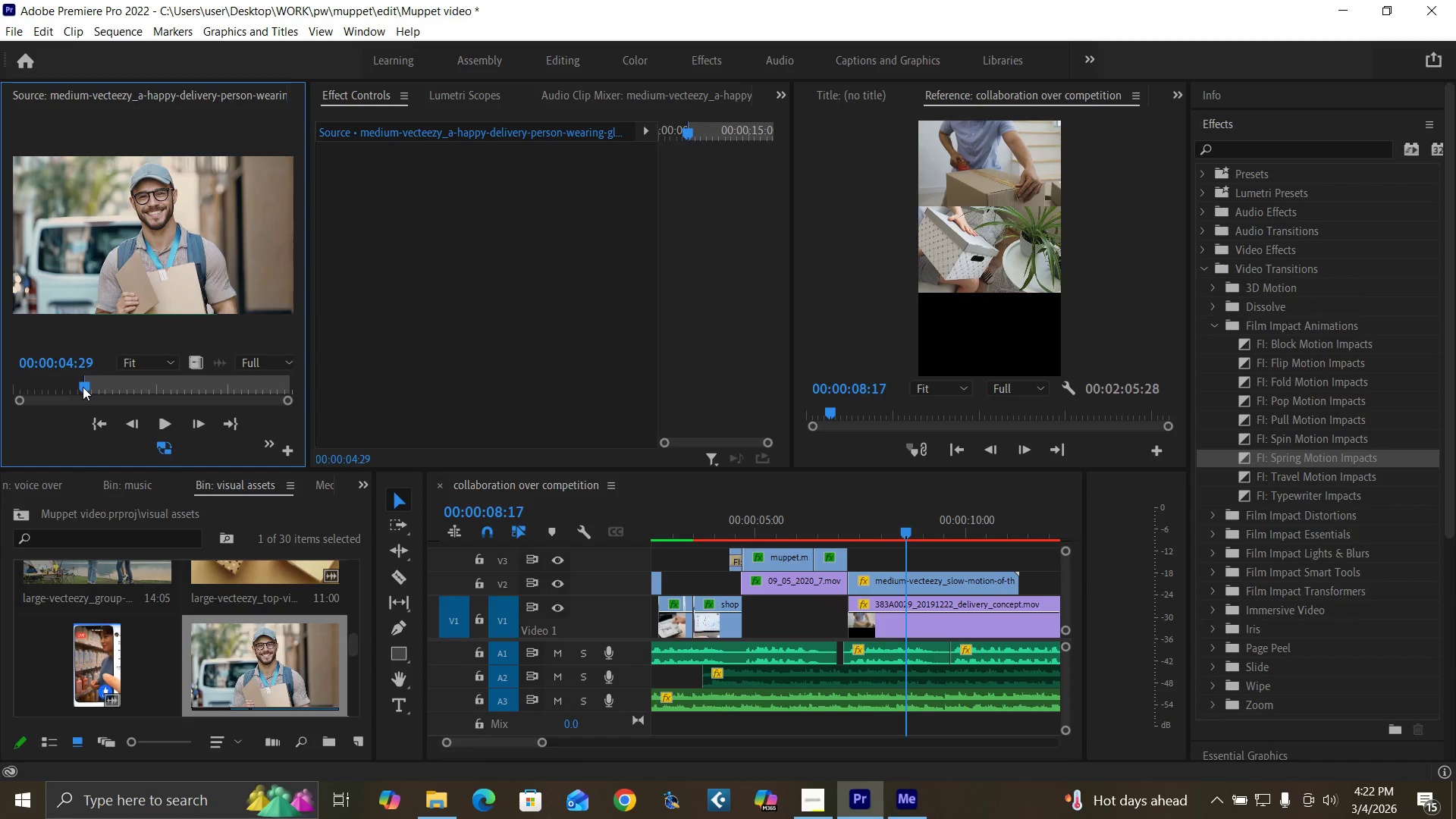 
left_click_drag(start_coordinate=[83, 387], to_coordinate=[165, 406])
 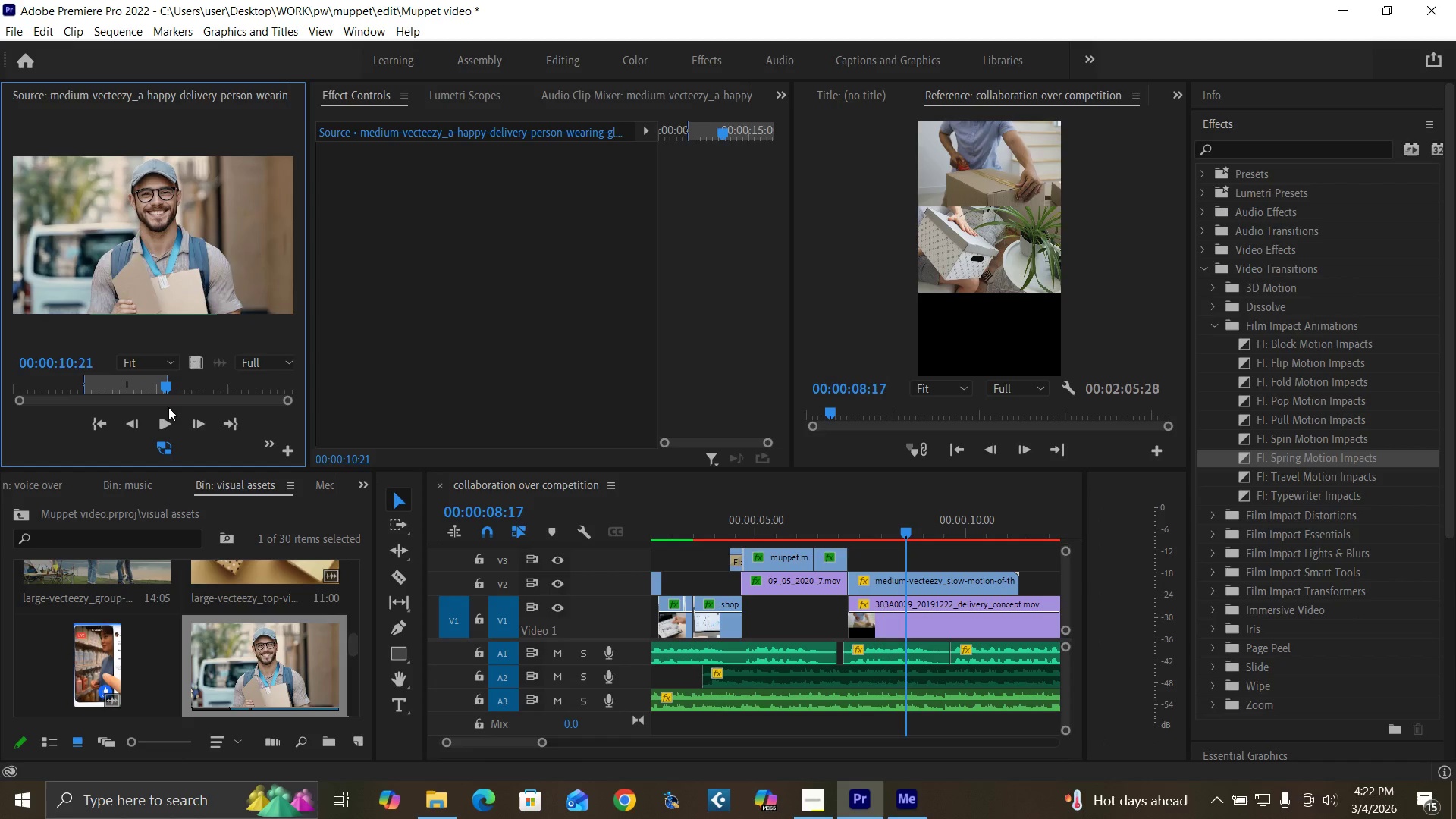 
key(O)
 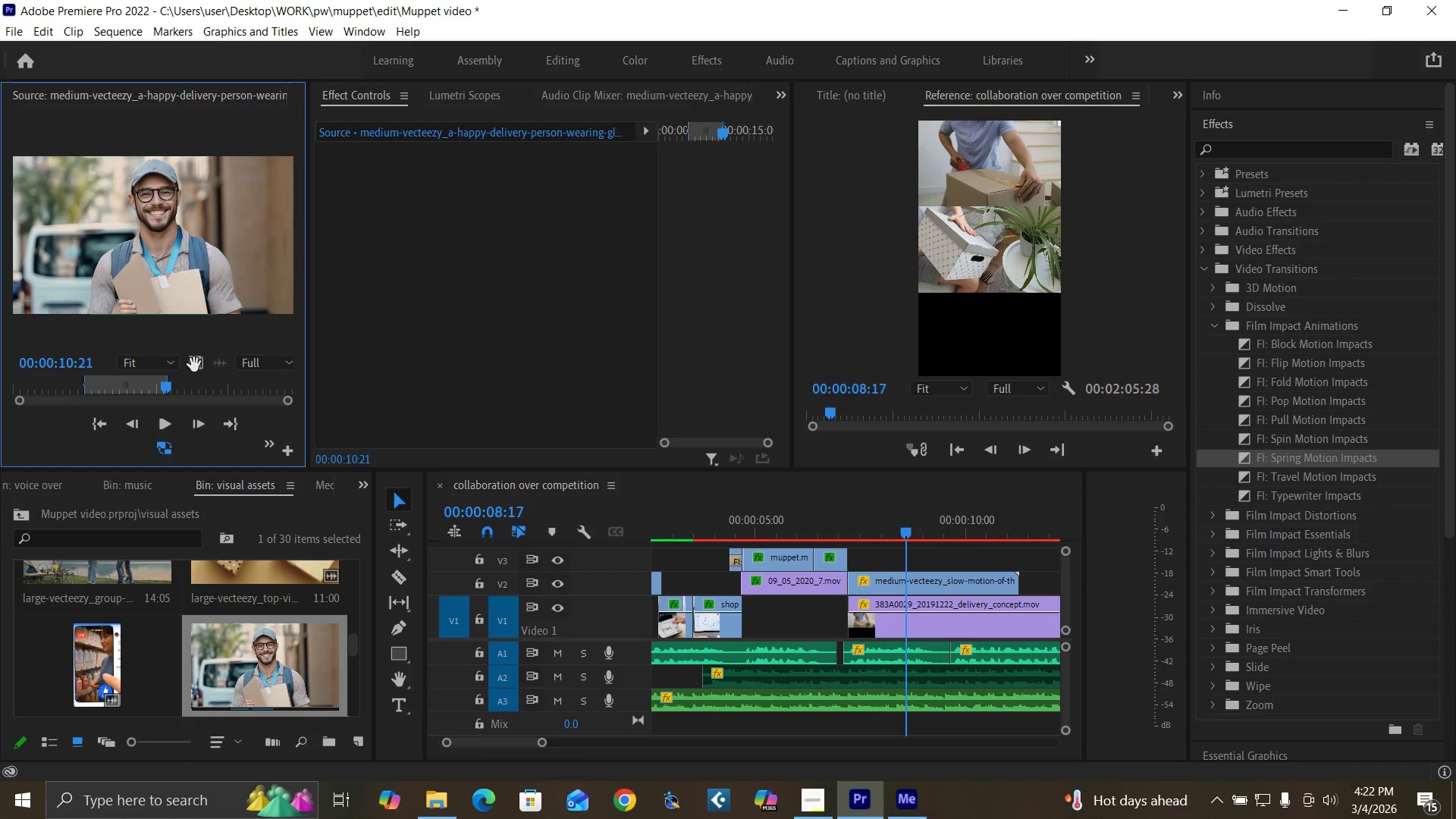 
left_click_drag(start_coordinate=[194, 364], to_coordinate=[846, 557])
 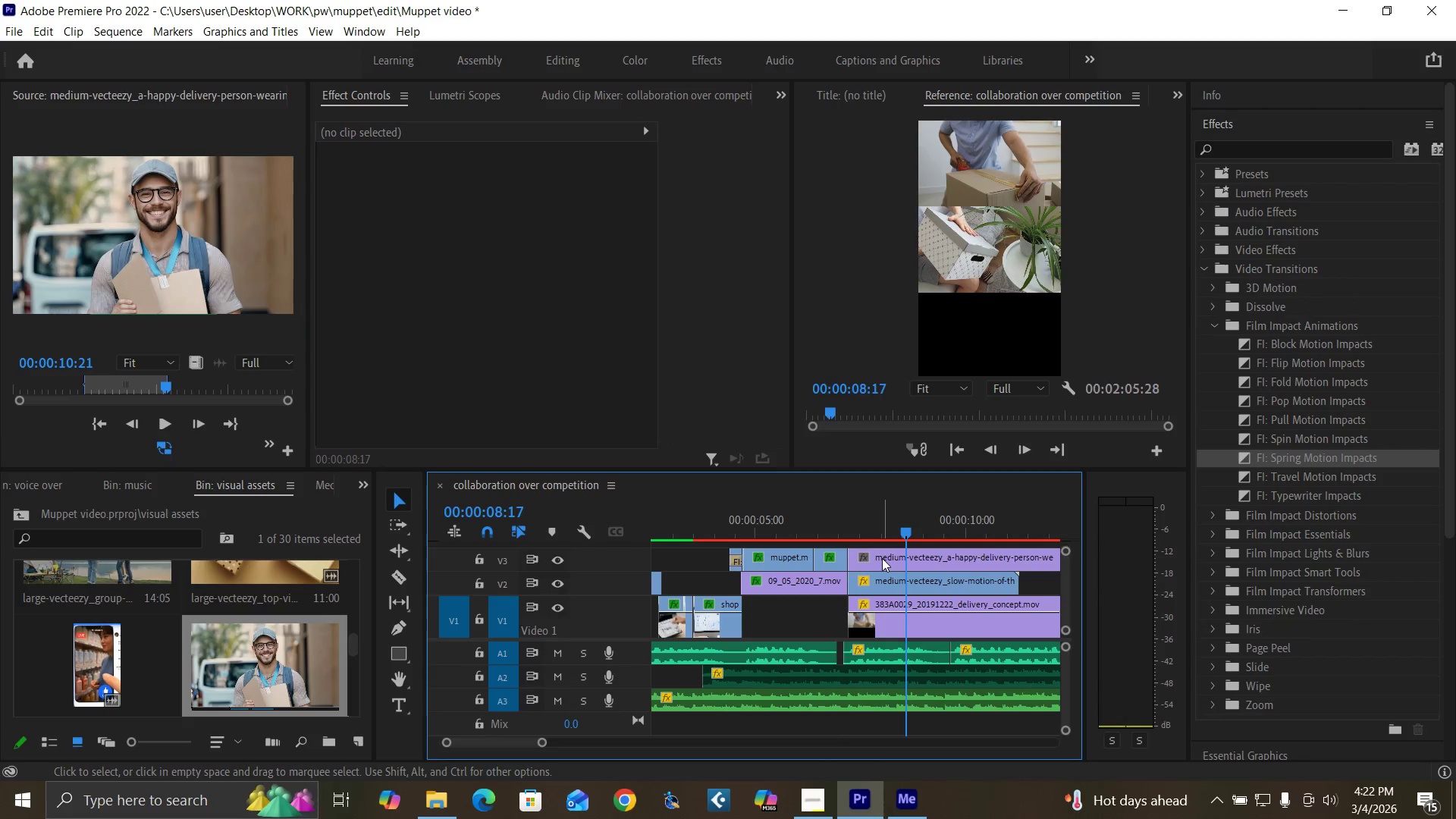 
left_click([882, 558])
 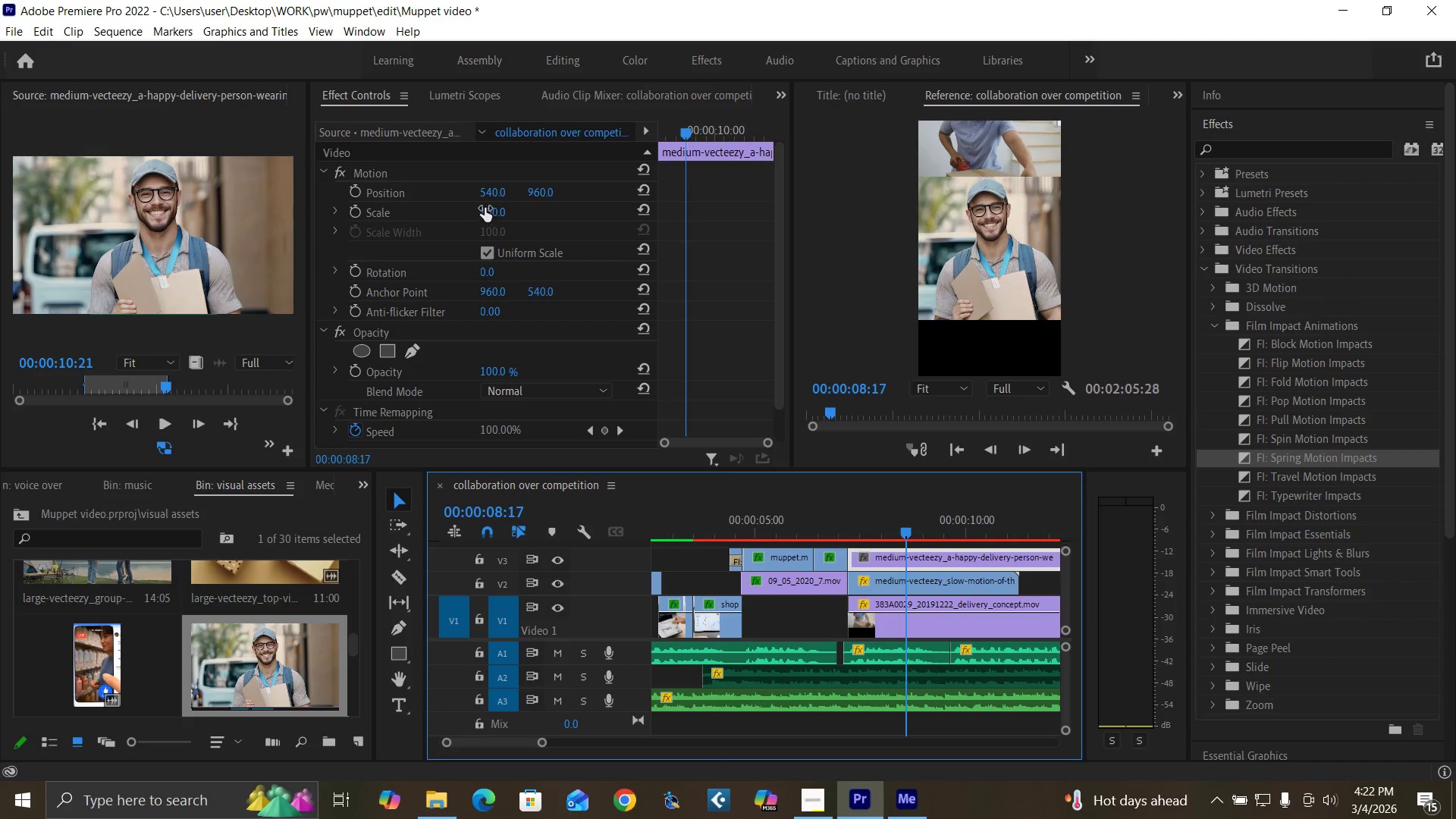 
left_click([485, 208])
 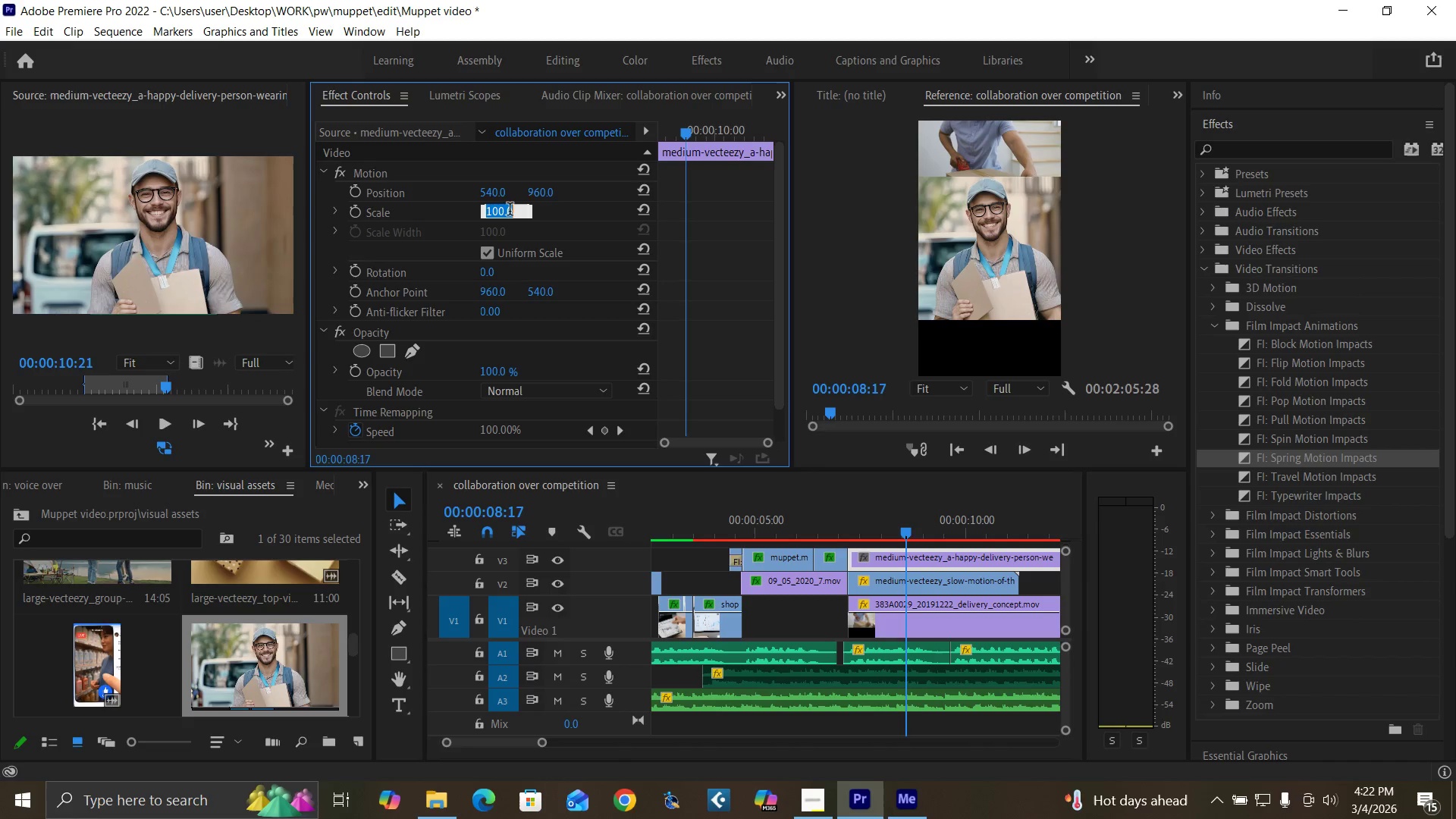 
type(60)
 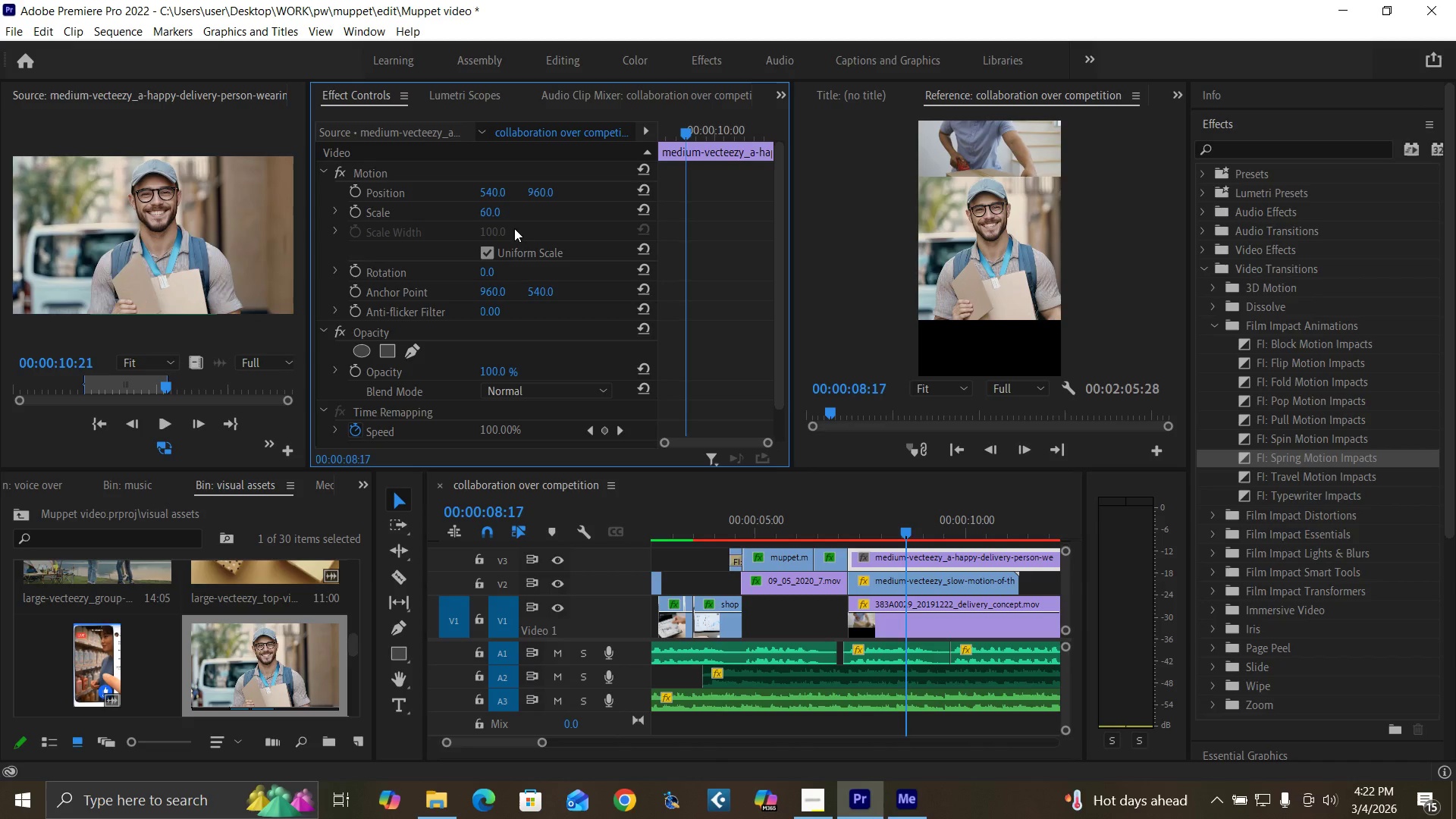 
key(Enter)
 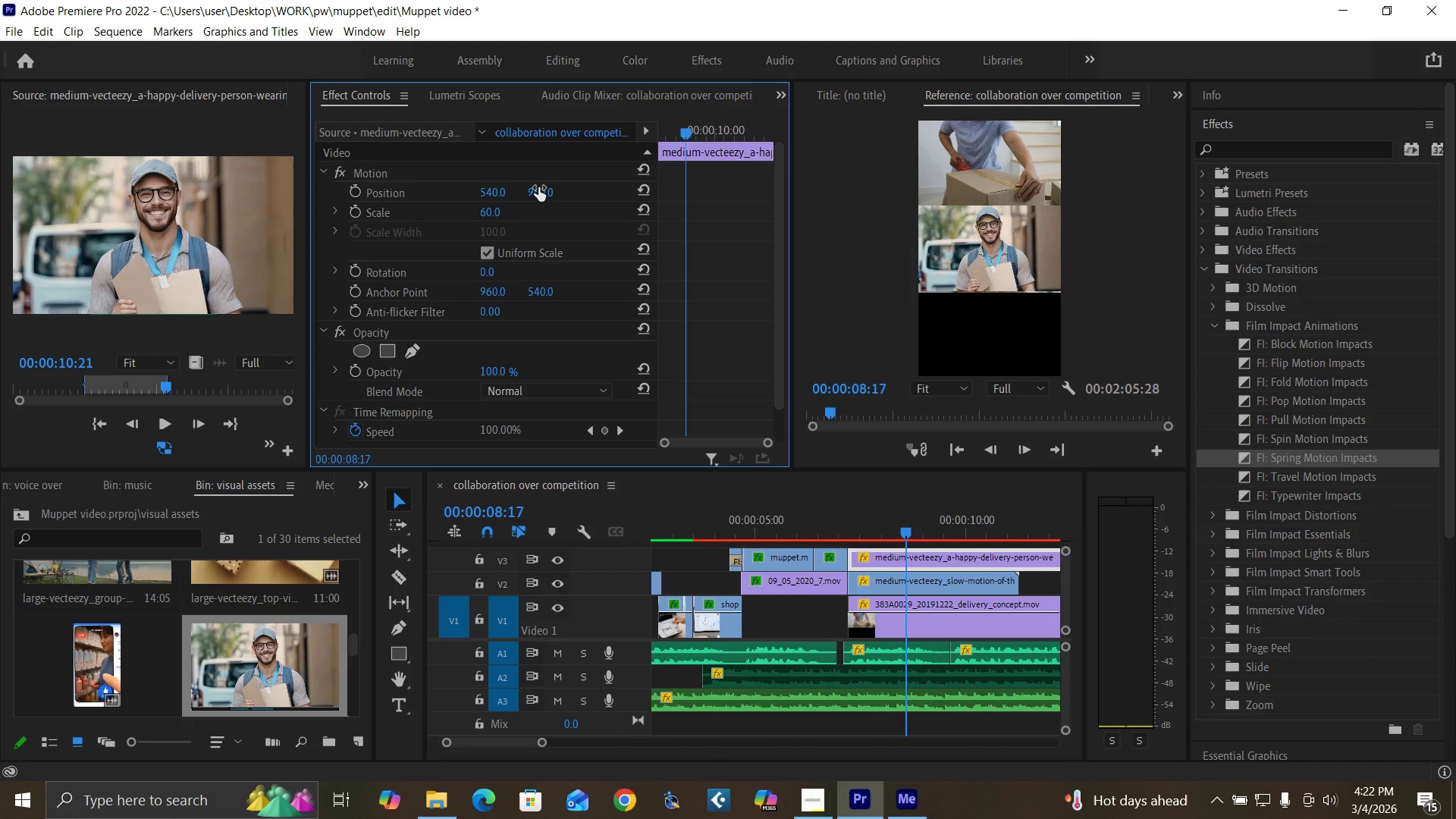 
left_click_drag(start_coordinate=[538, 187], to_coordinate=[1182, 204])
 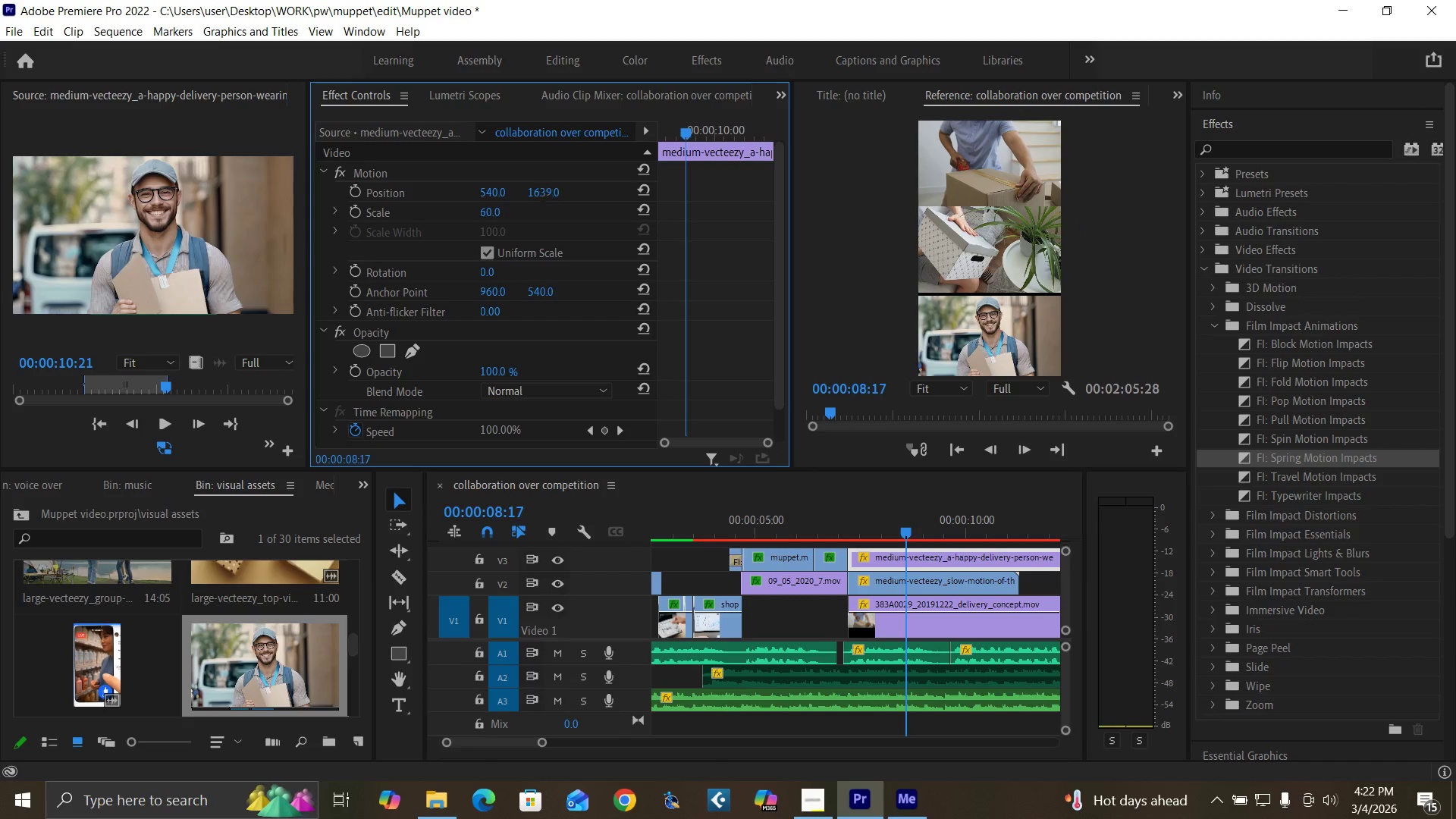 
left_click([543, 190])
 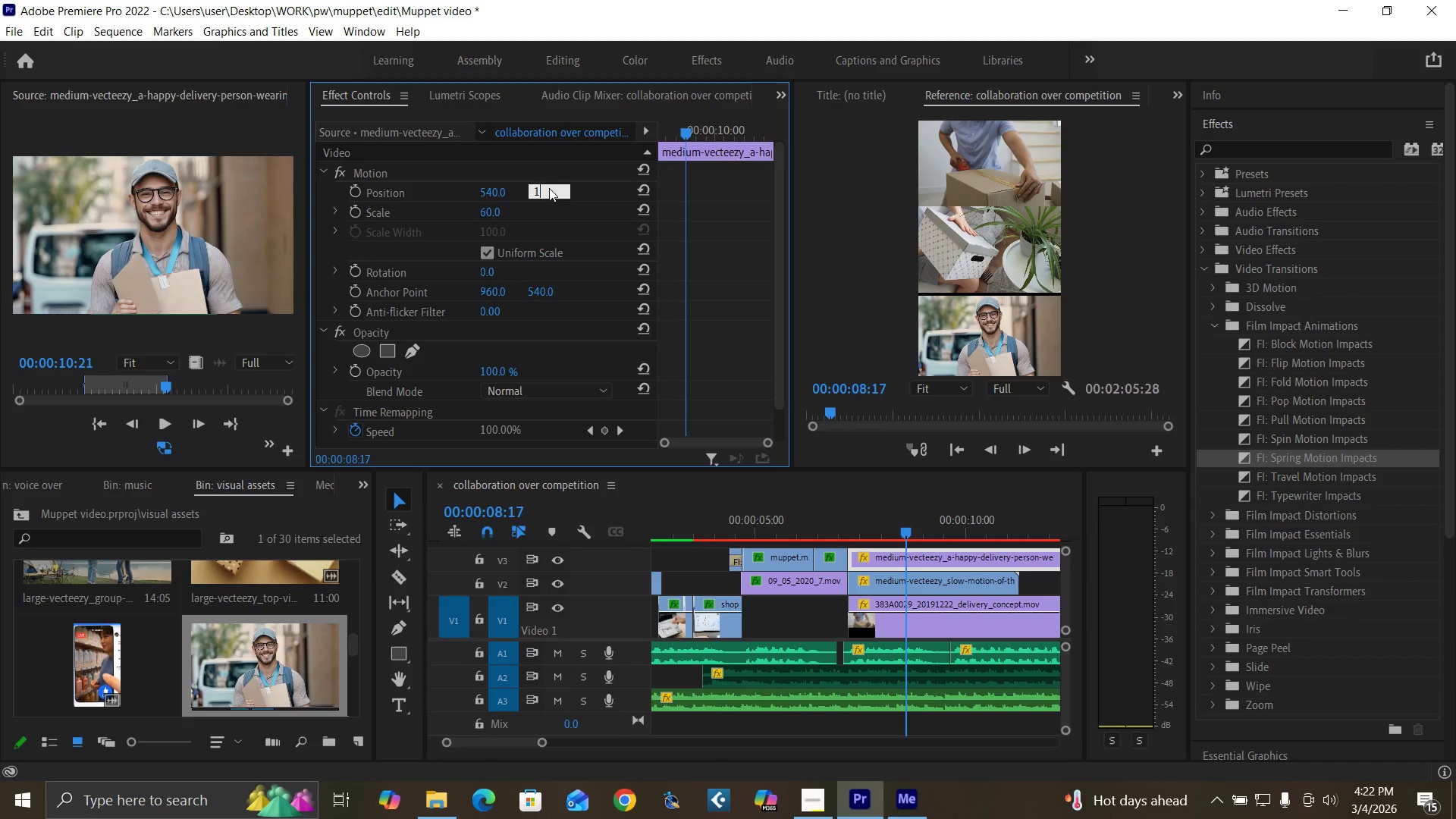 
type(1630)
 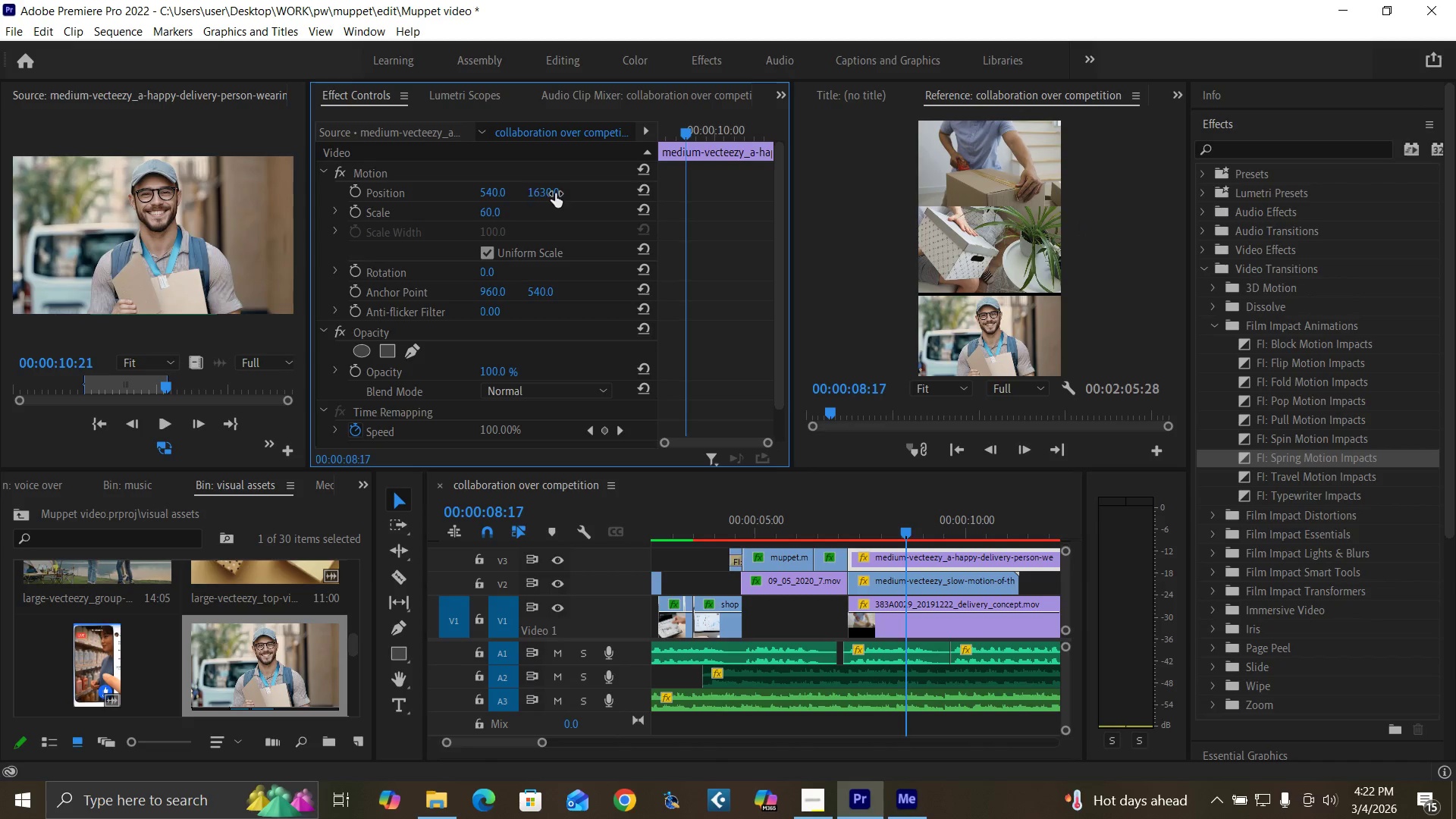 
key(Enter)
 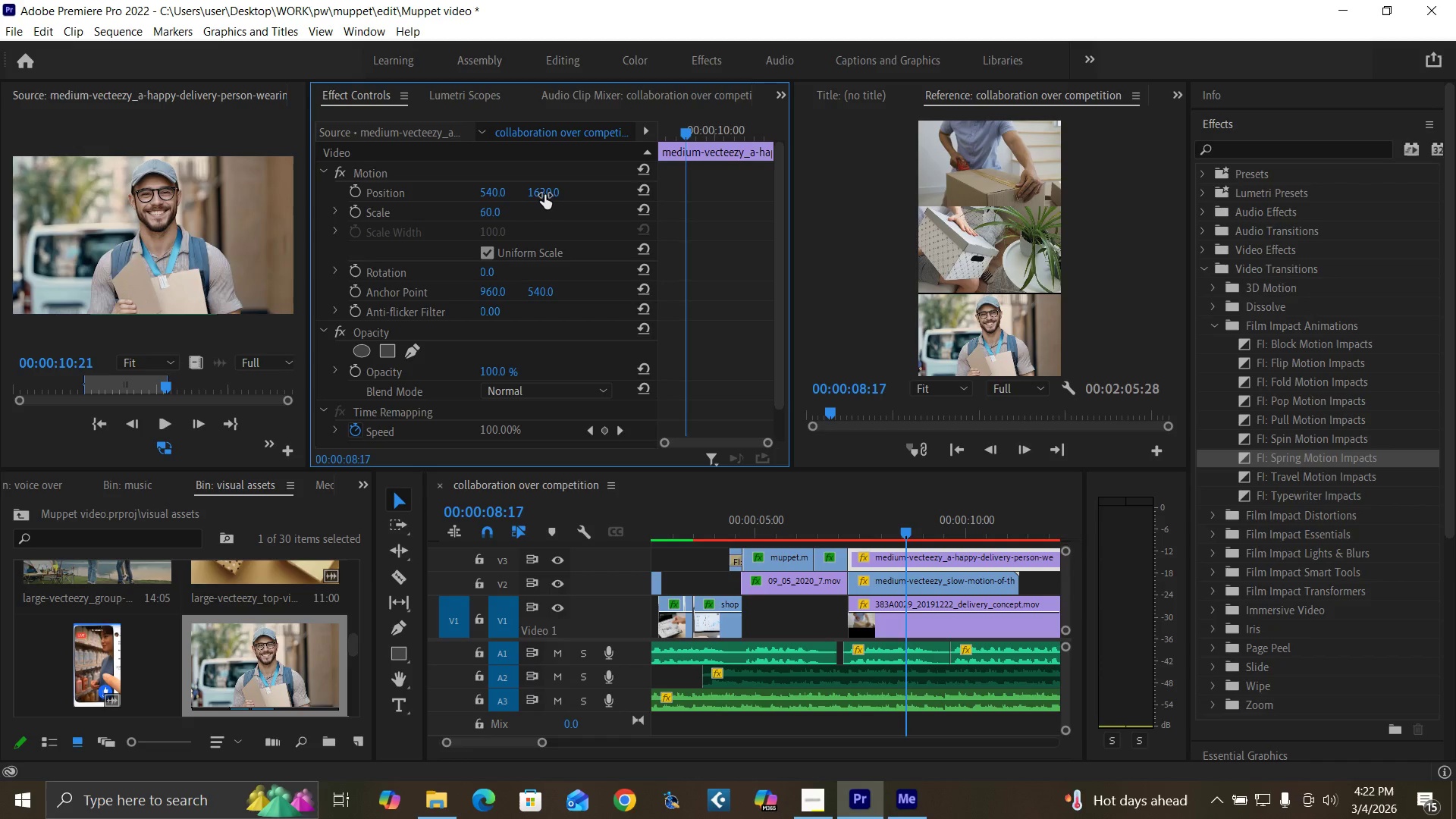 
left_click([544, 195])
 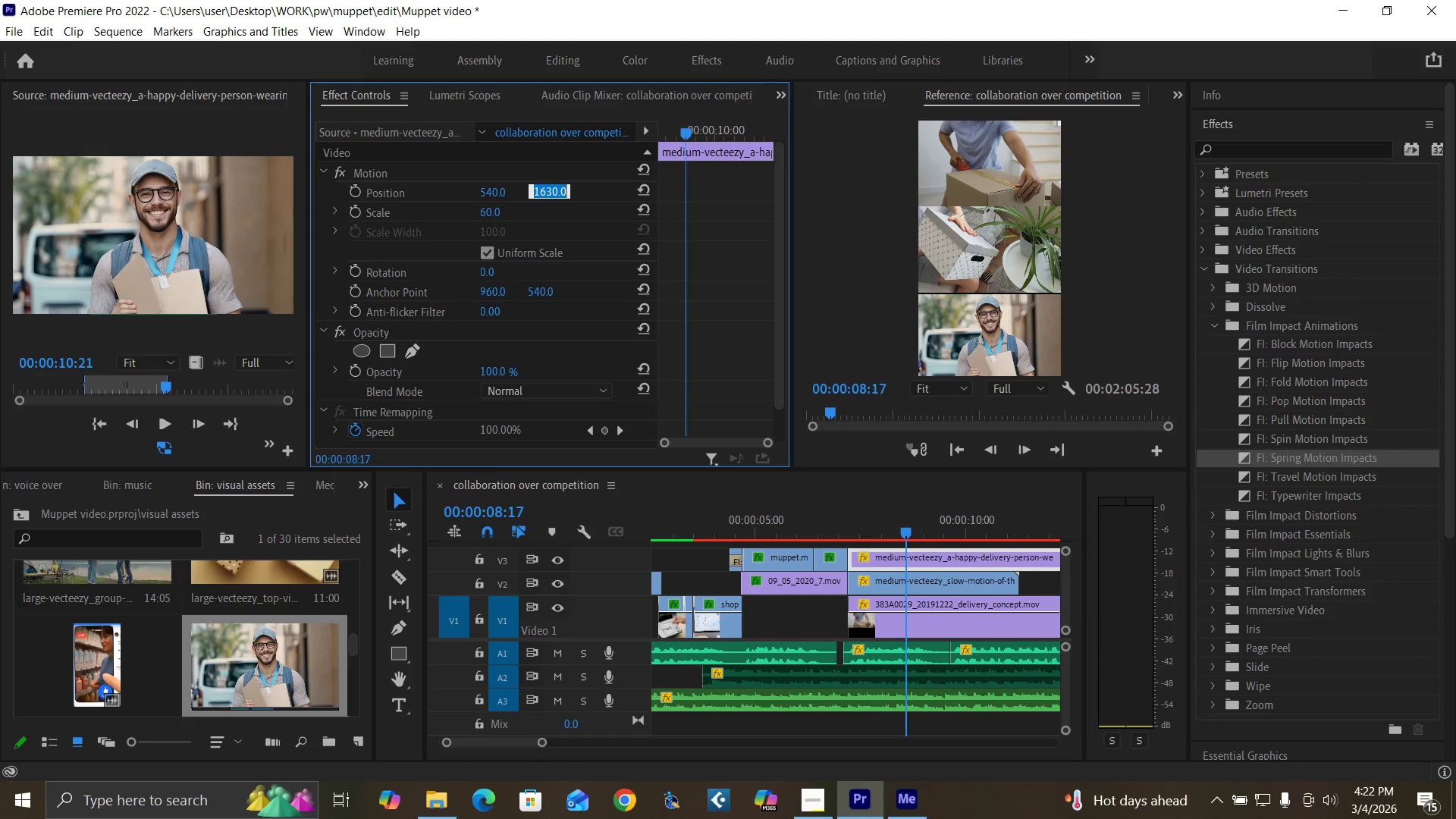 
type(1620)
 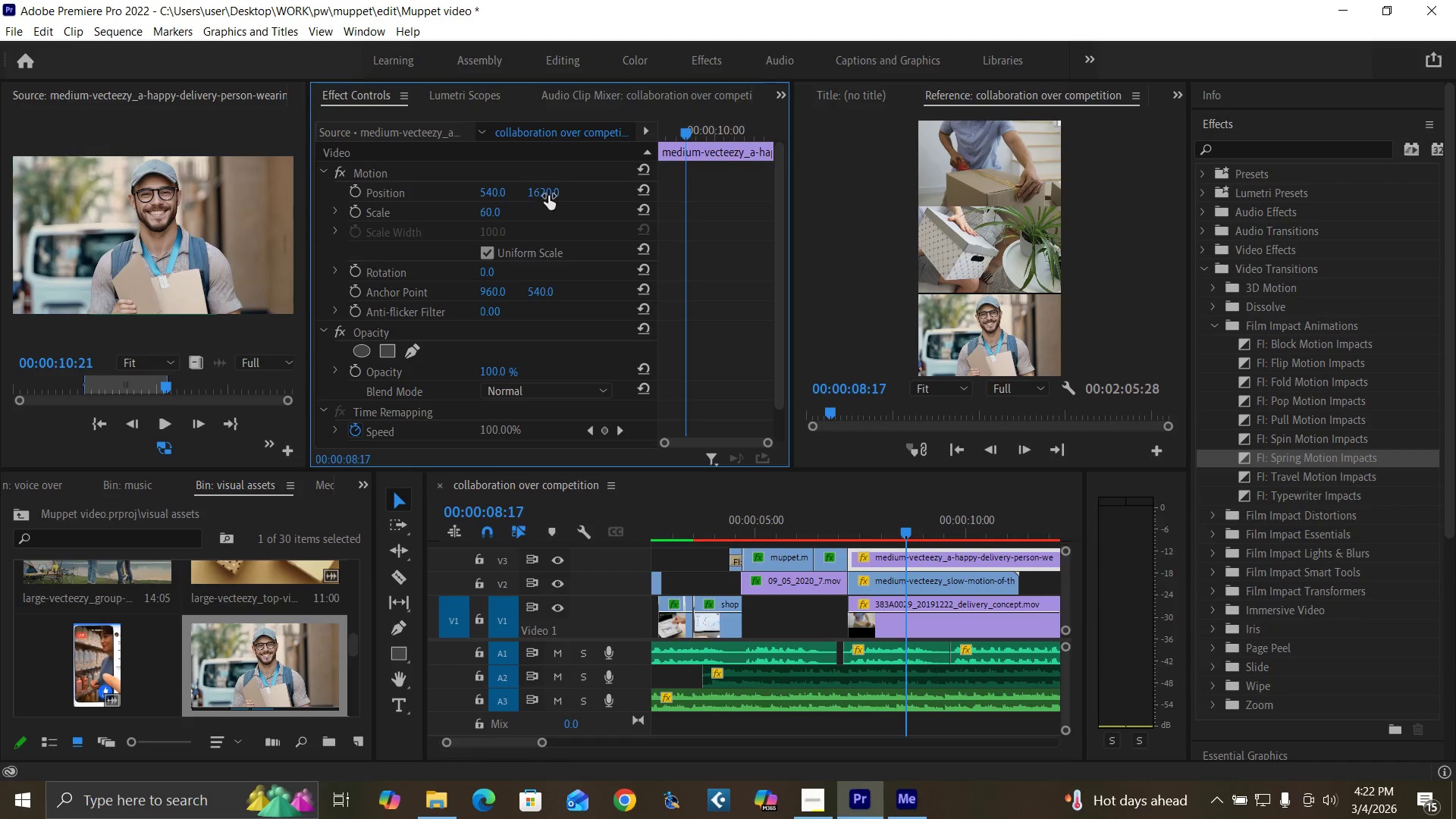 
key(Enter)
 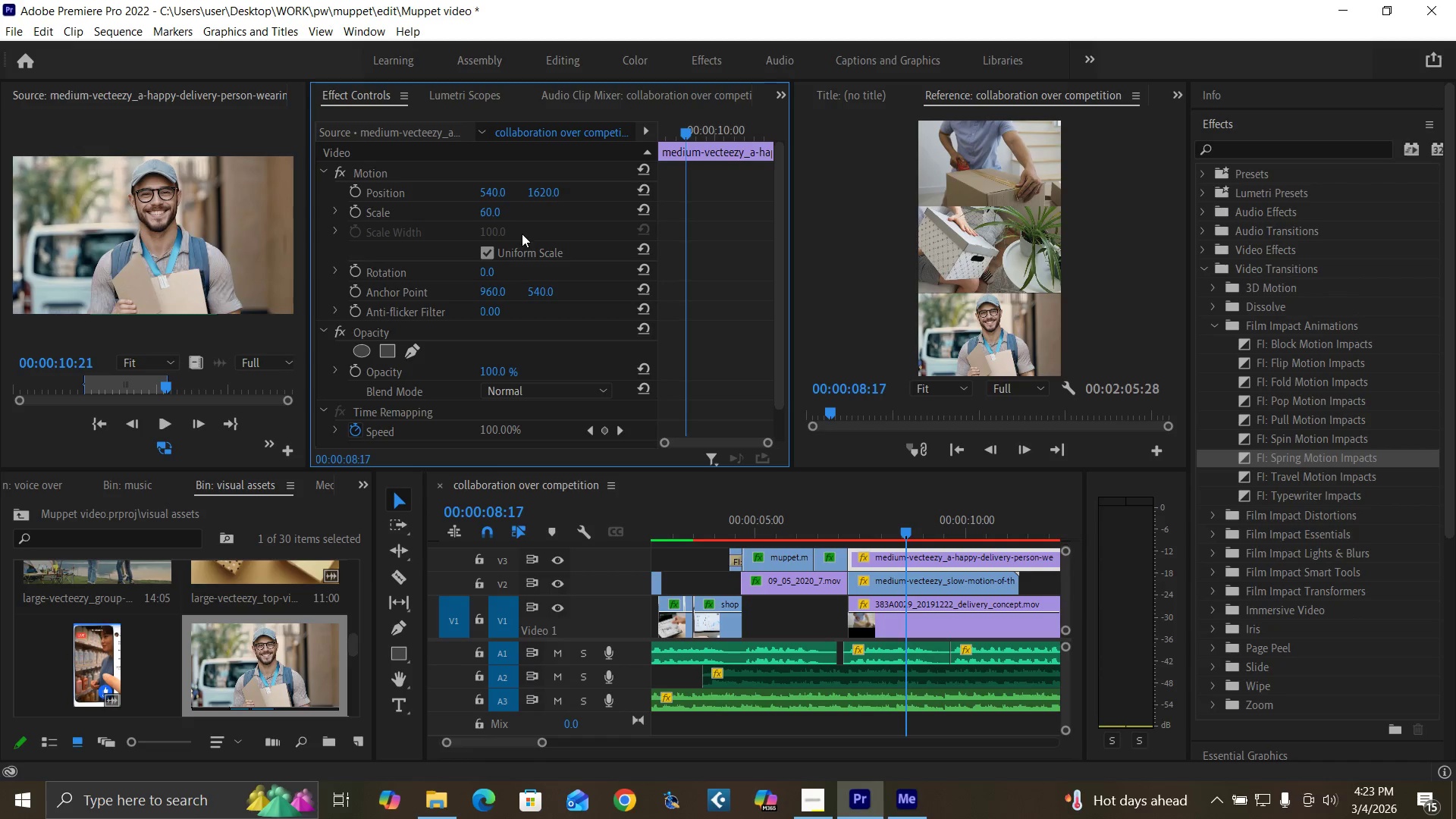 
key(Control+Backquote)
 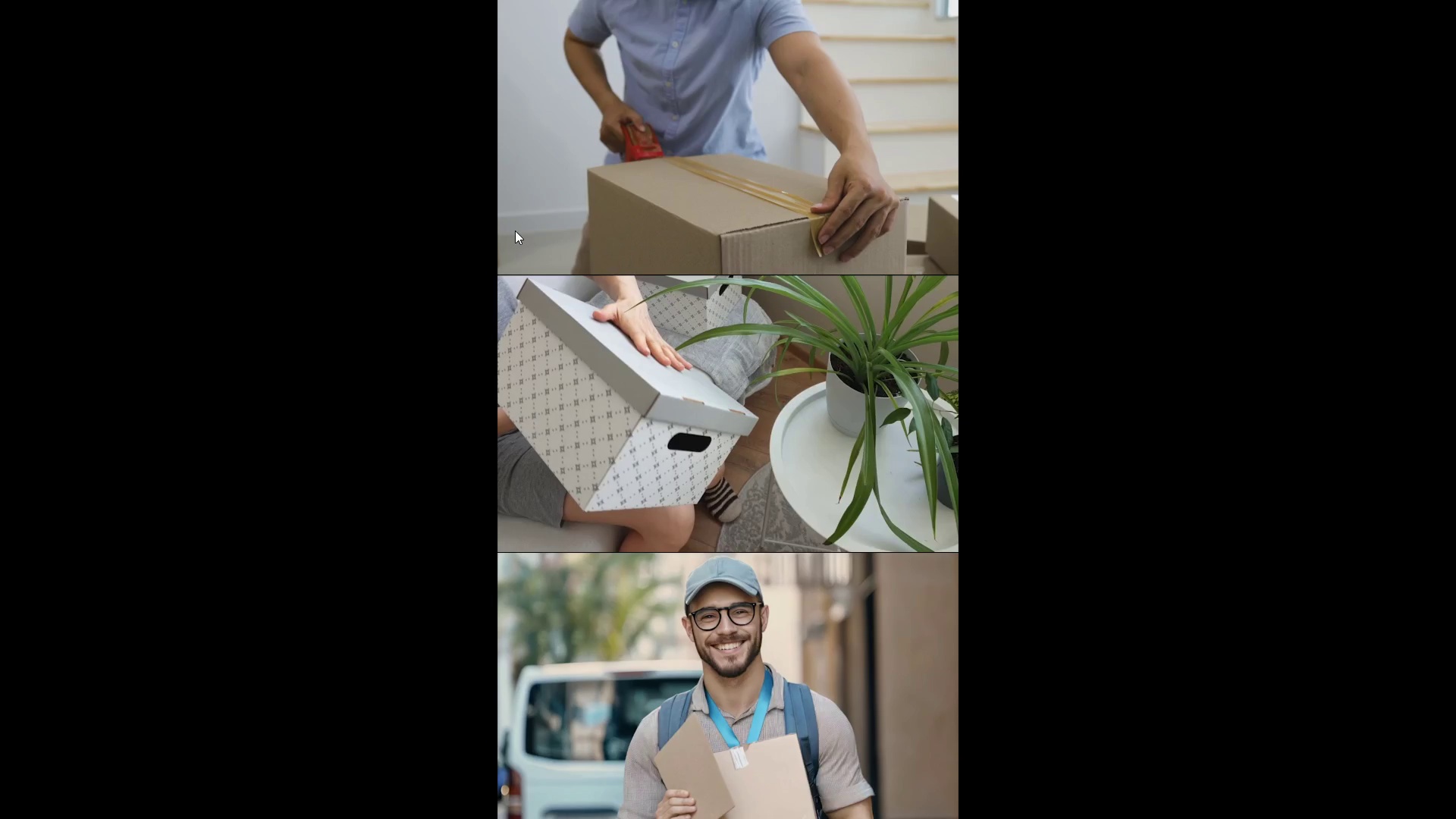 
hold_key(key=ControlLeft, duration=1.52)
 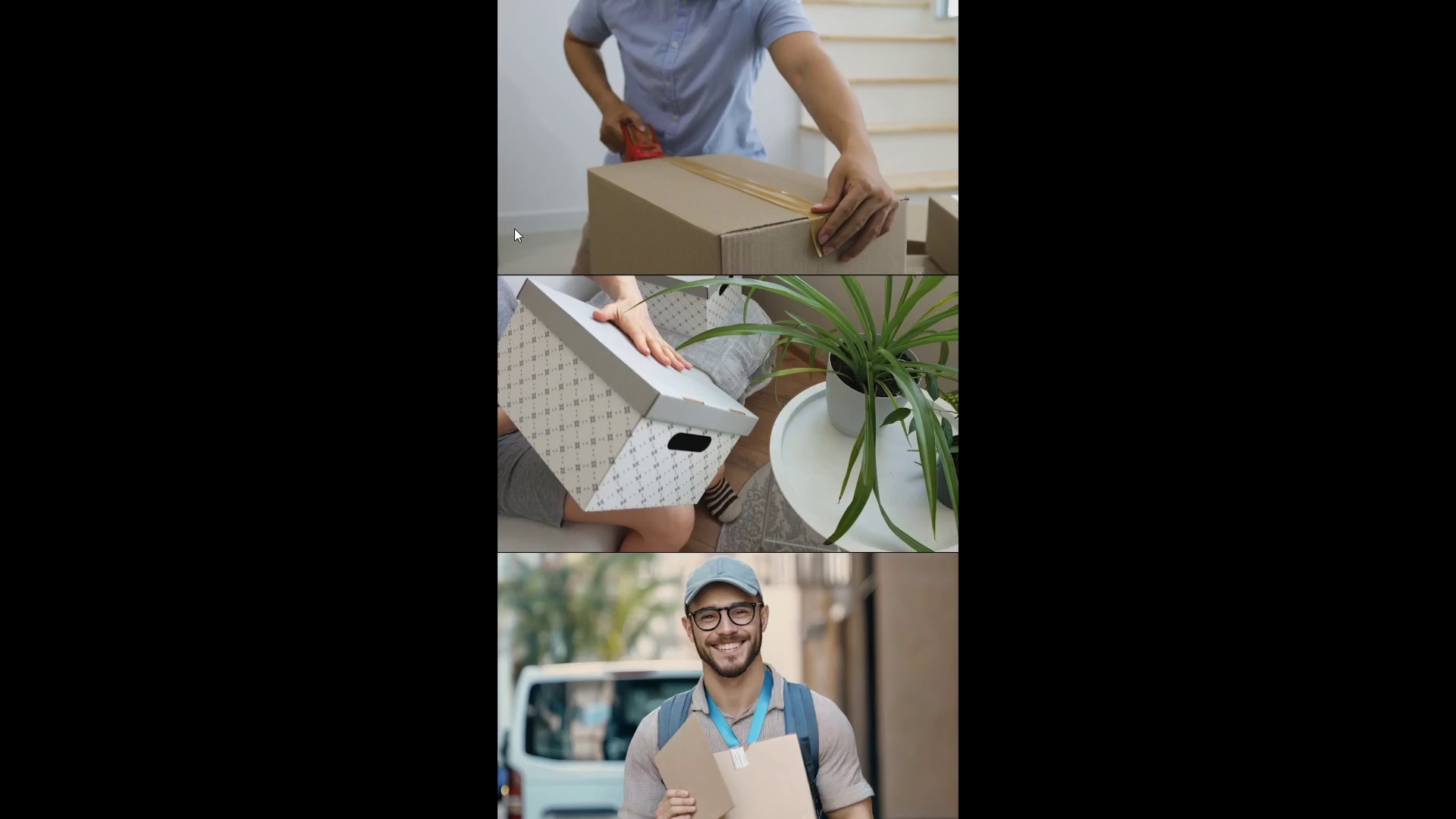 
hold_key(key=ControlLeft, duration=1.51)
 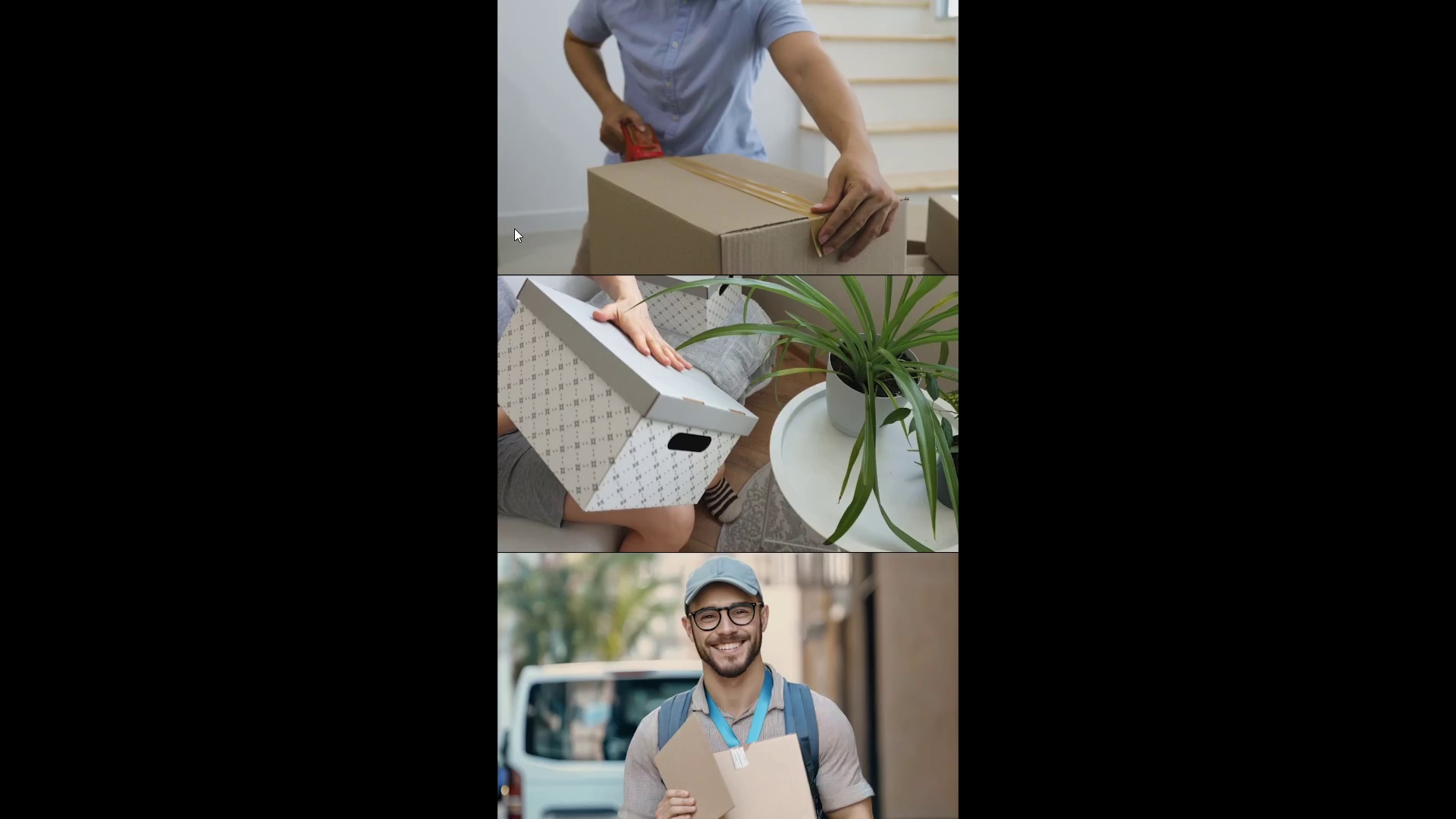 
hold_key(key=ControlLeft, duration=1.52)
 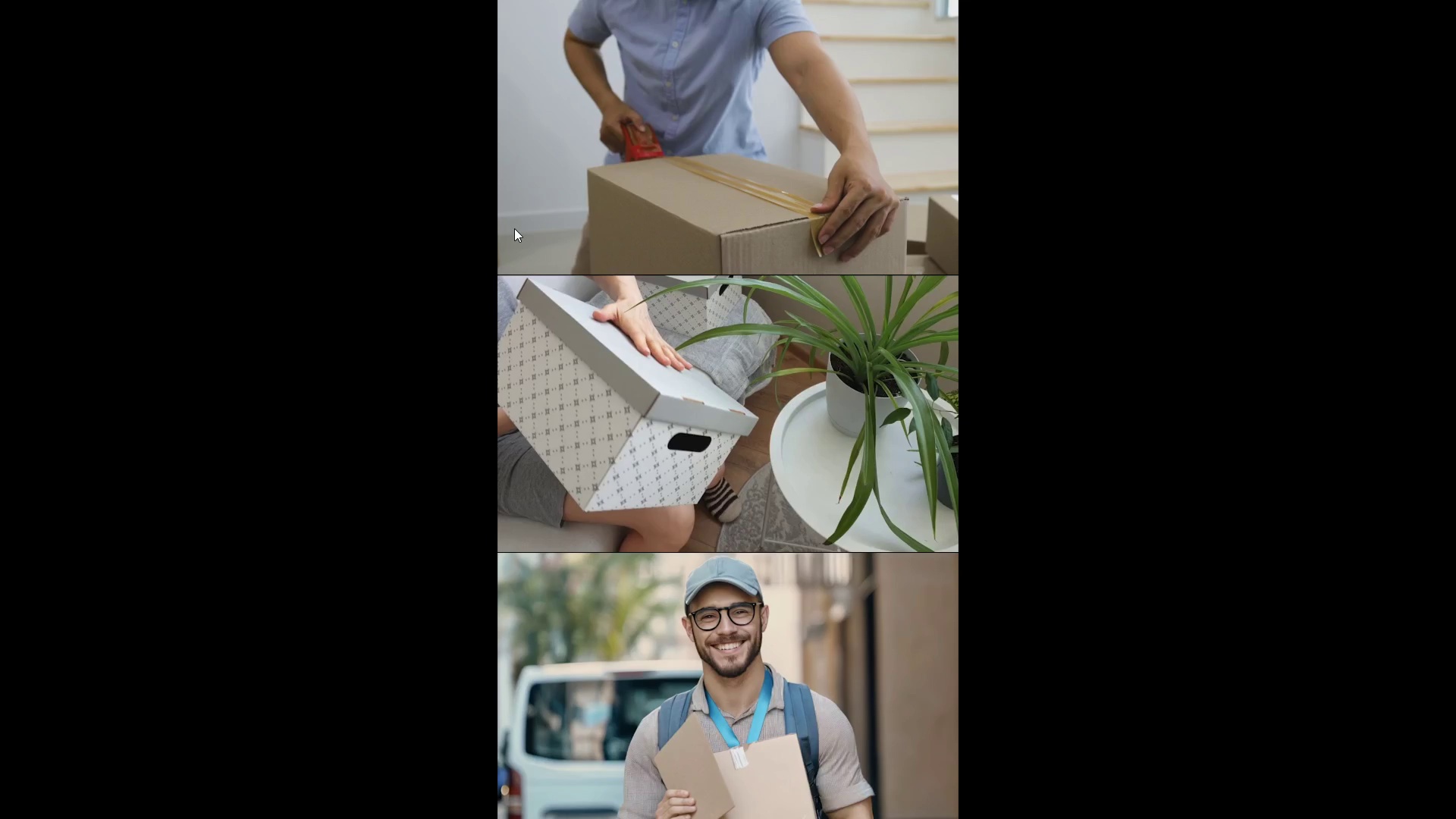 
hold_key(key=ControlLeft, duration=1.52)
 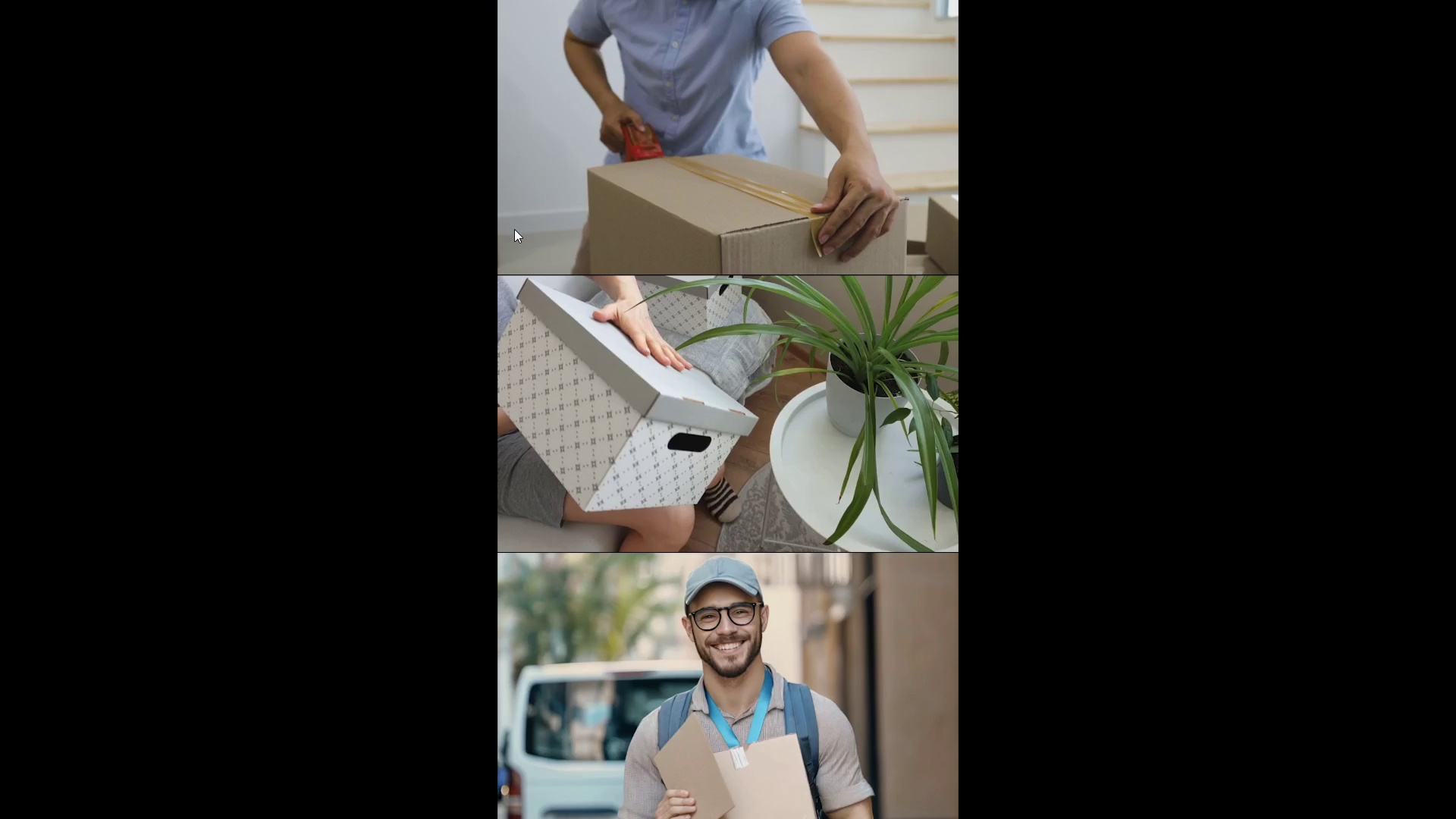 
hold_key(key=ControlLeft, duration=1.5)
 